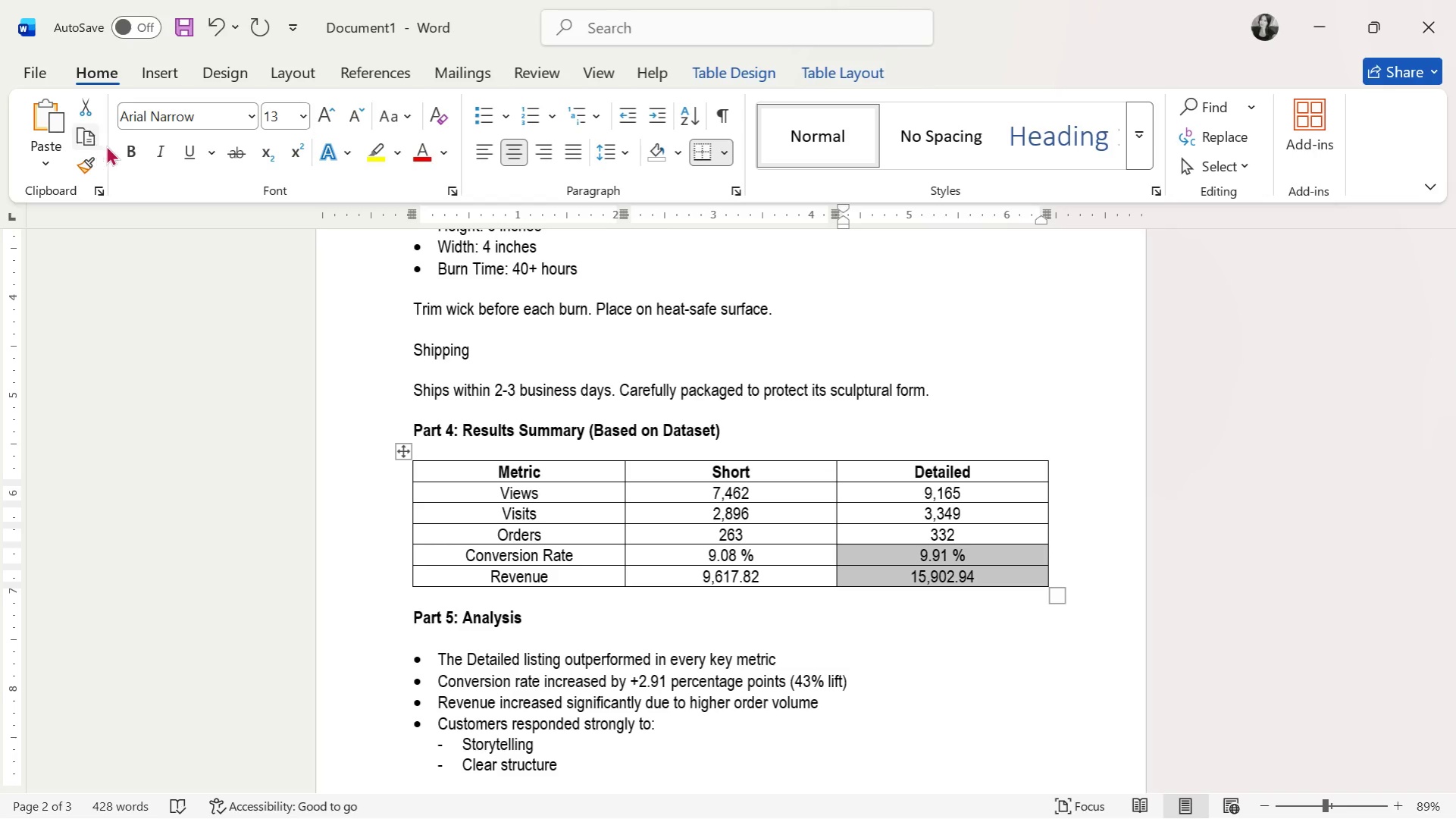 
left_click([122, 149])
 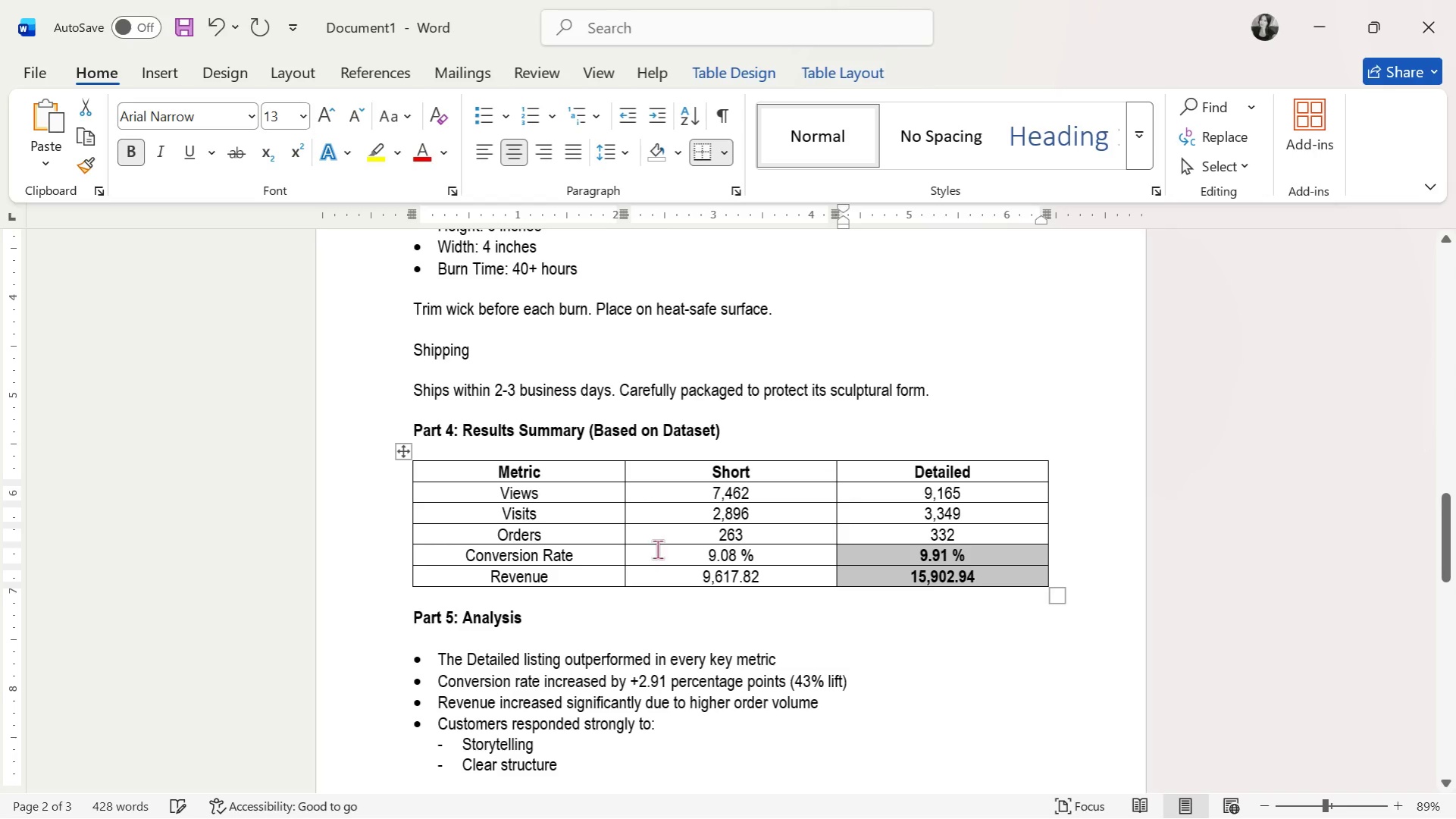 
double_click([657, 549])
 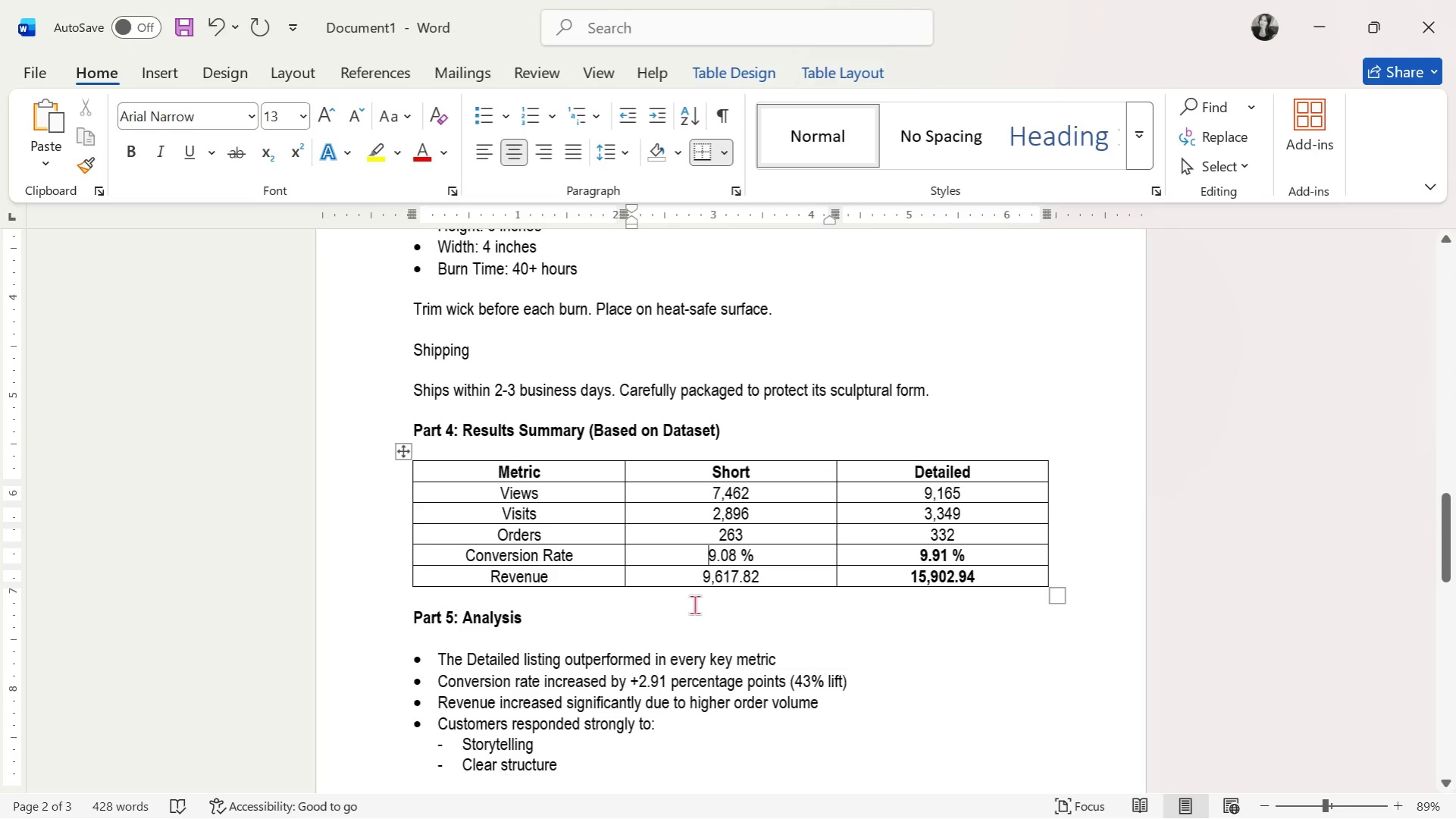 
triple_click([694, 604])
 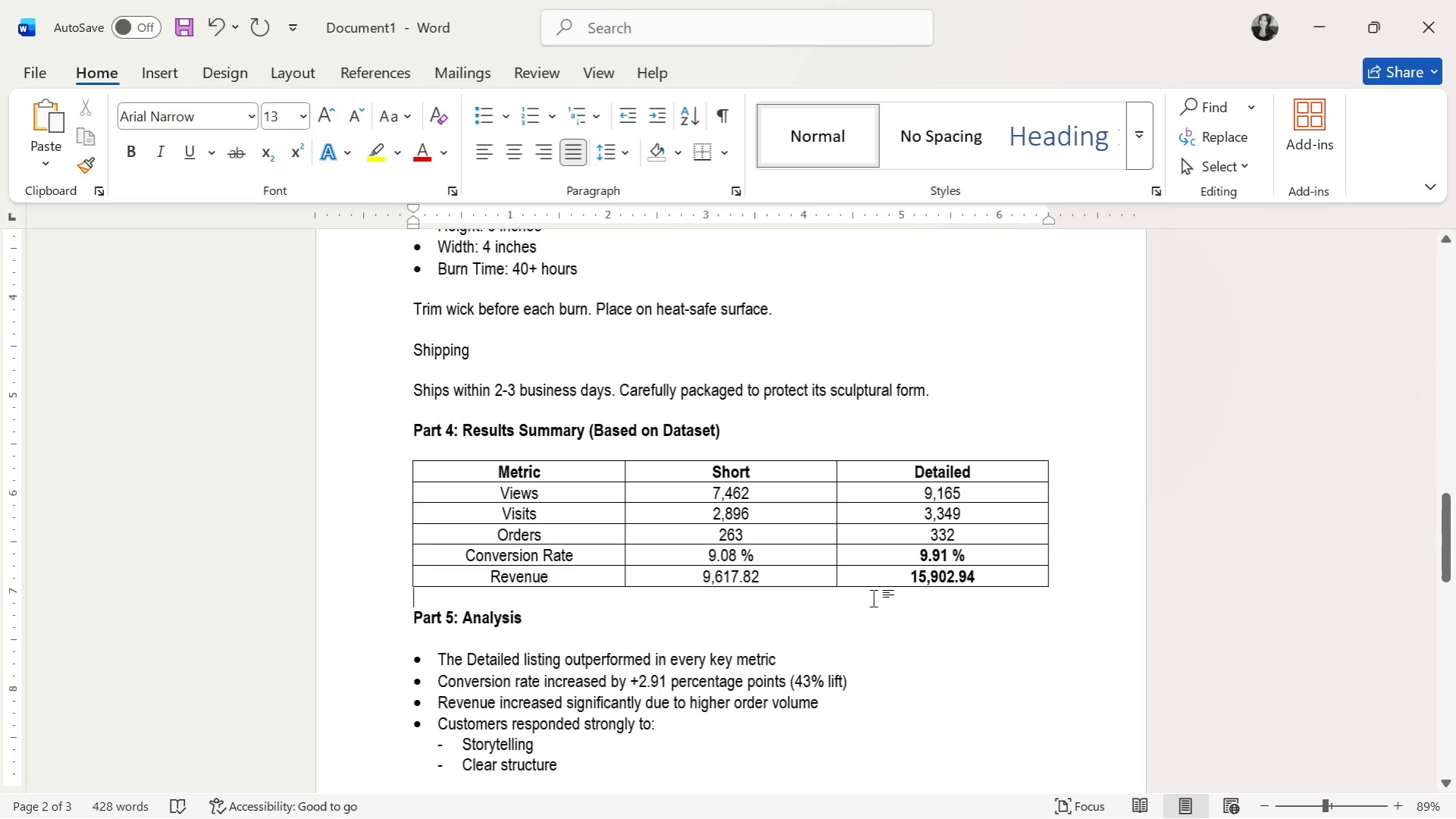 
wait(7.48)
 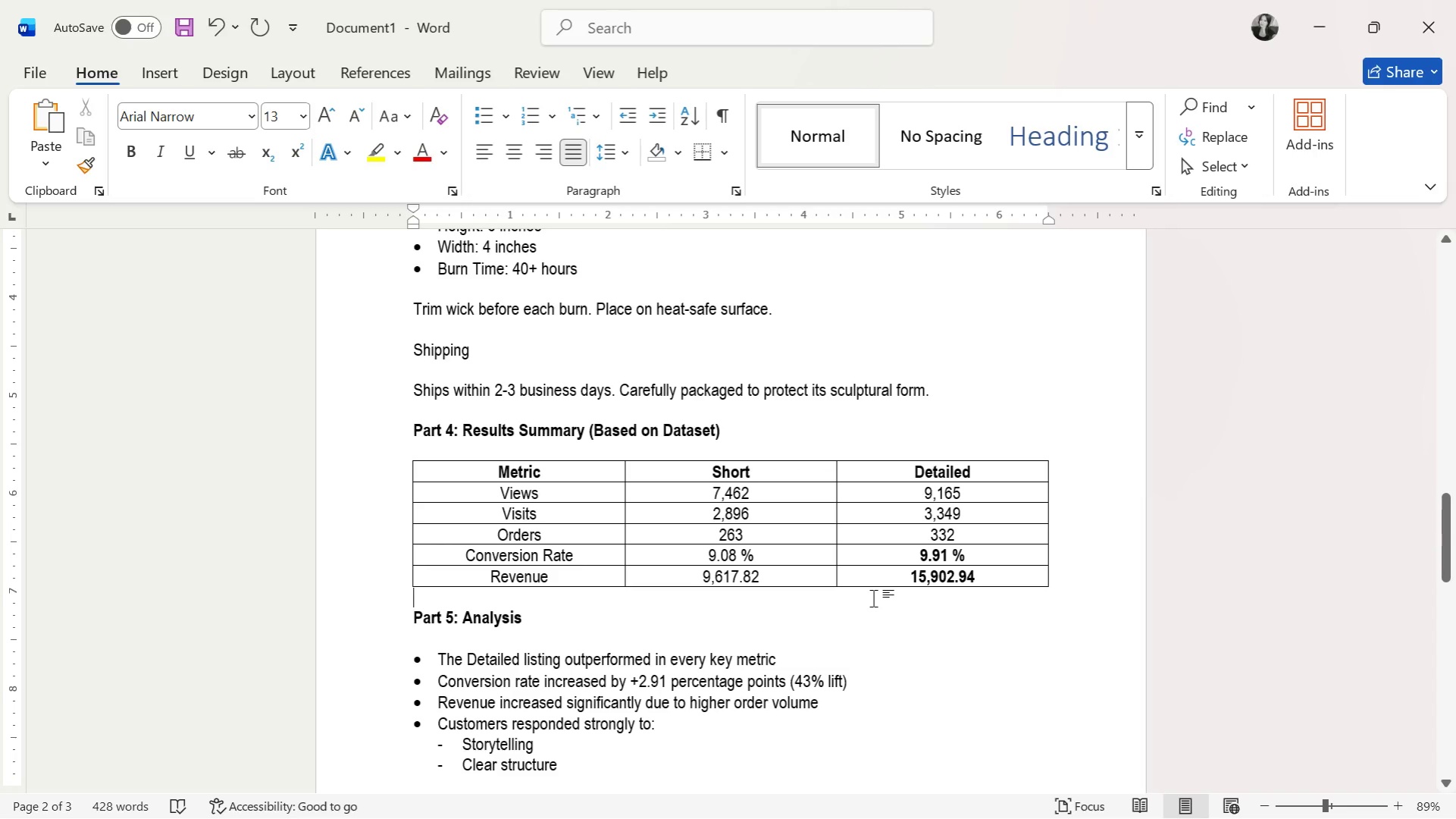 
left_click([913, 579])
 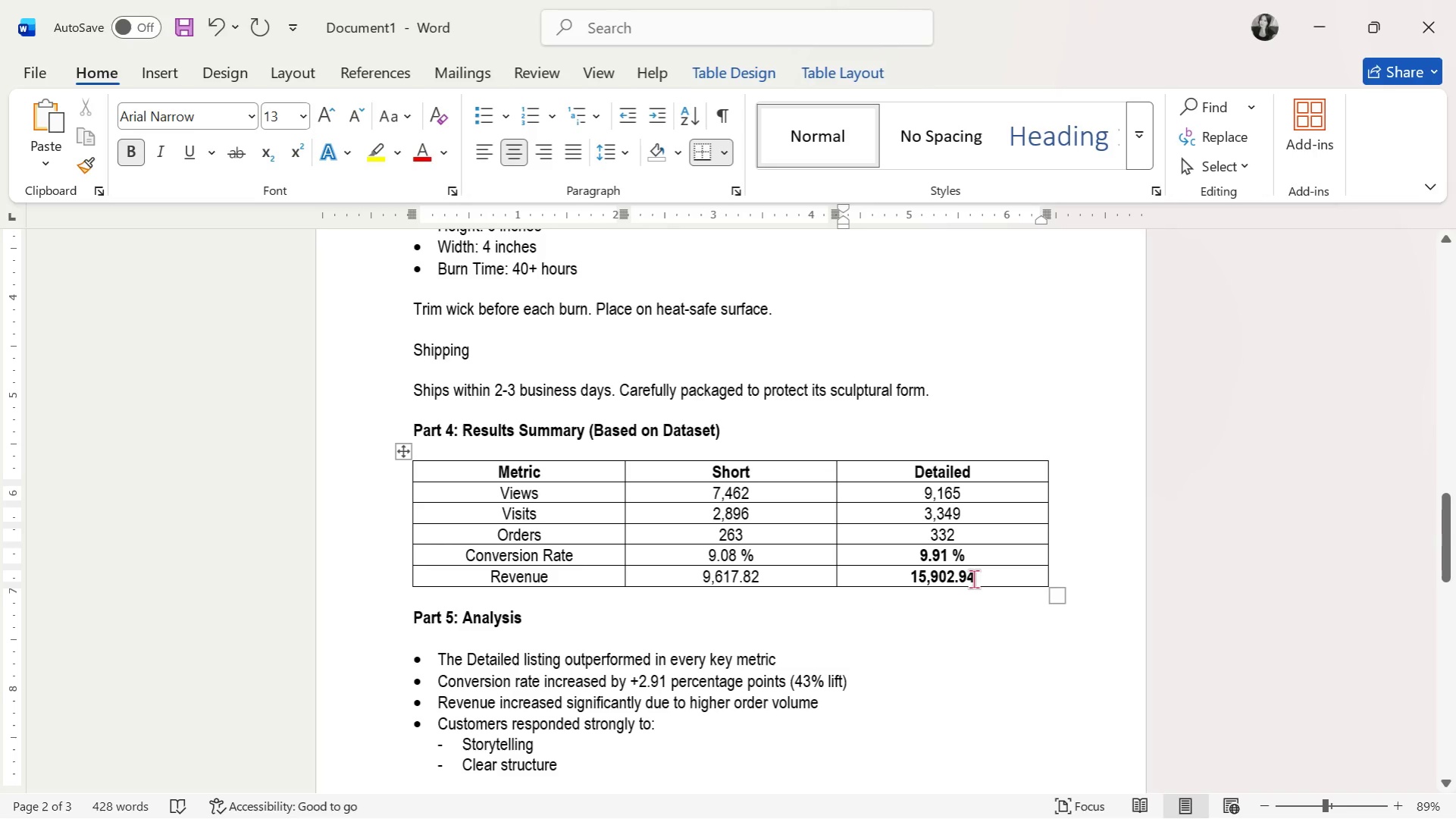 
key(Shift+ShiftRight)
 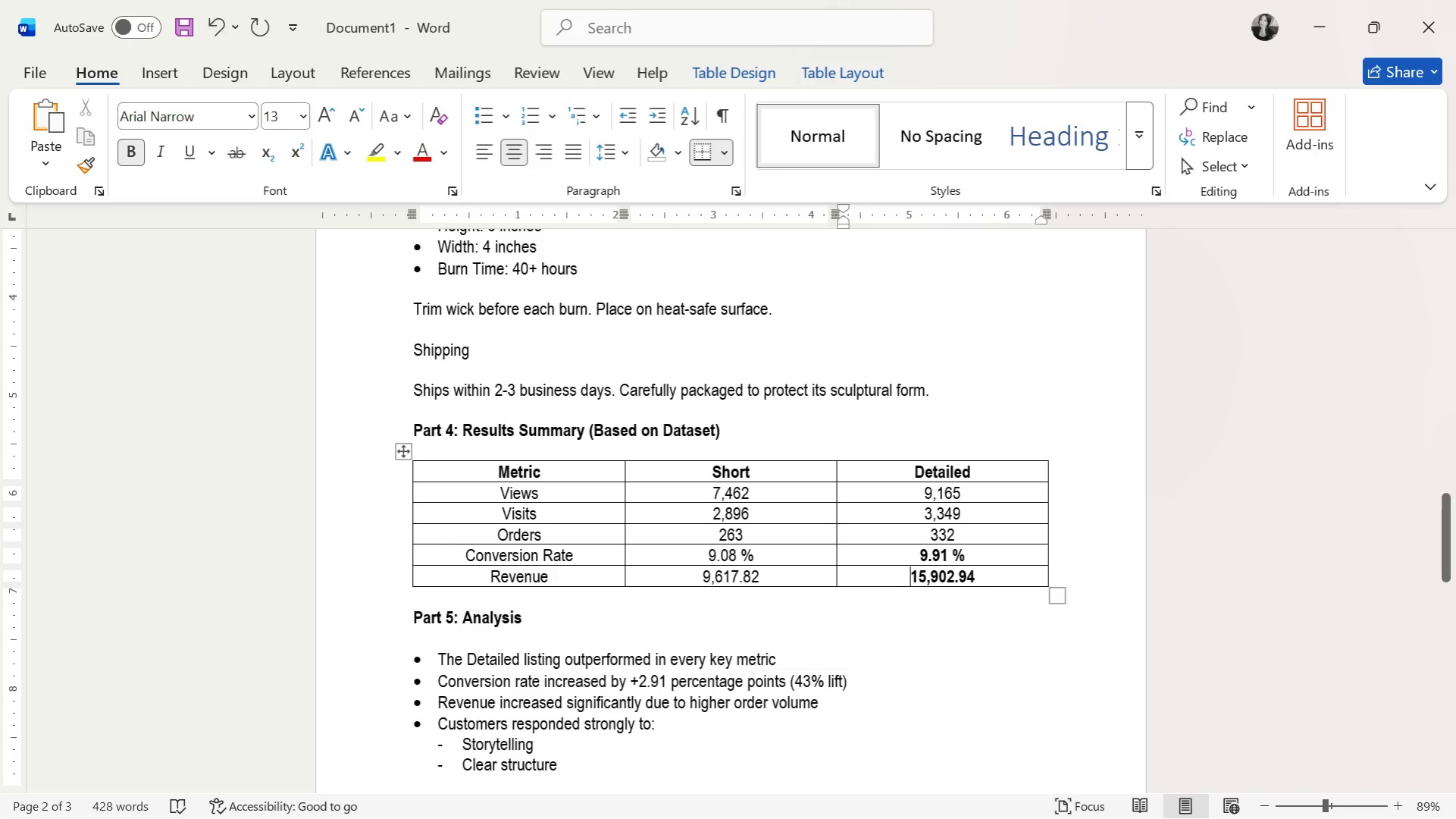 
key(Shift+4)
 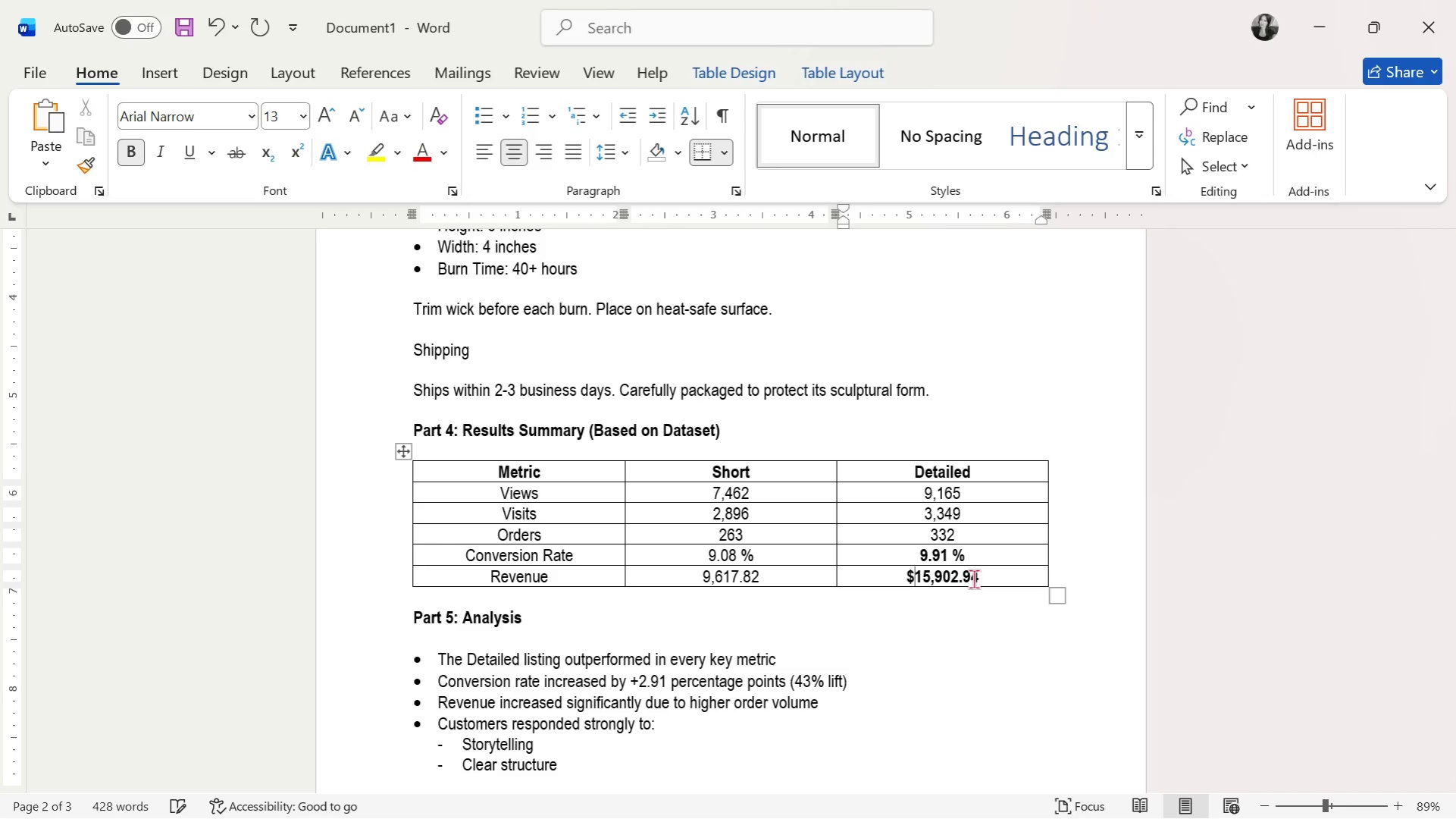 
key(ArrowLeft)
 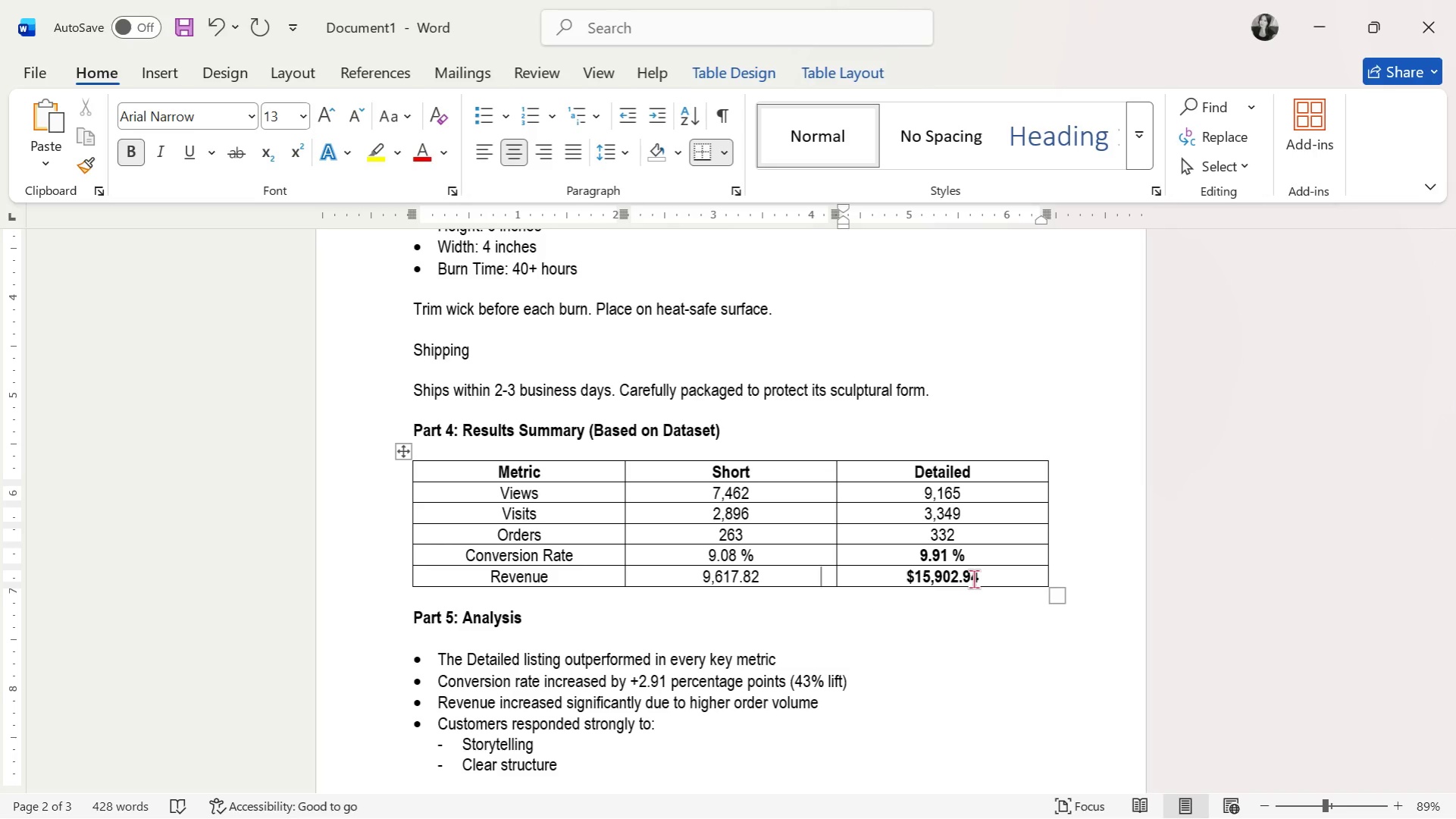 
key(ArrowLeft)
 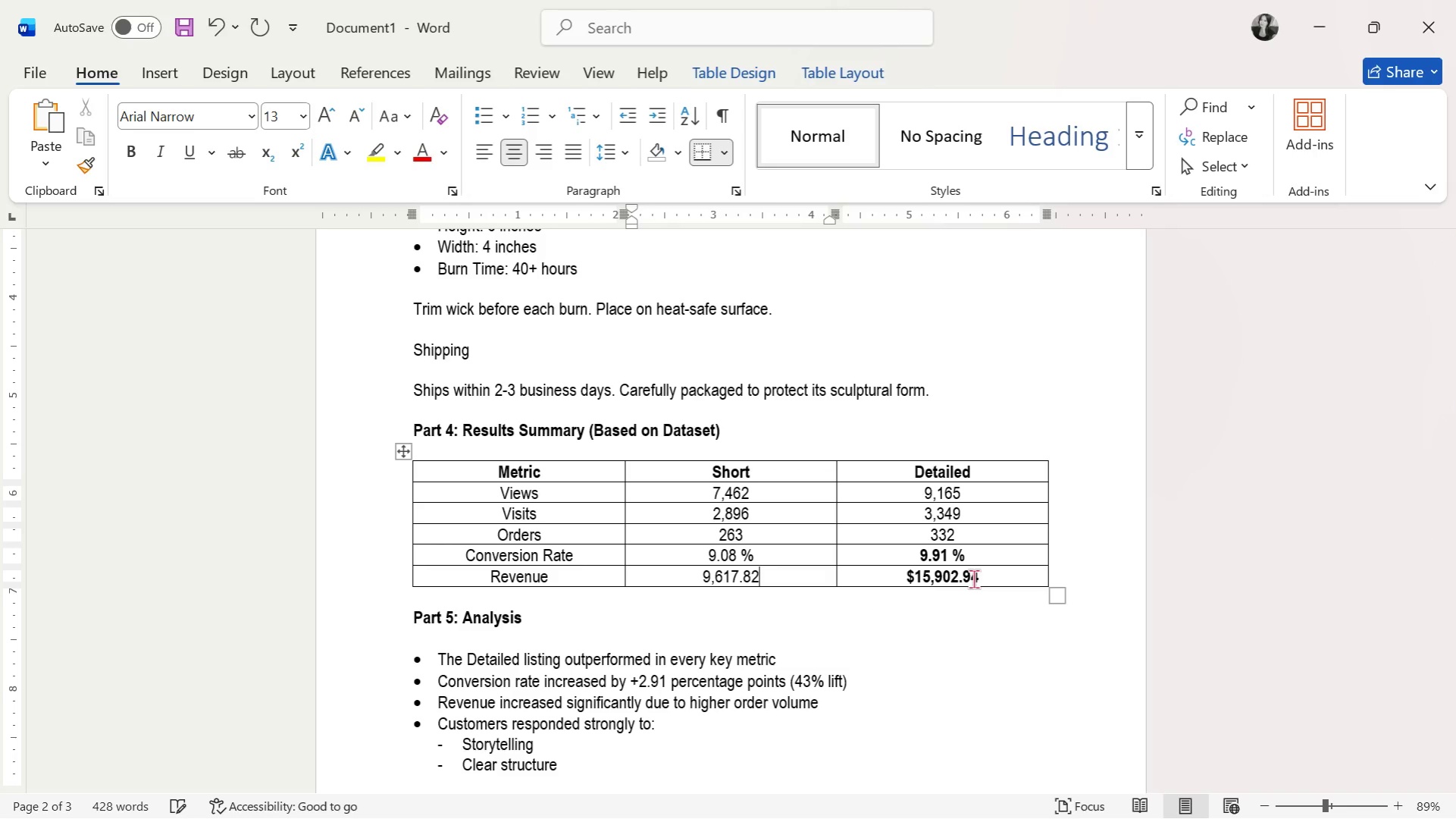 
key(ArrowLeft)
 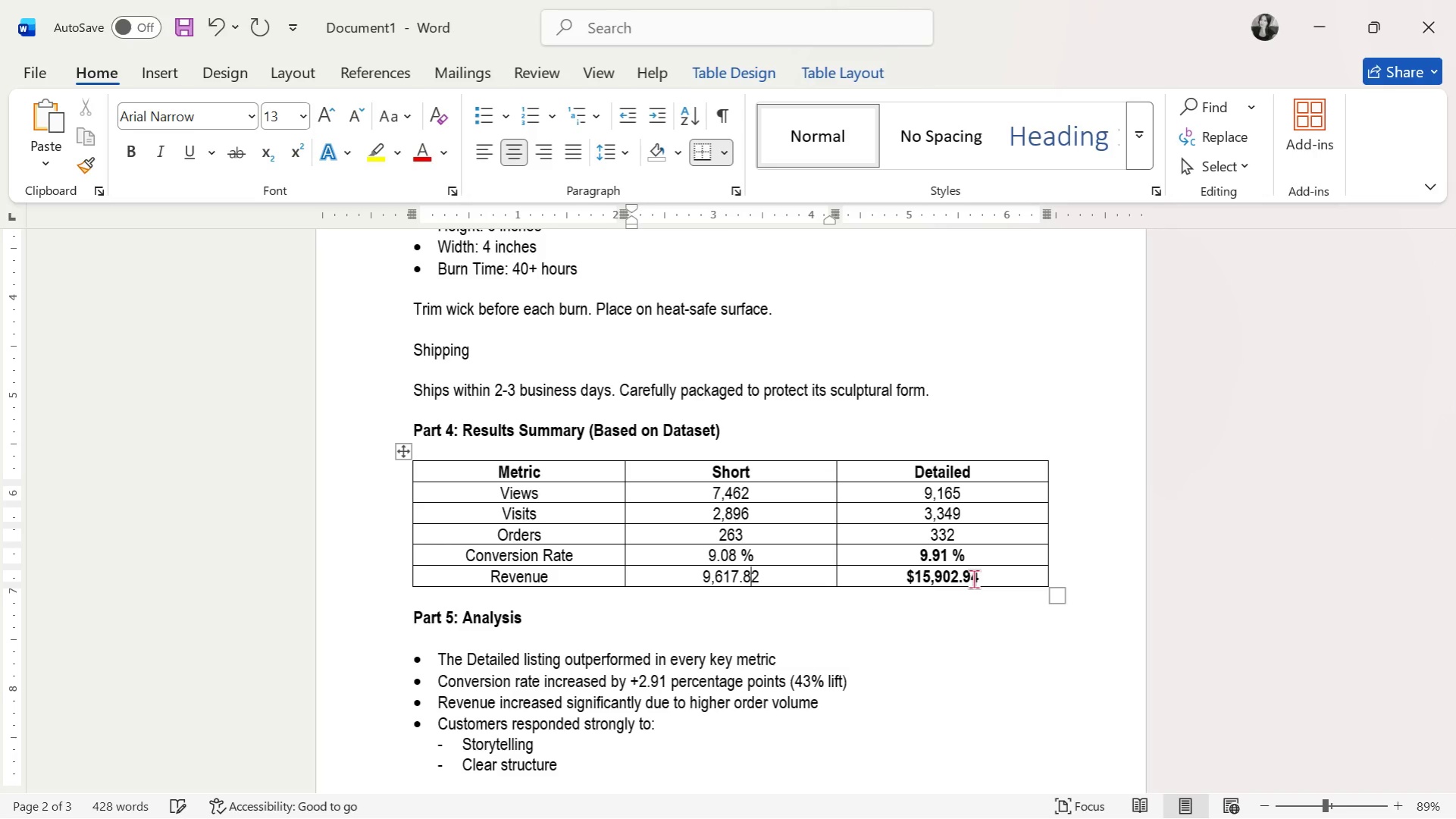 
key(ArrowLeft)
 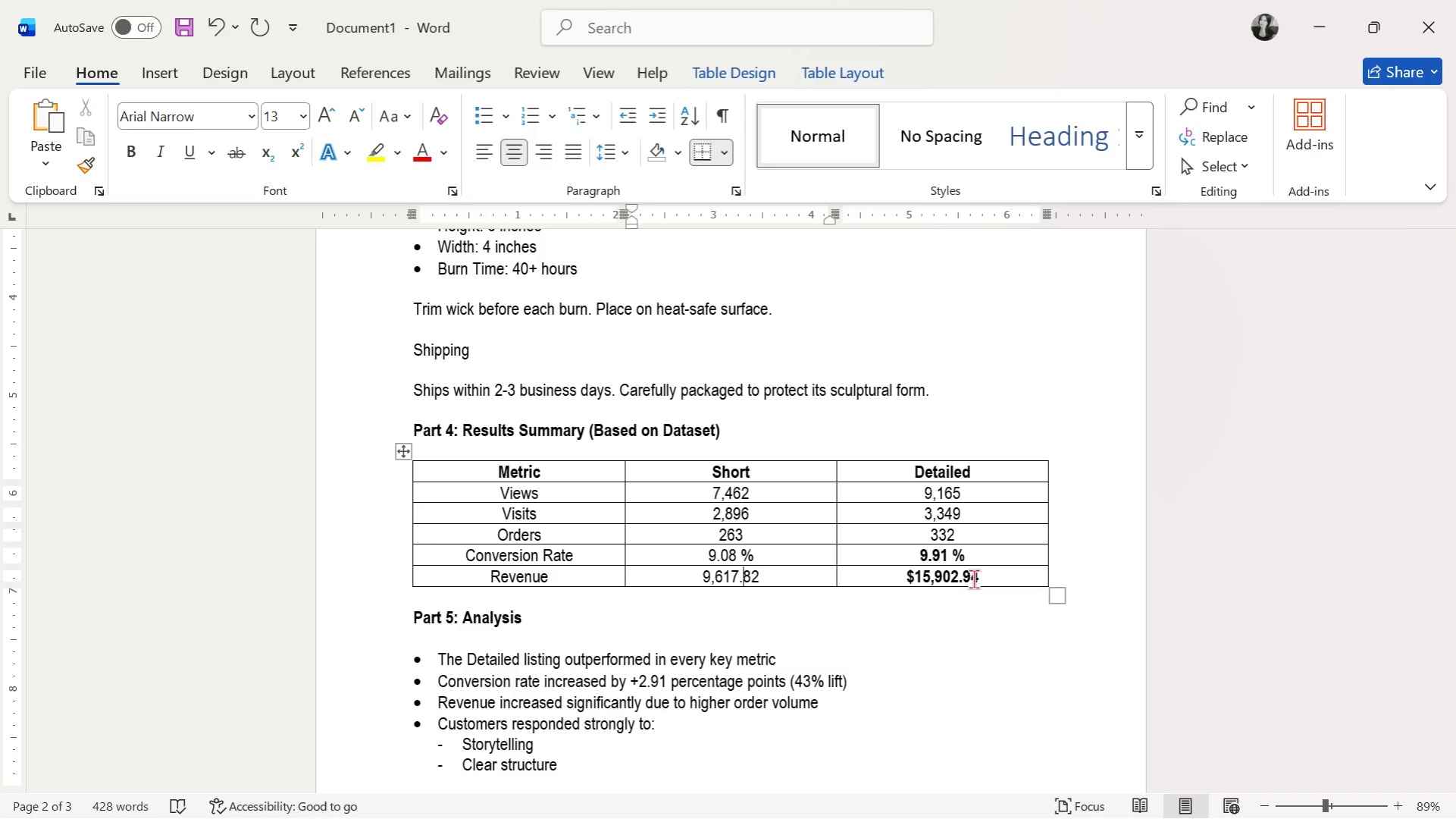 
key(ArrowLeft)
 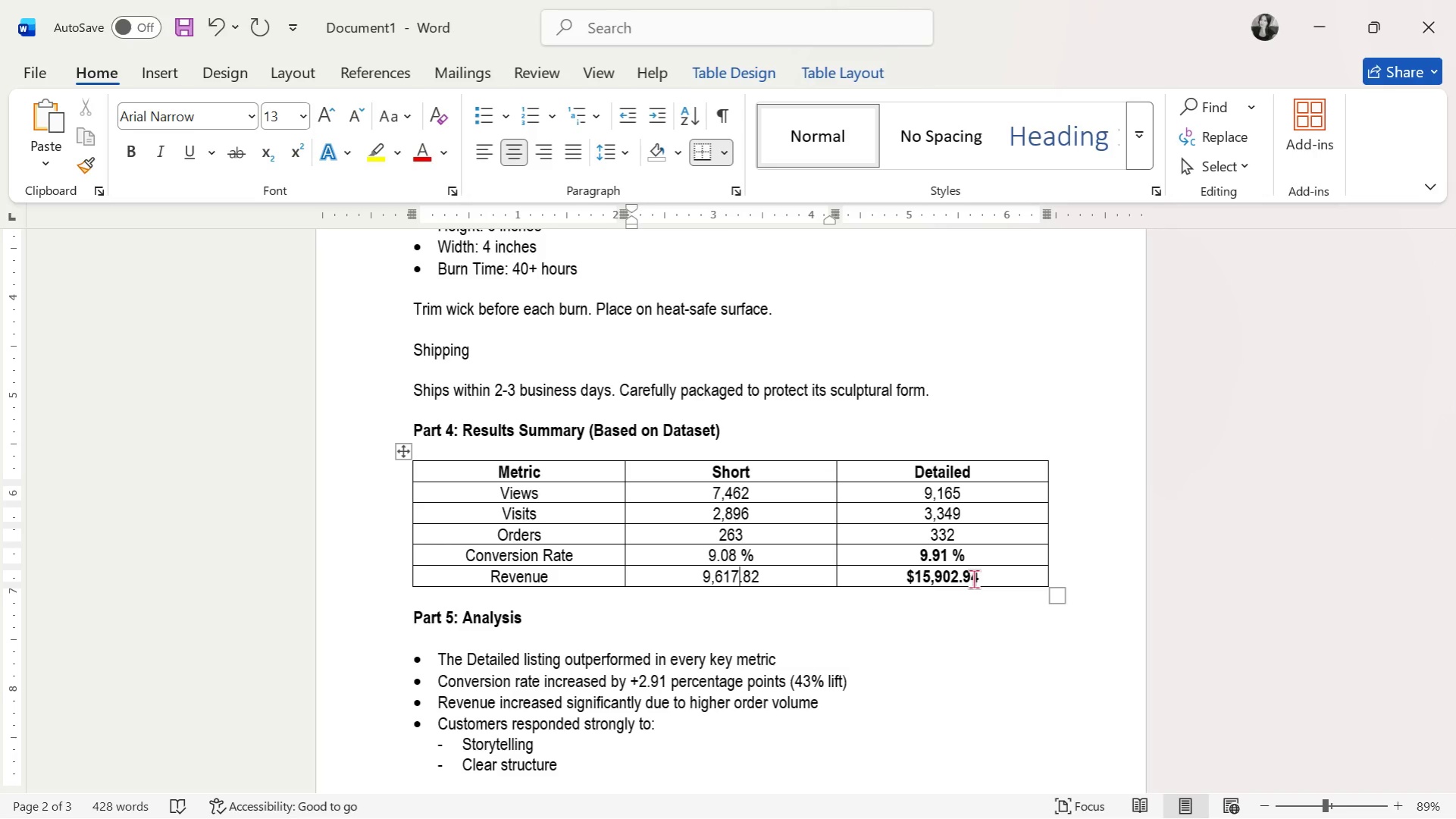 
key(ArrowLeft)
 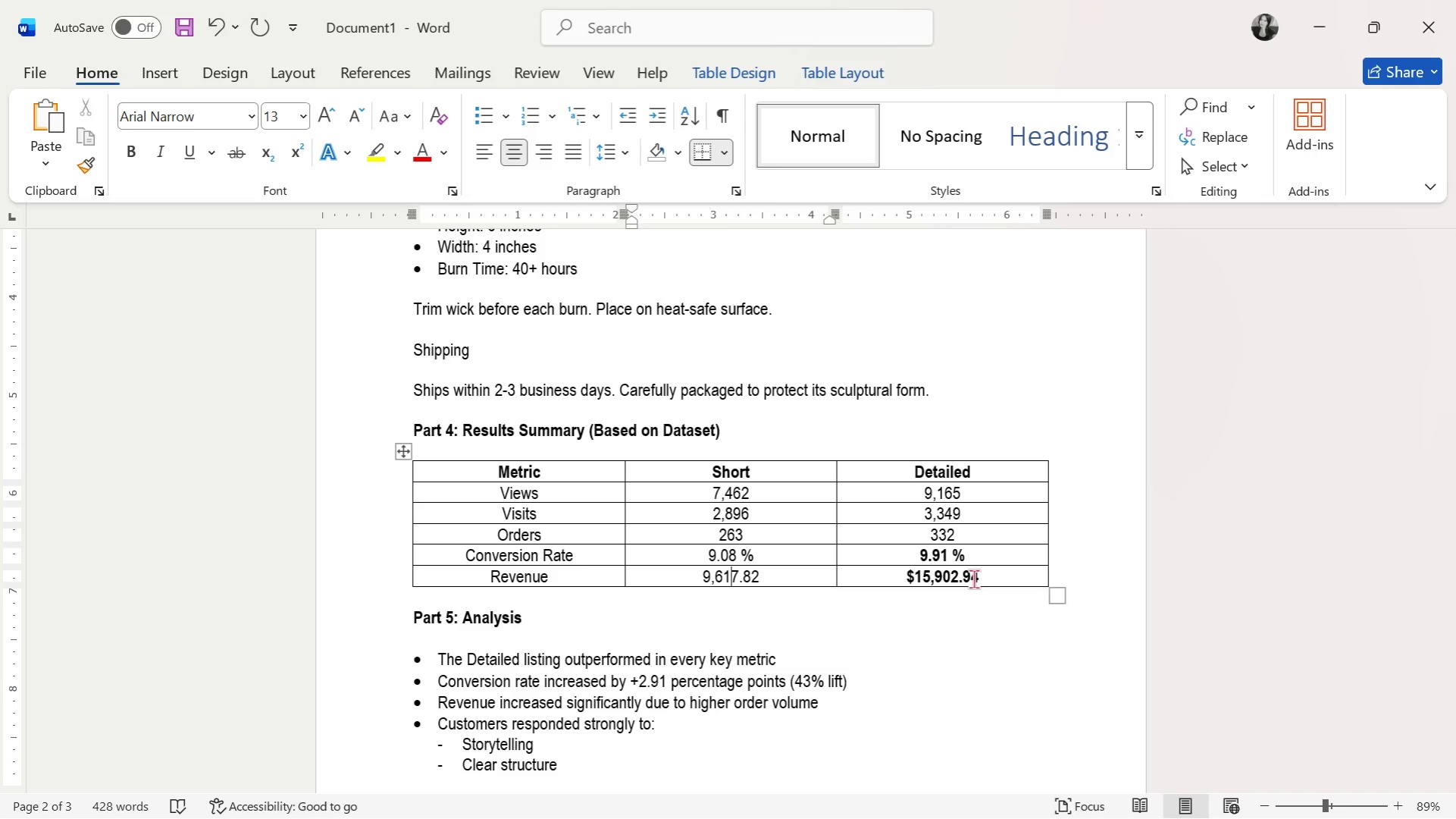 
key(ArrowLeft)
 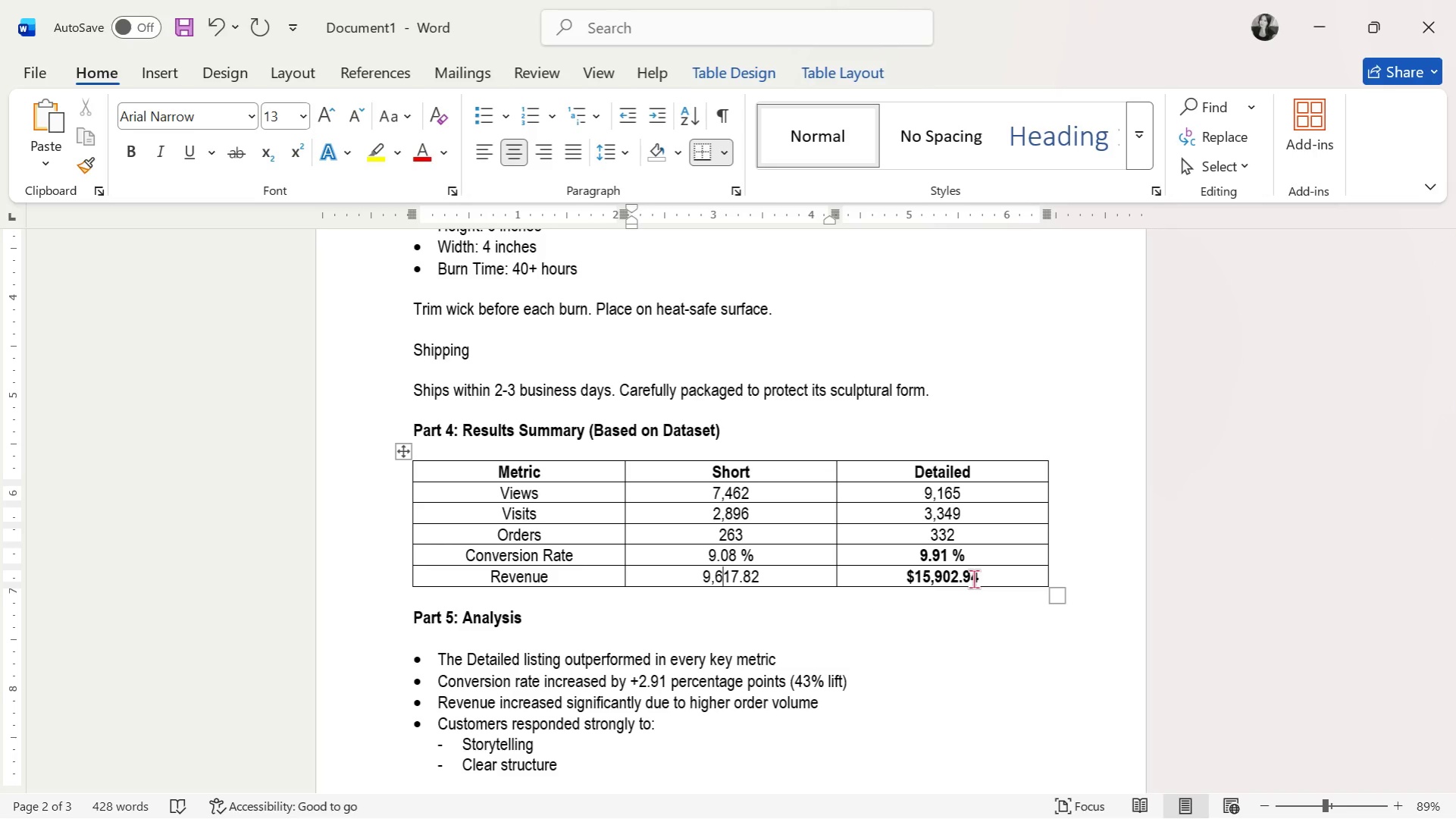 
key(ArrowLeft)
 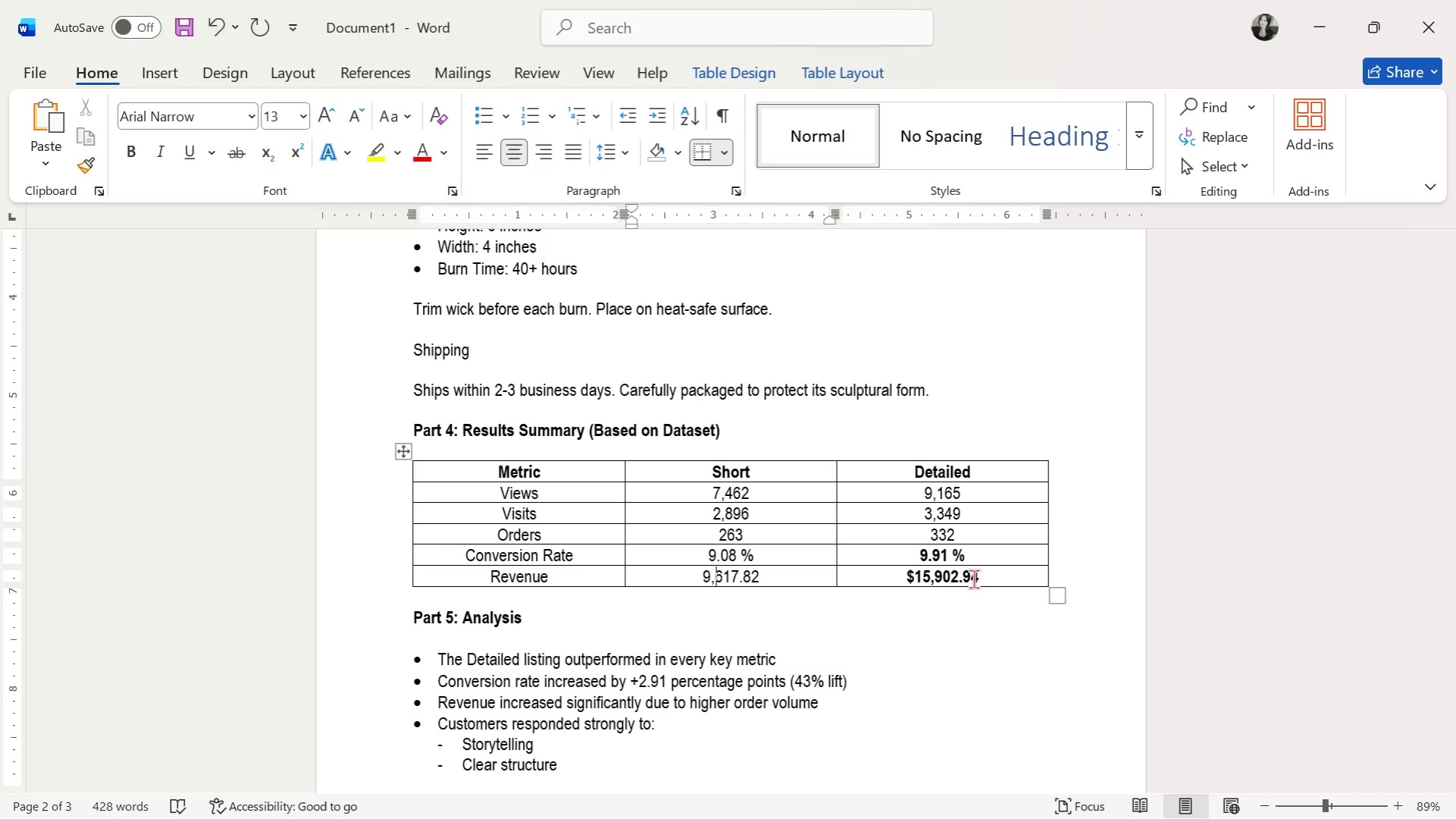 
key(ArrowLeft)
 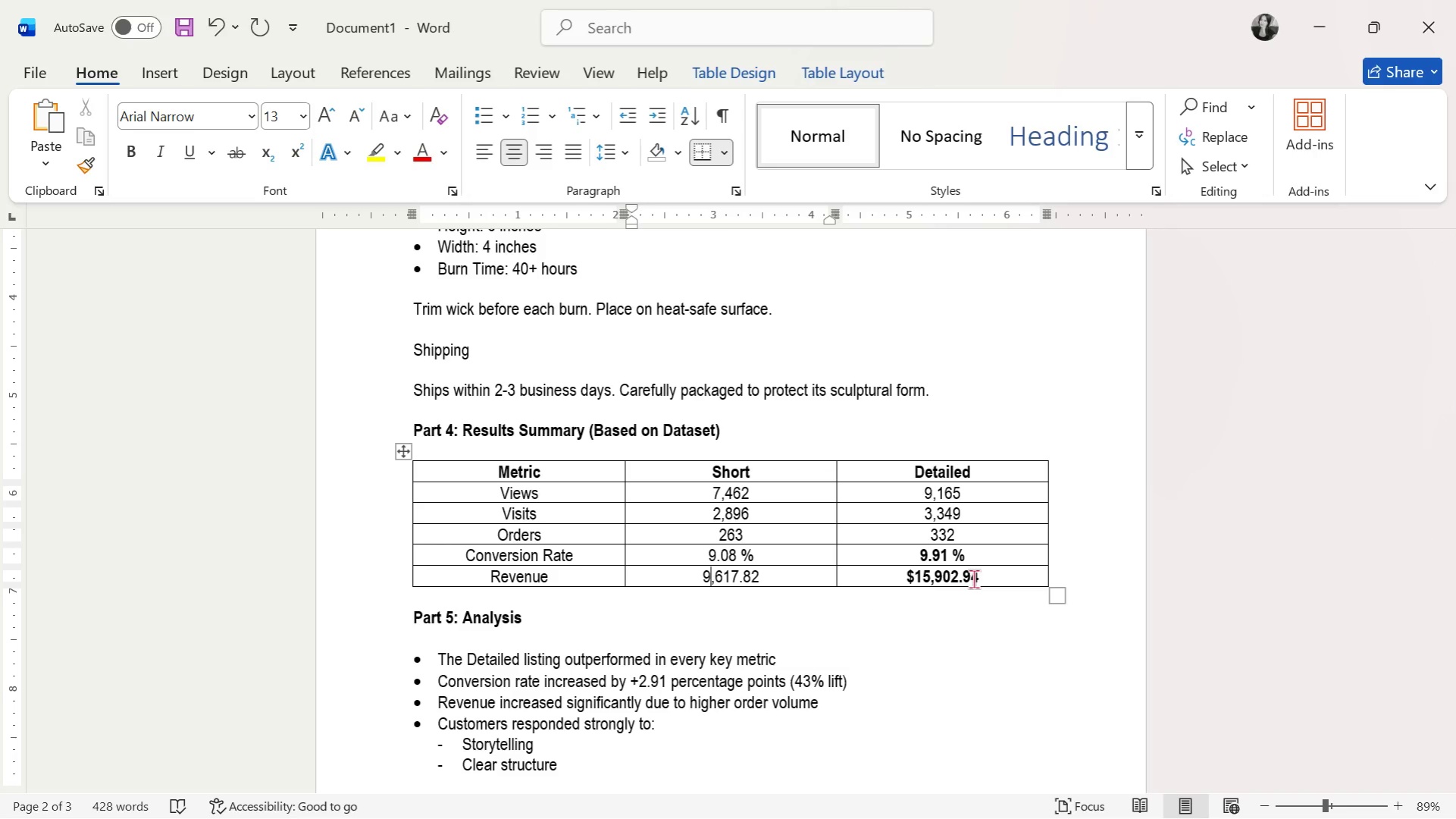 
key(ArrowLeft)
 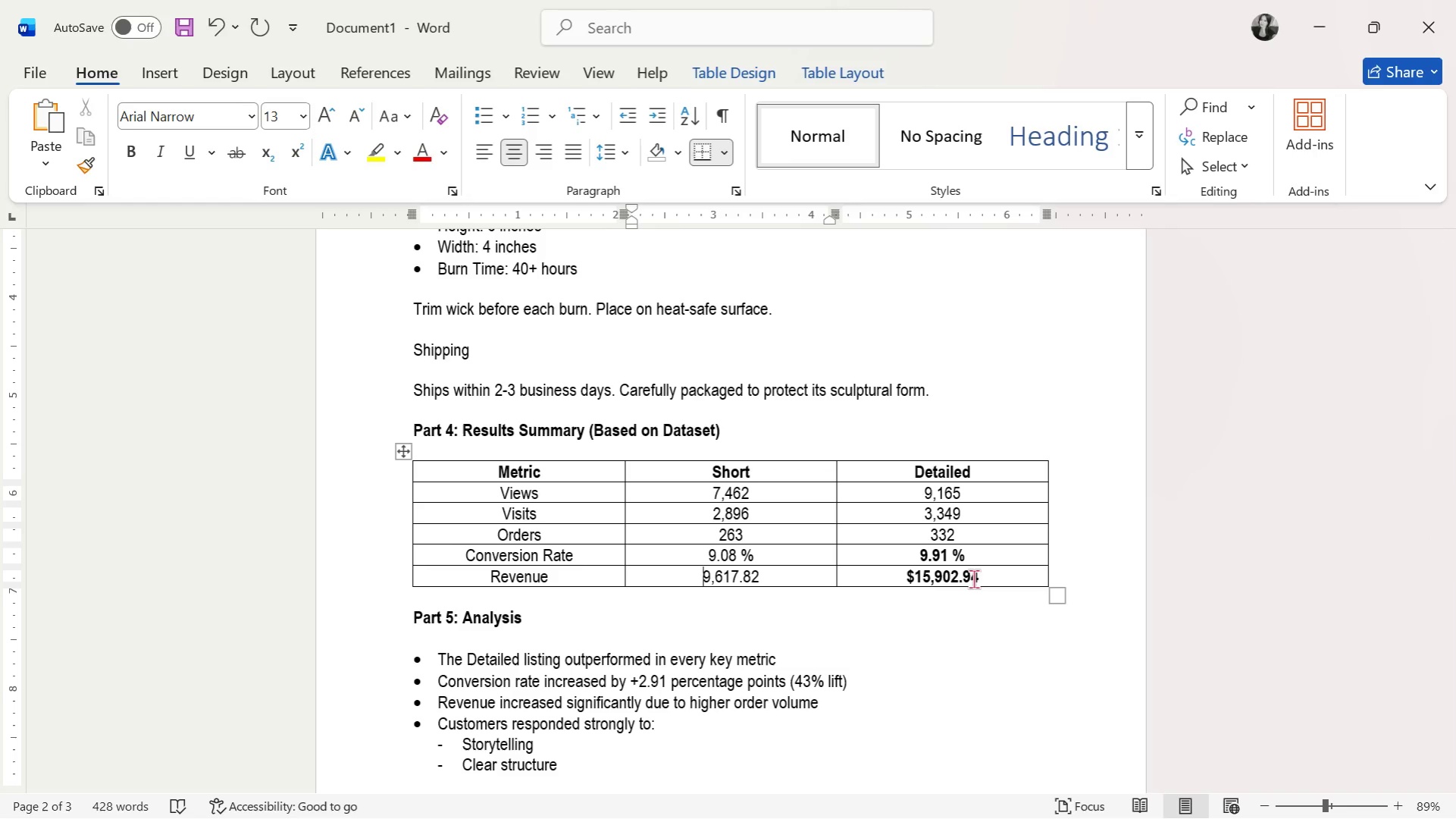 
key(Shift+ShiftRight)
 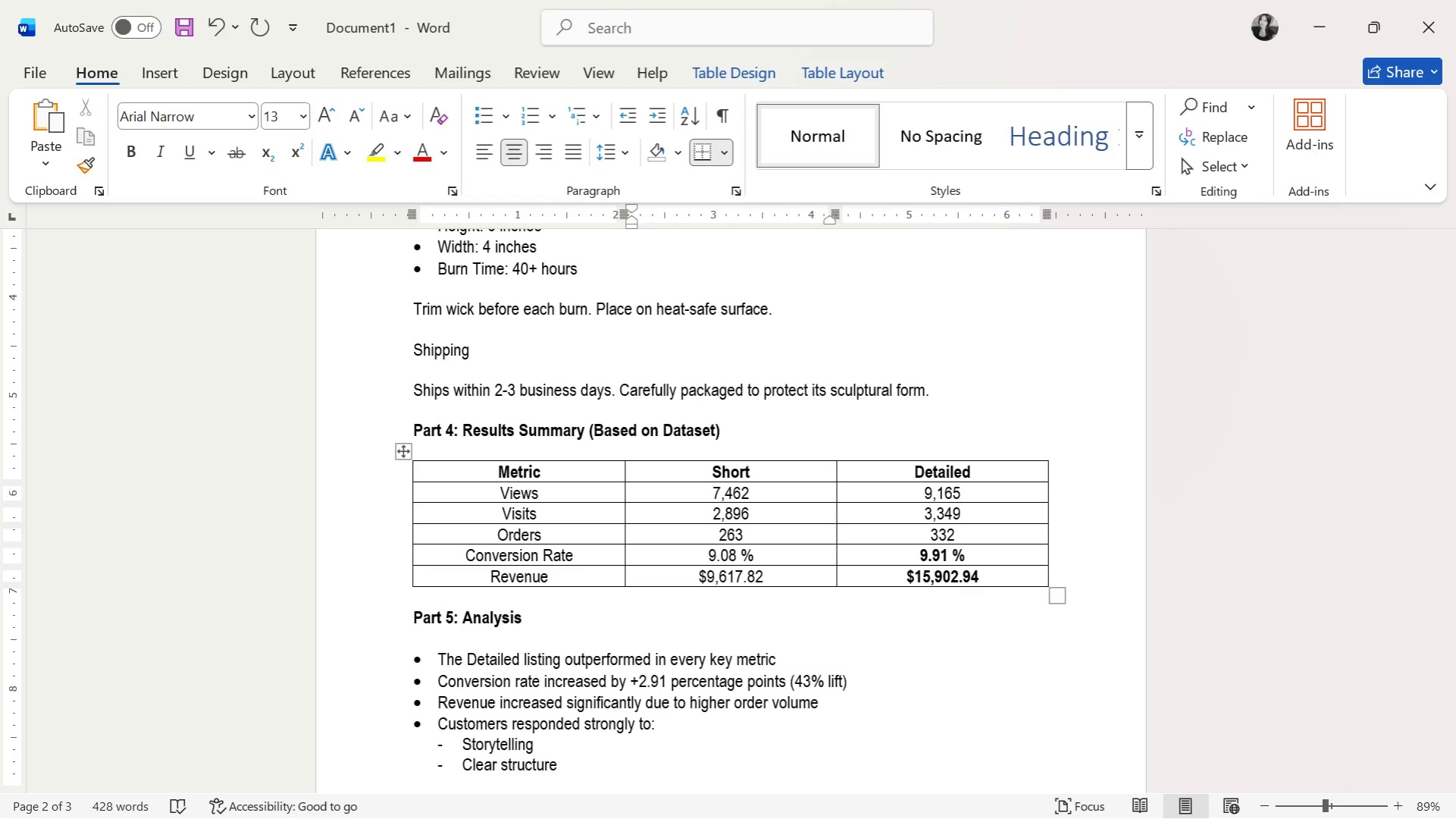 
key(Shift+4)
 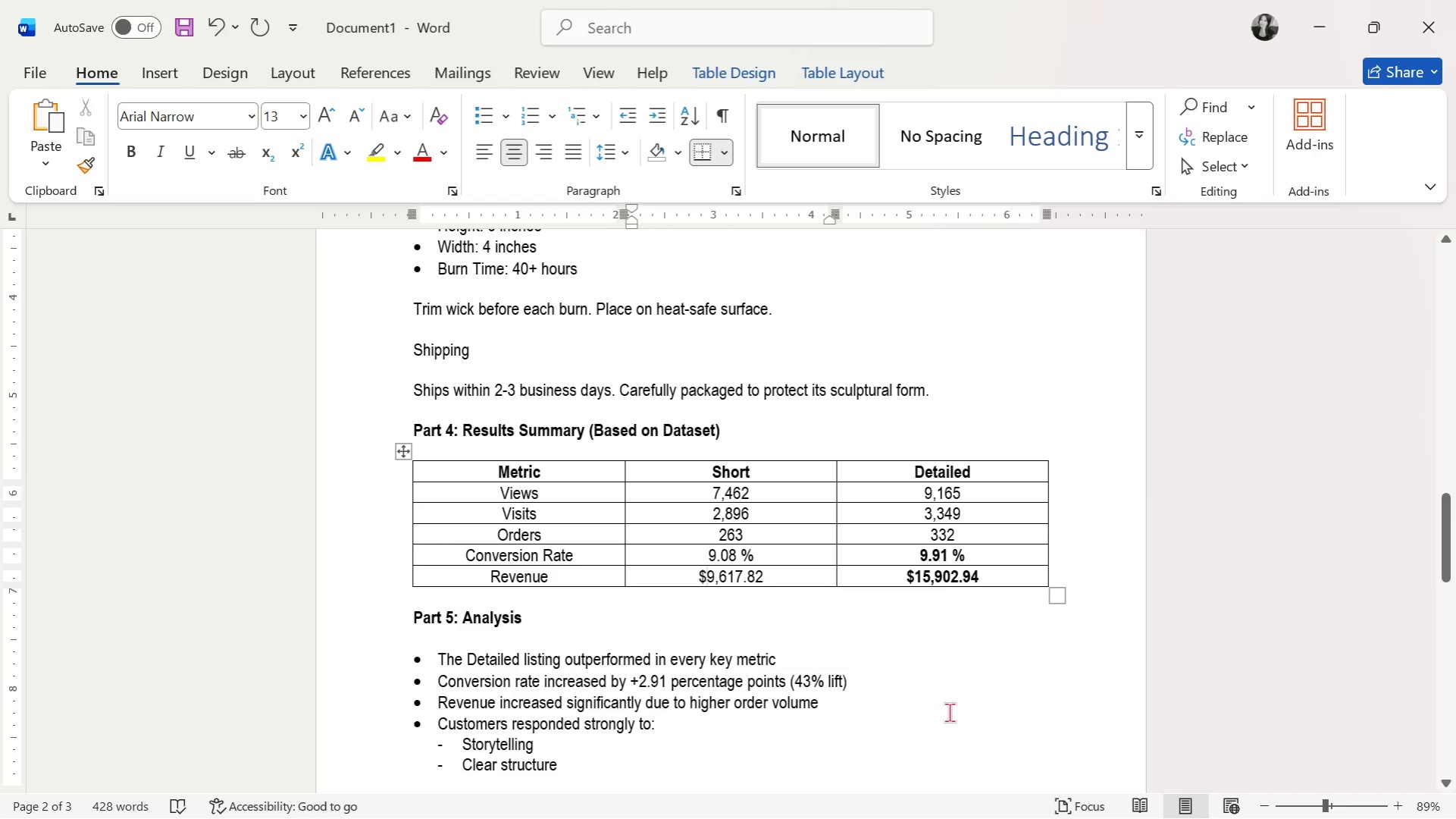 
wait(5.12)
 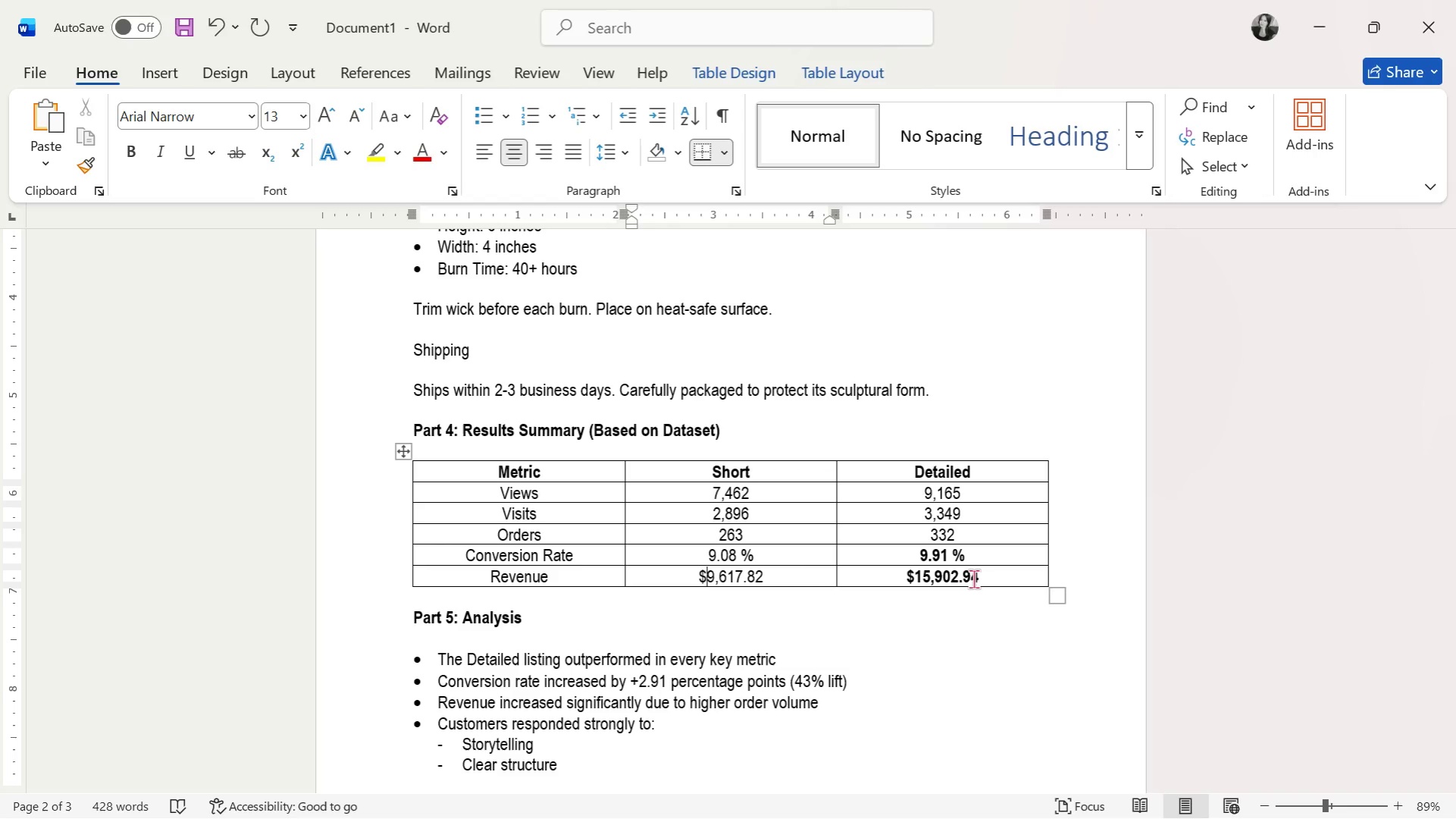 
scroll: coordinate [831, 589], scroll_direction: down, amount: 2.0
 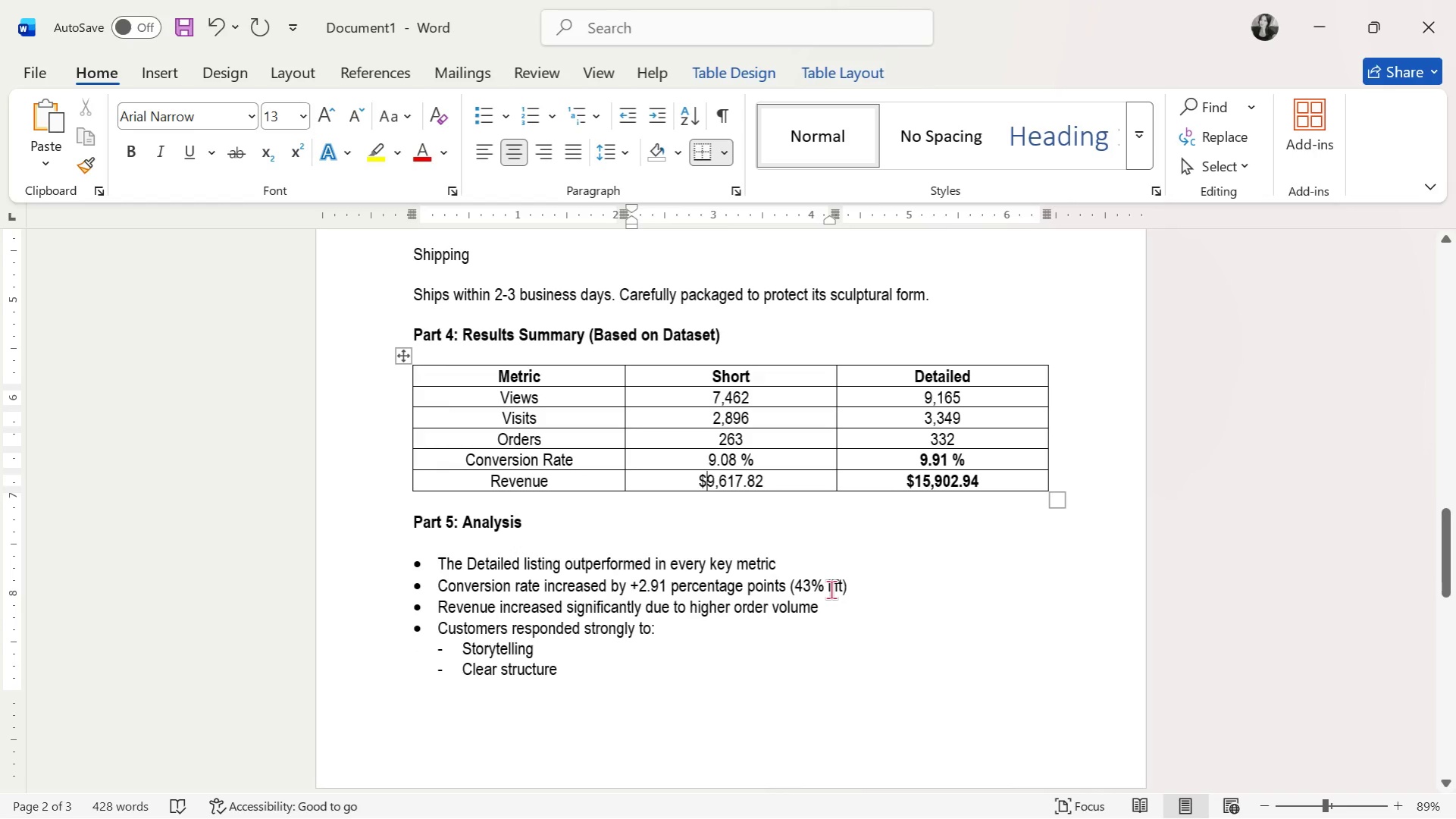 
scroll: coordinate [837, 571], scroll_direction: up, amount: 27.0
 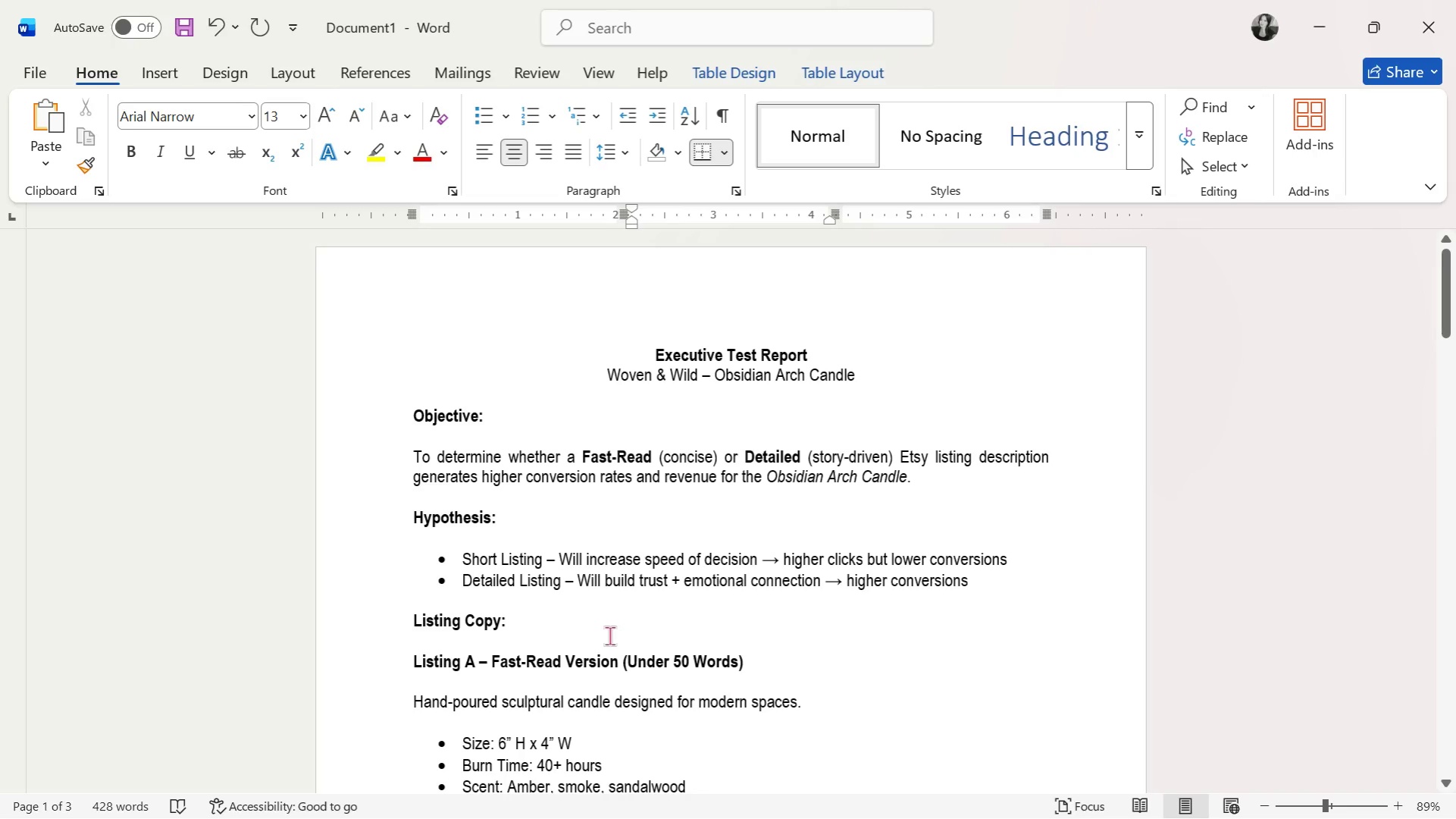 
wait(5.69)
 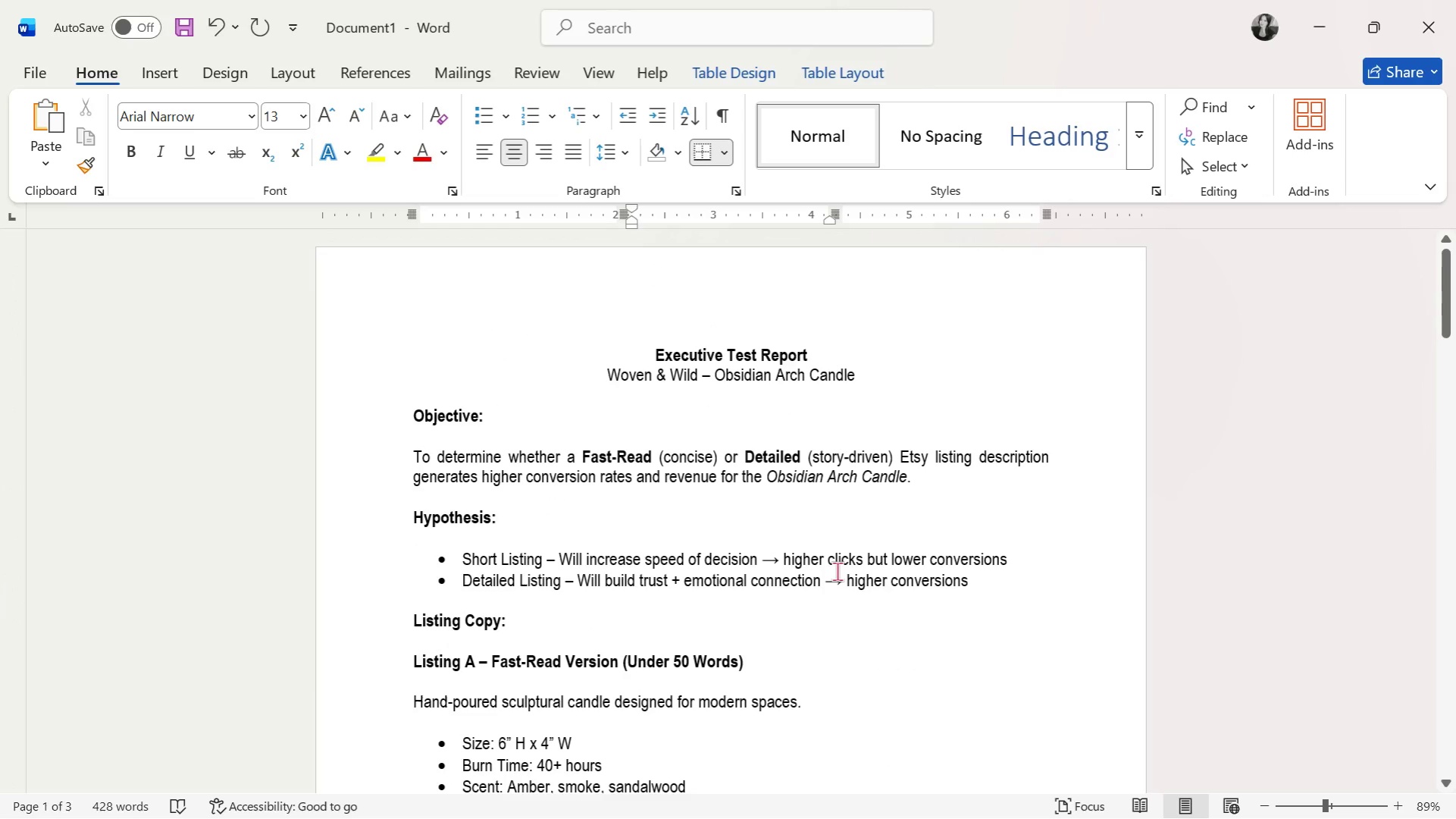 
scroll: coordinate [645, 647], scroll_direction: down, amount: 23.0
 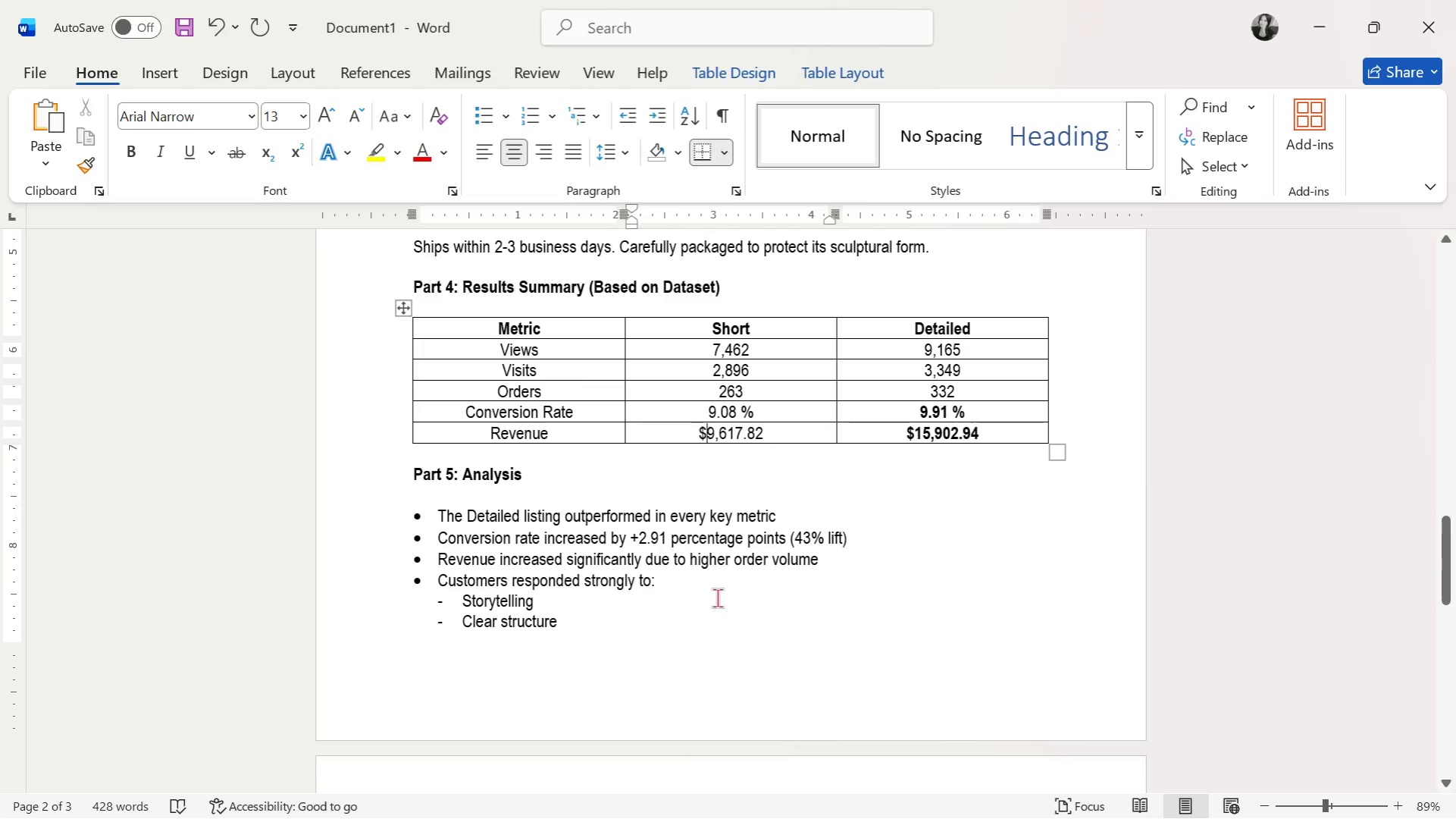 
wait(13.84)
 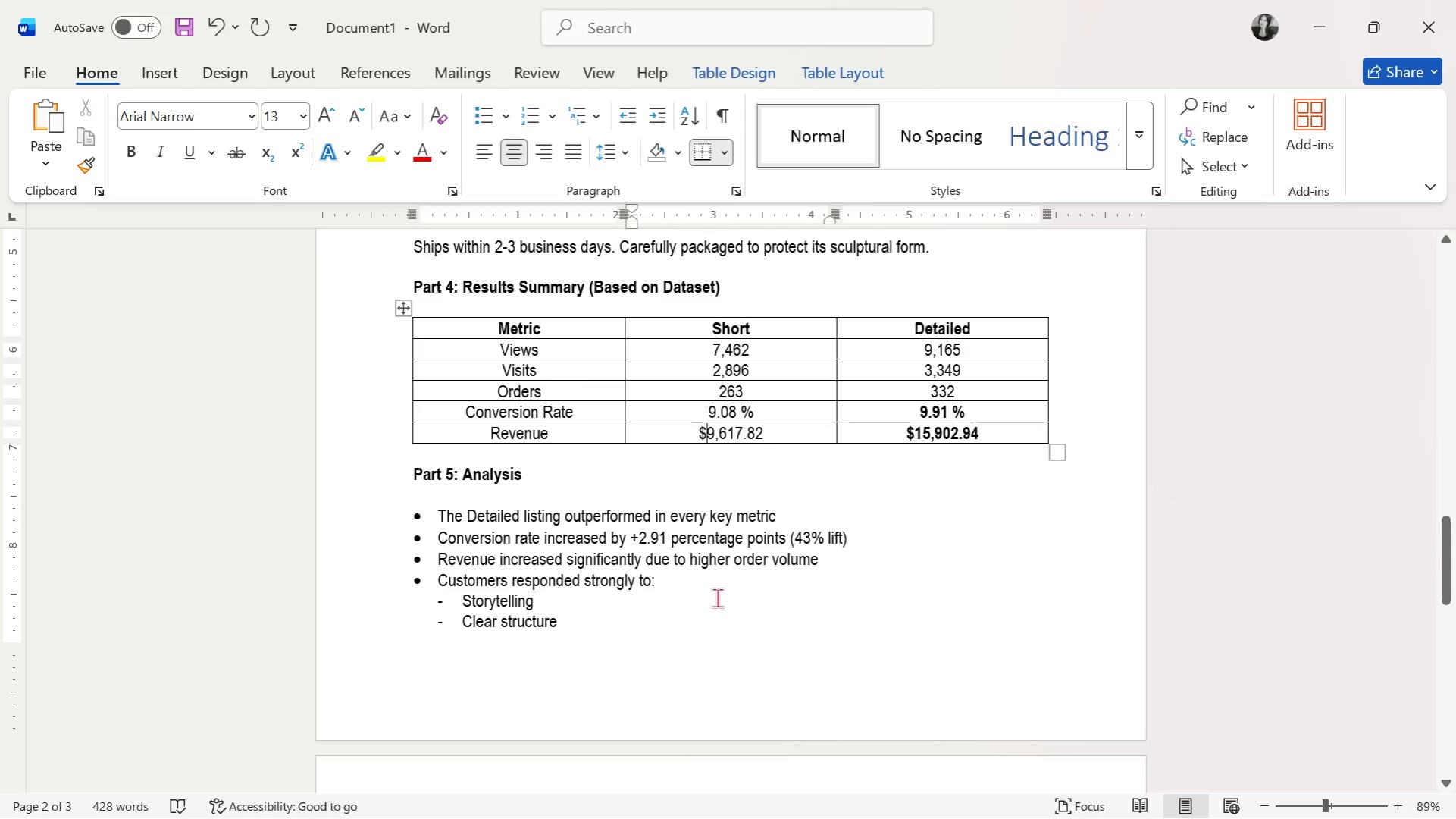 
left_click([475, 460])
 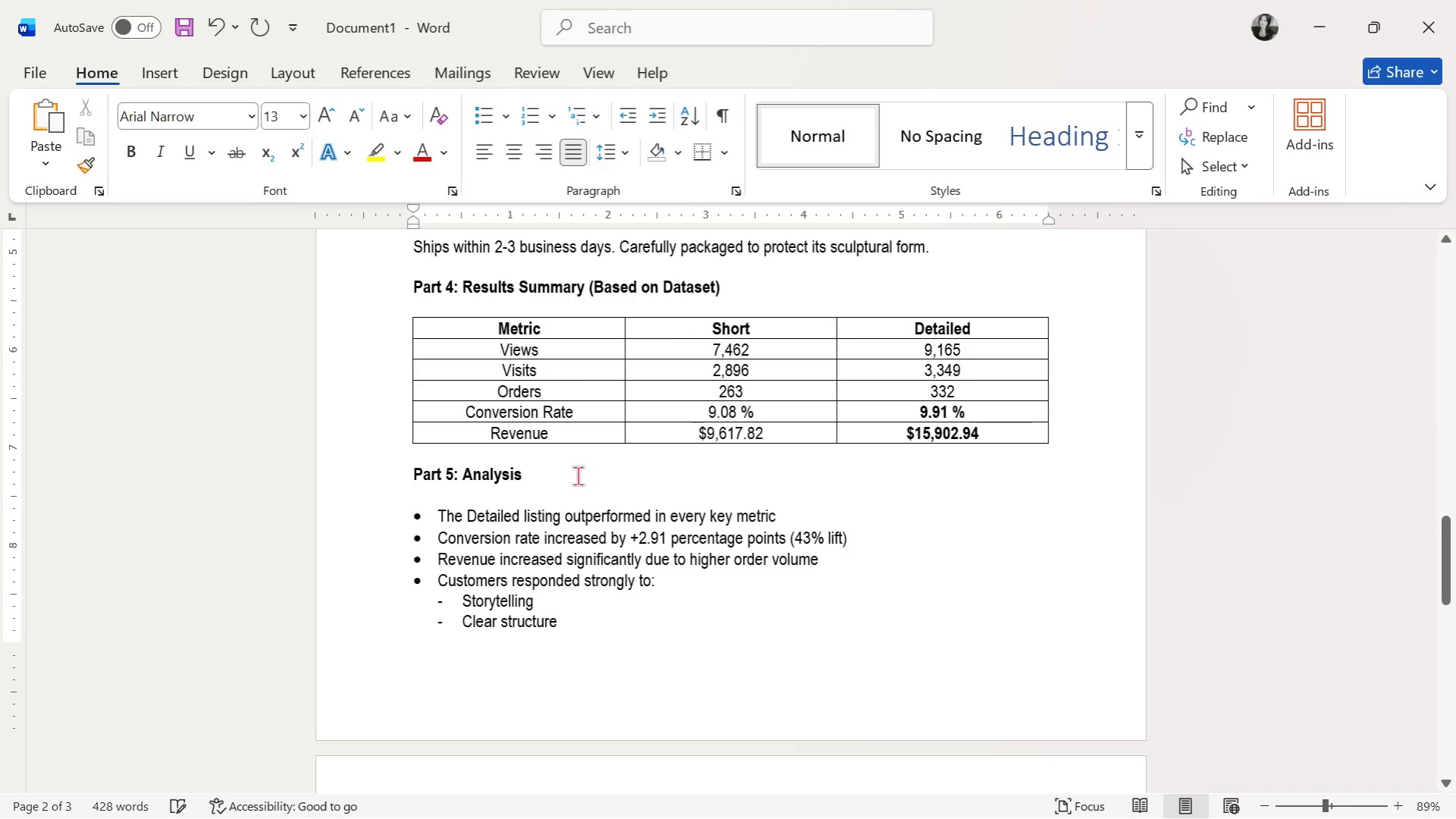 
key(Enter)
 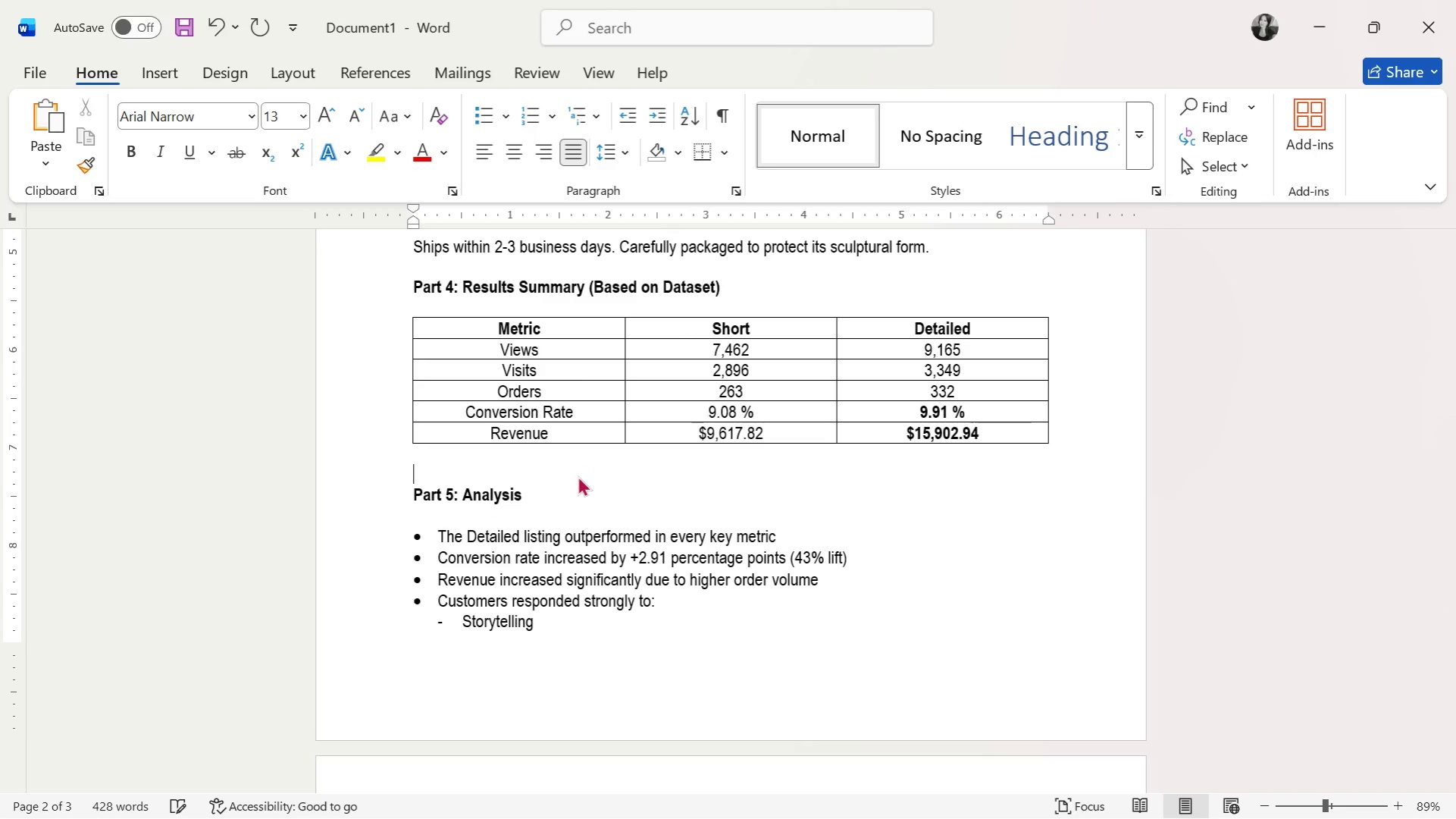 
key(ArrowUp)
 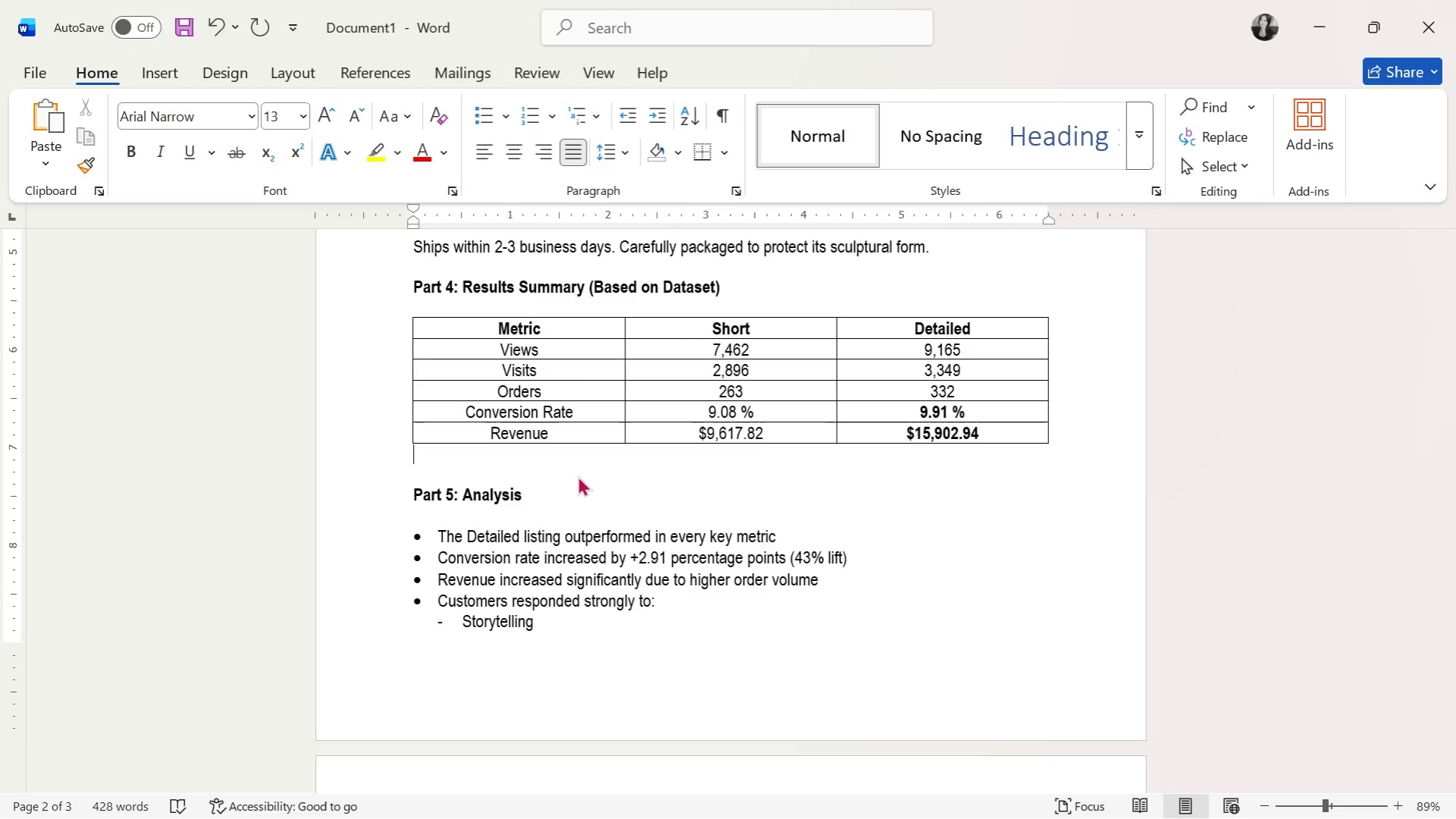 
key(Enter)
 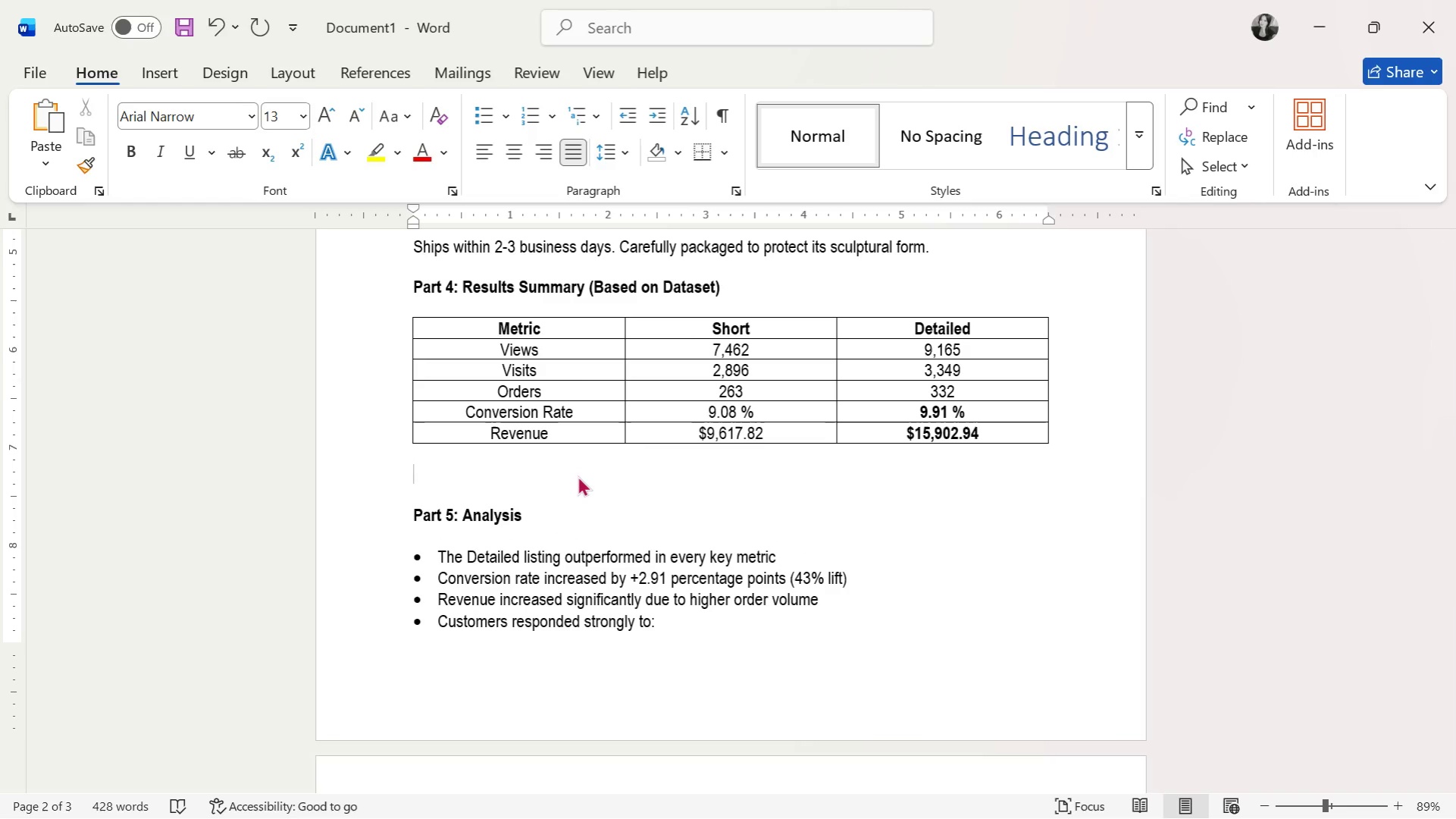 
wait(6.44)
 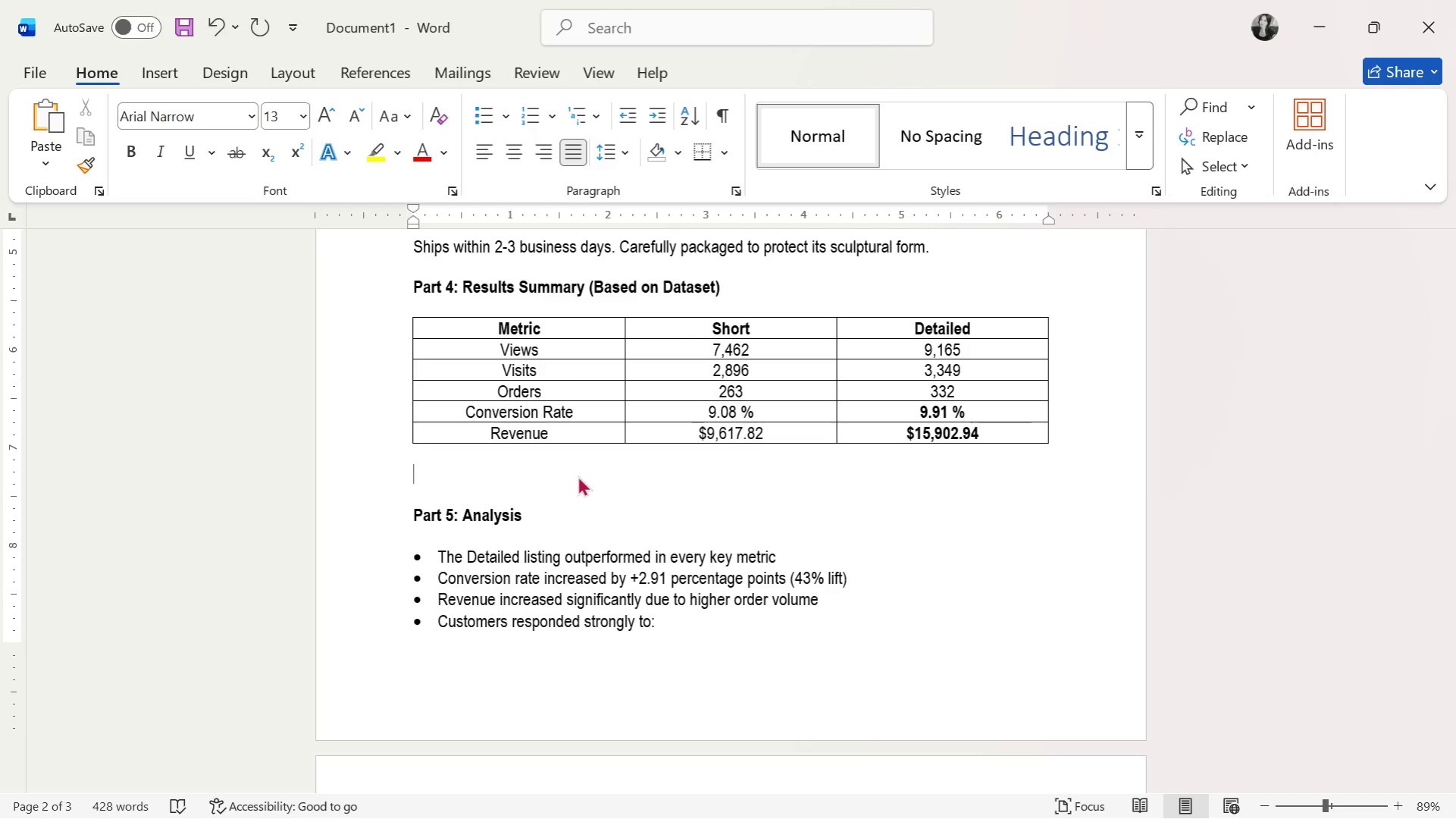 
type(Winner: Detailed Listing (Higher Conversion Rate & Revenue_)
 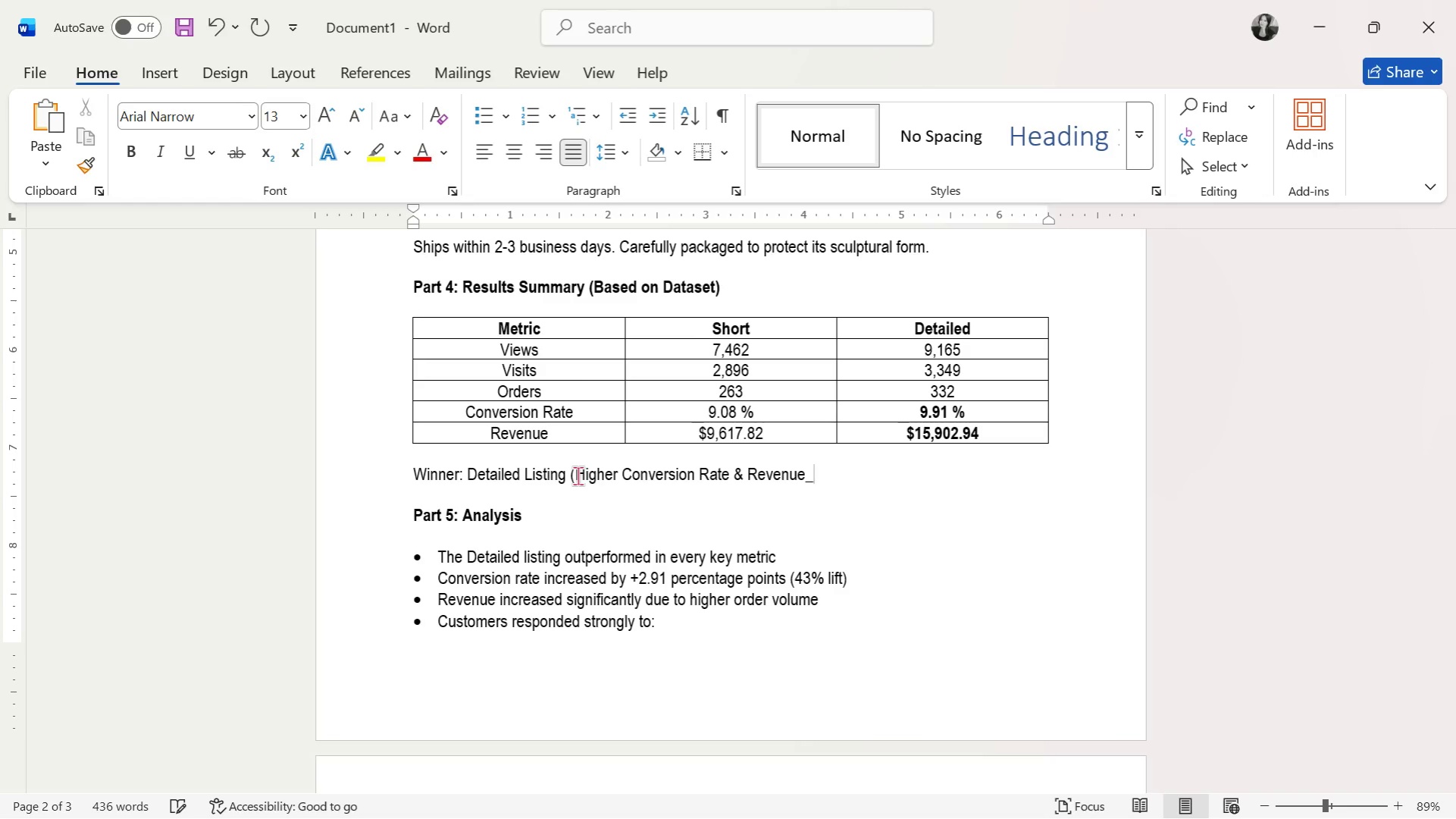 
left_click_drag(start_coordinate=[468, 473], to_coordinate=[561, 479])
 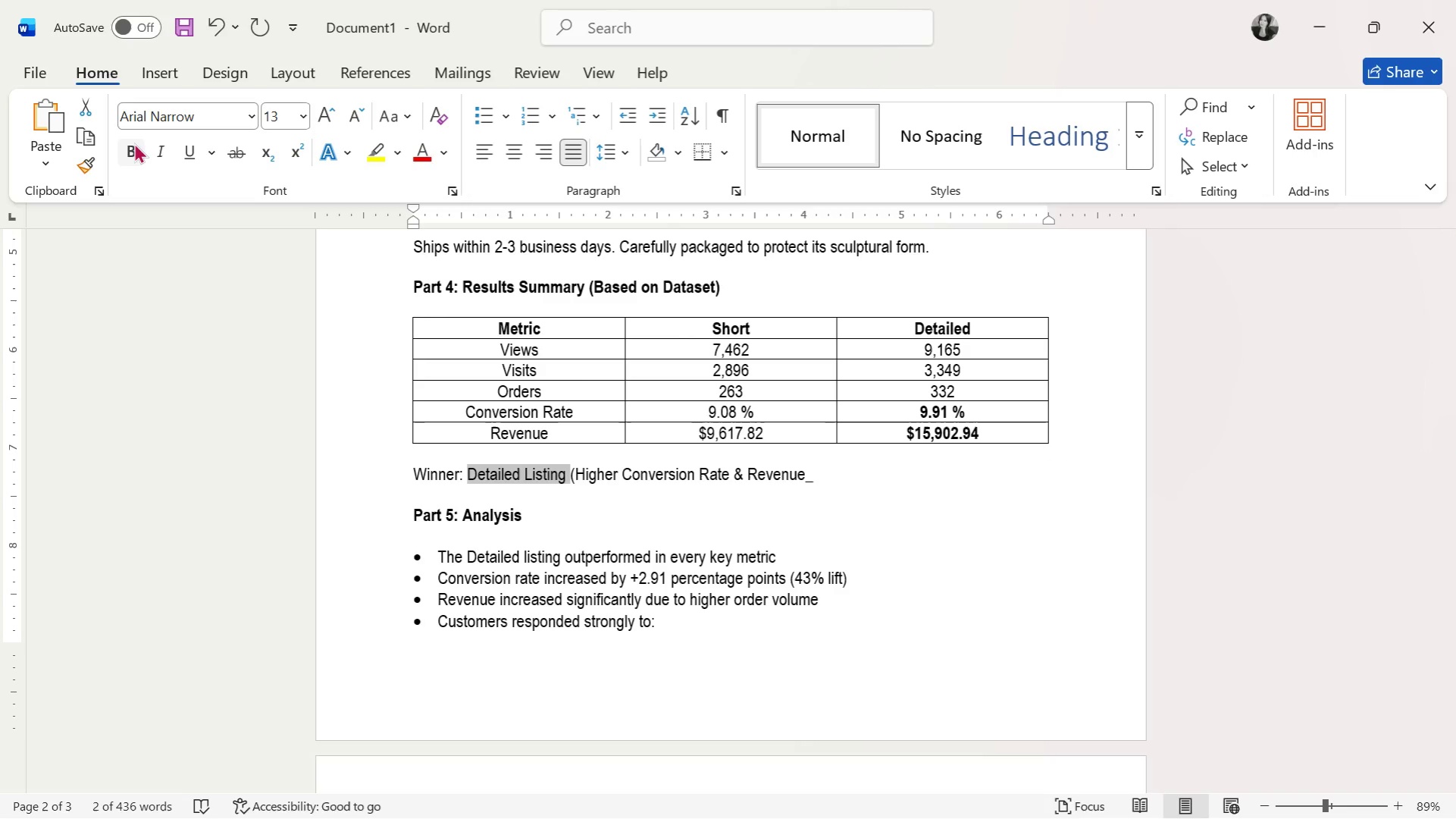 
left_click([134, 143])
 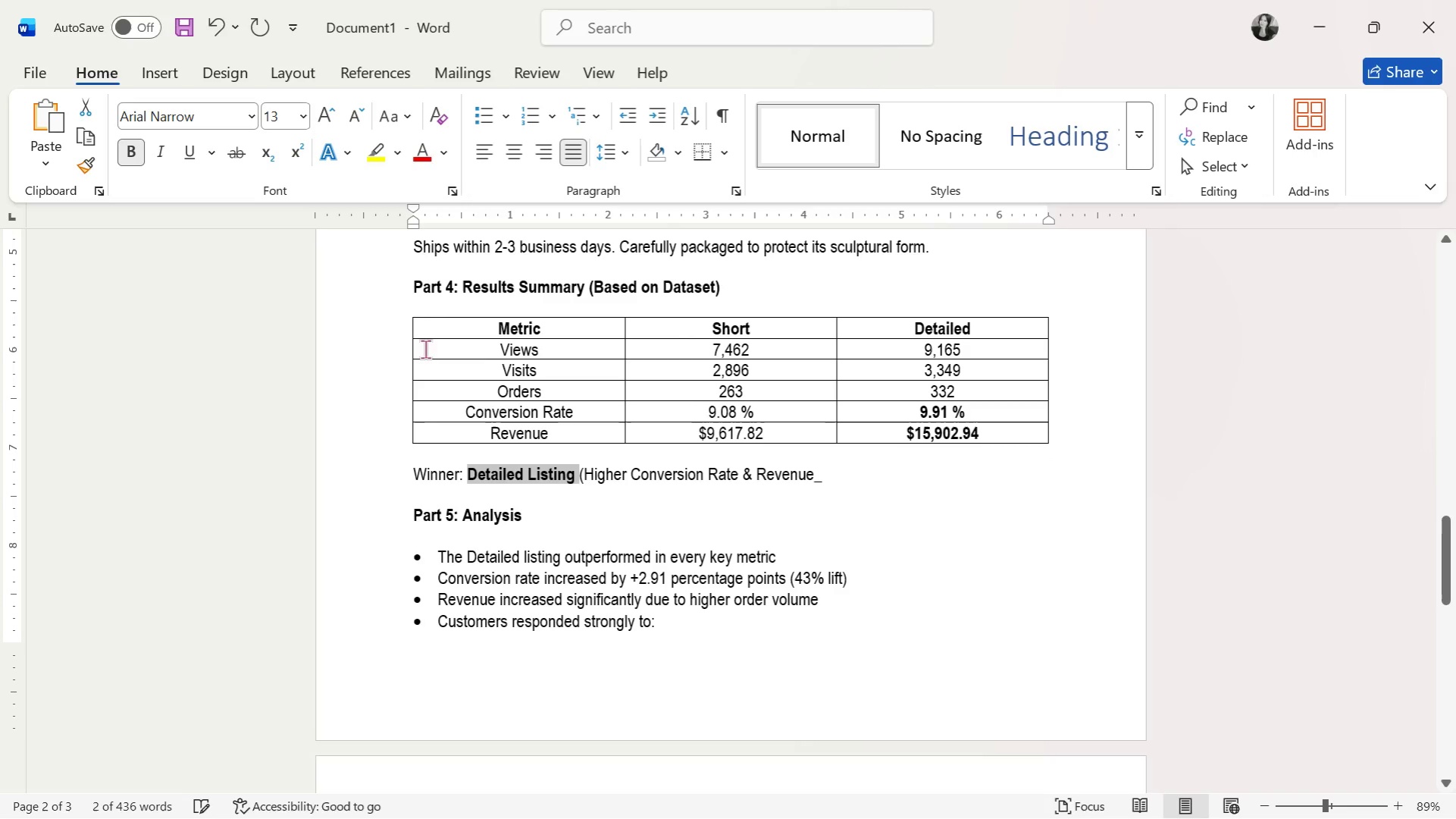 
left_click([479, 419])
 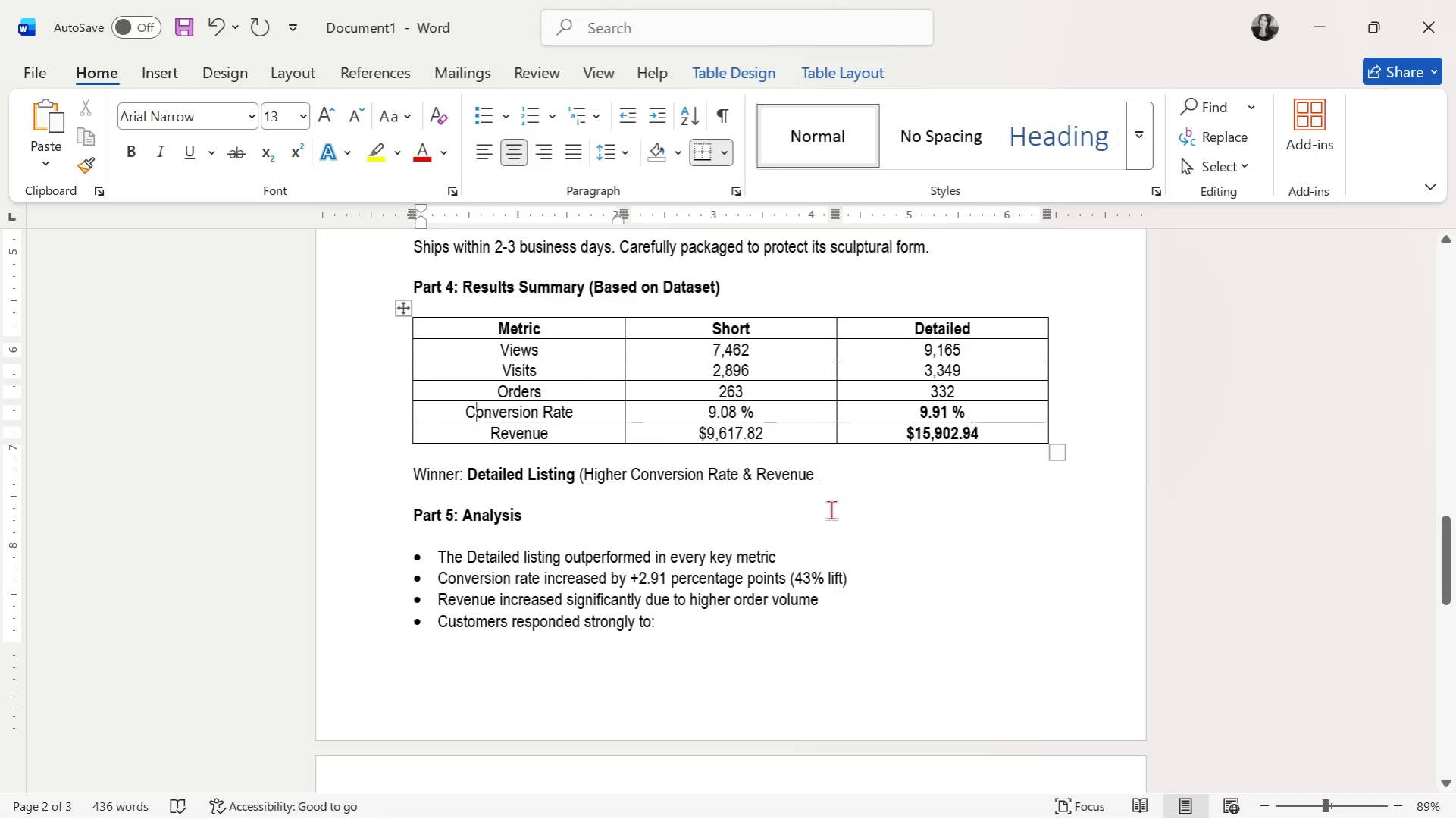 
left_click([835, 484])
 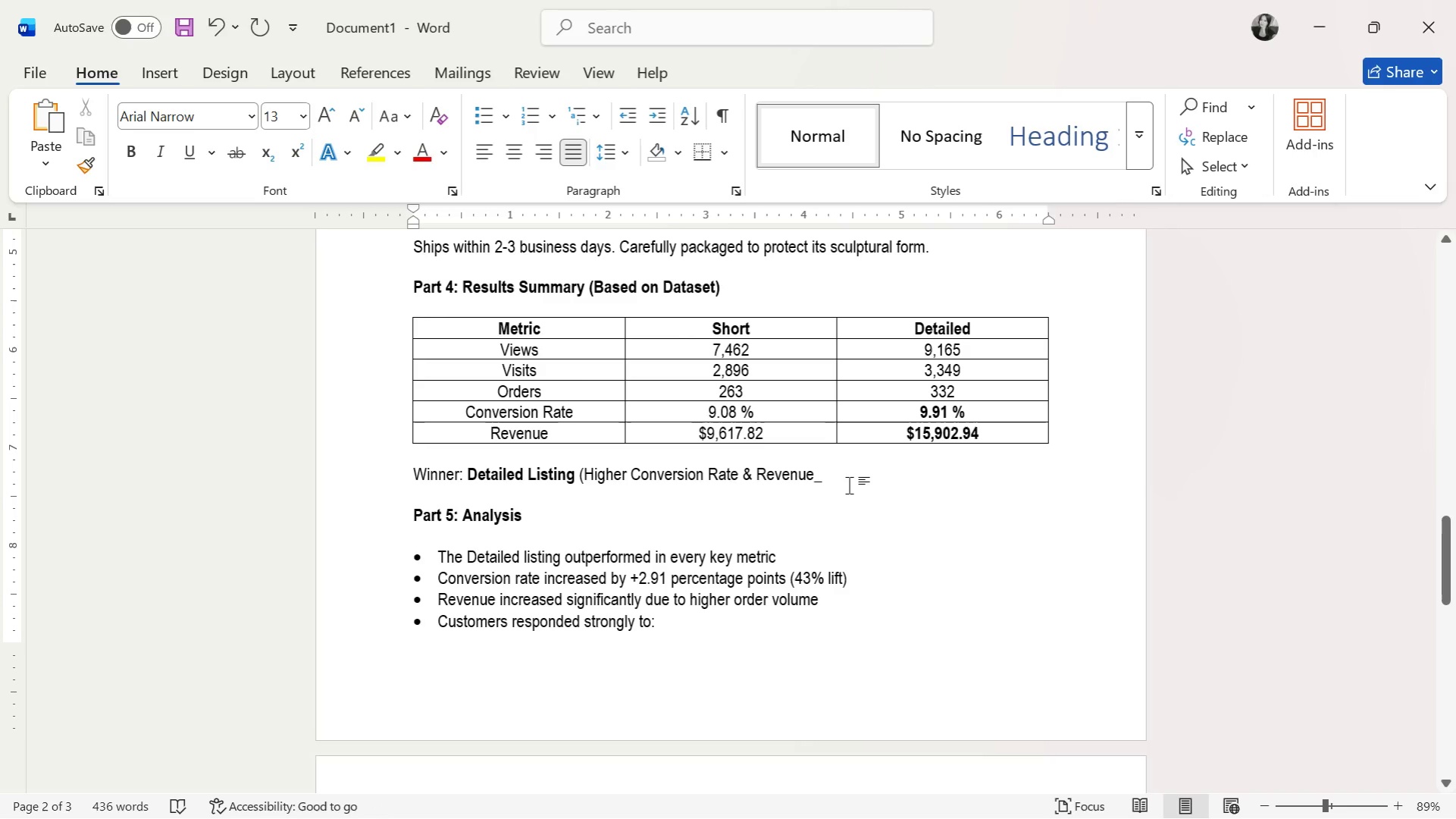 
left_click([849, 483])
 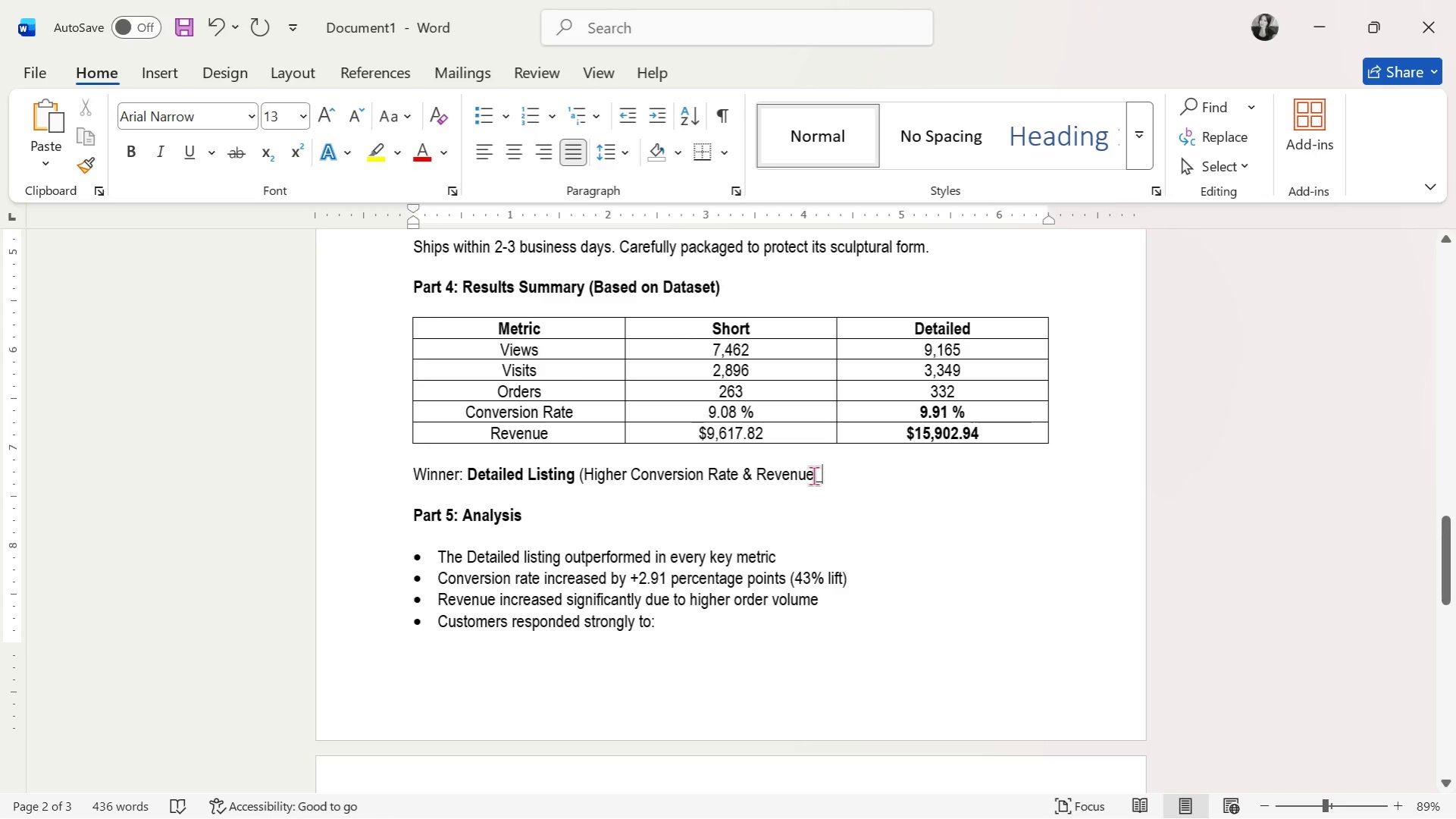 
key(Backspace)
 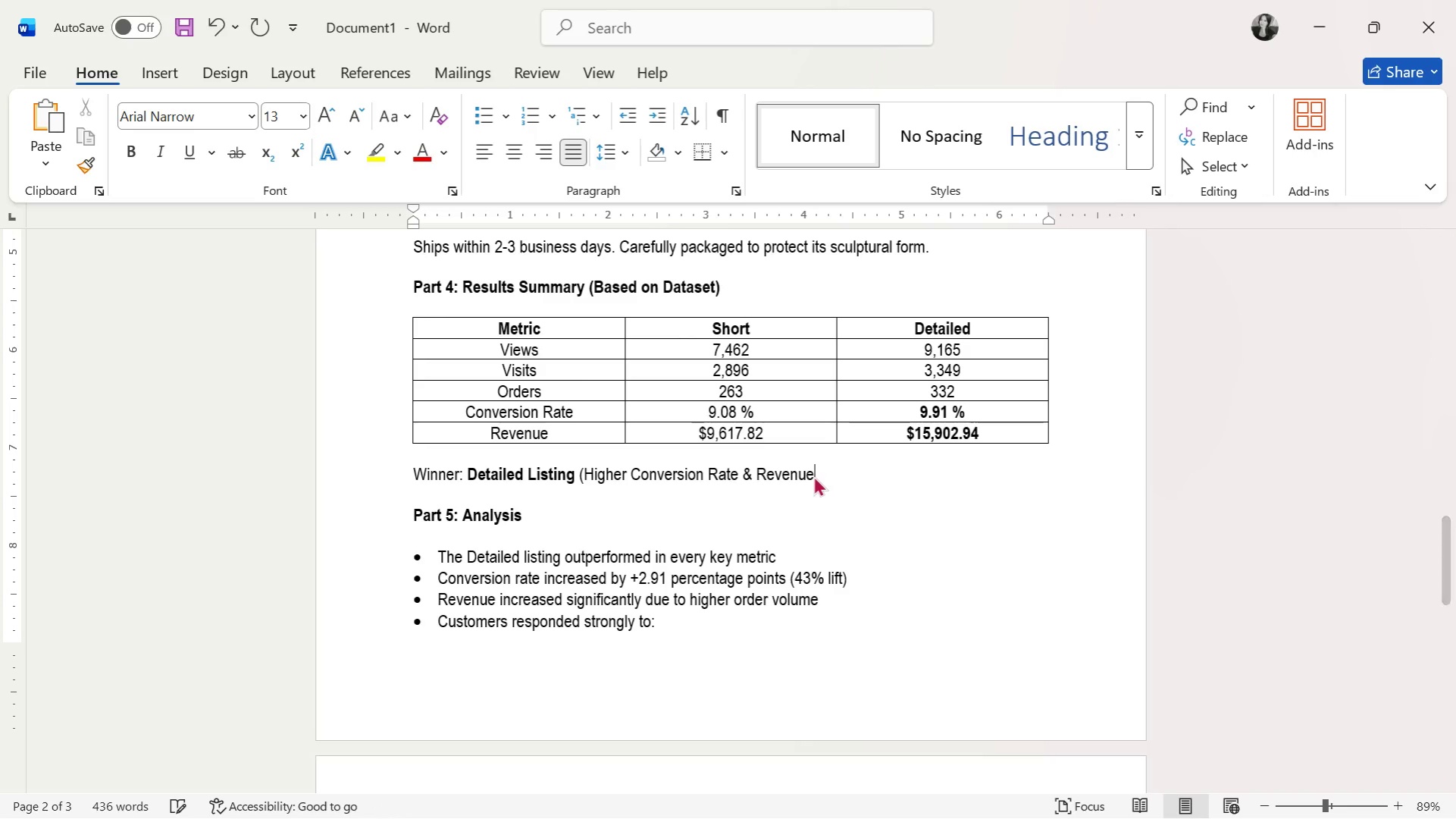 
key(Shift+0)
 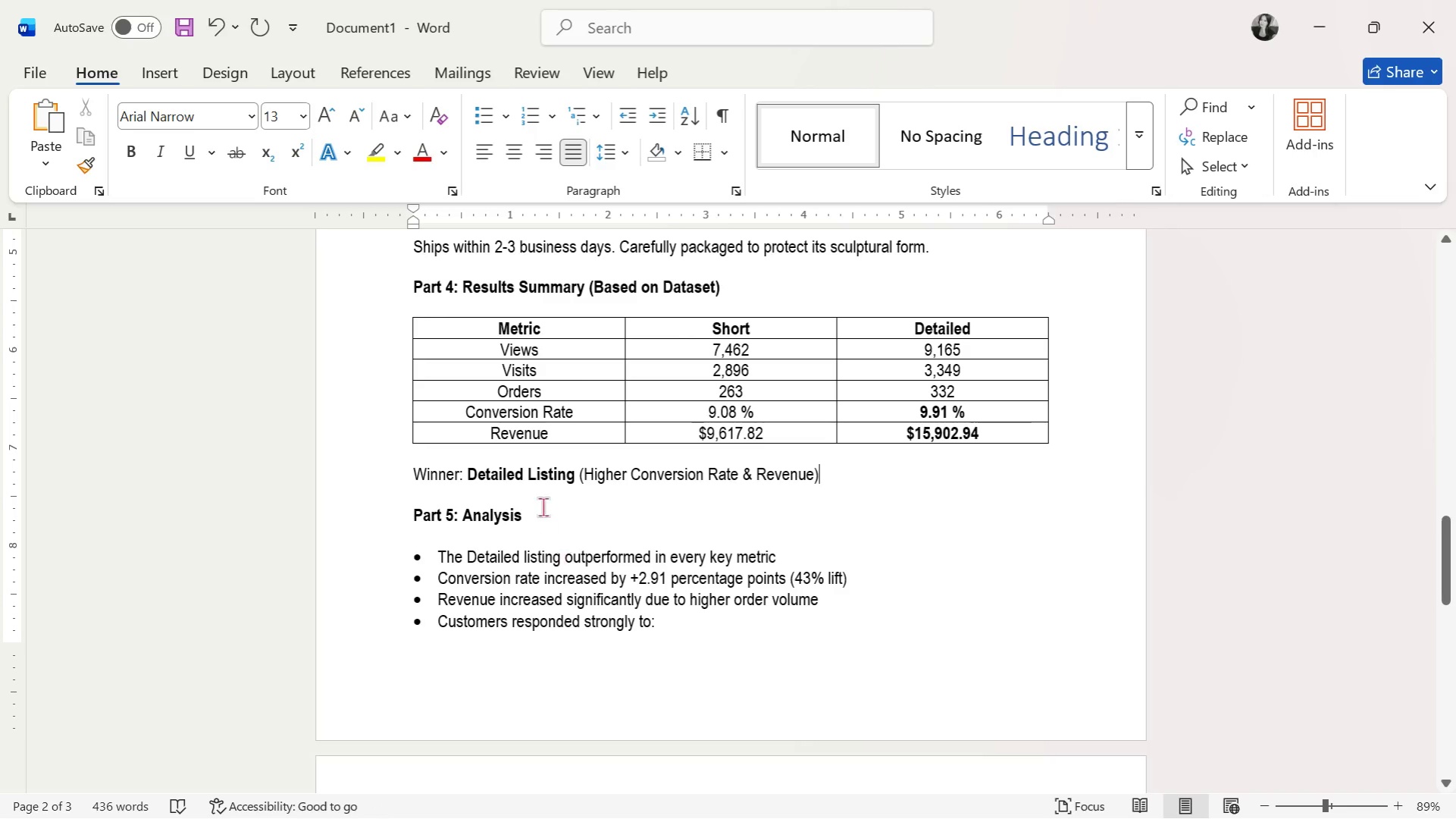 
left_click([588, 497])
 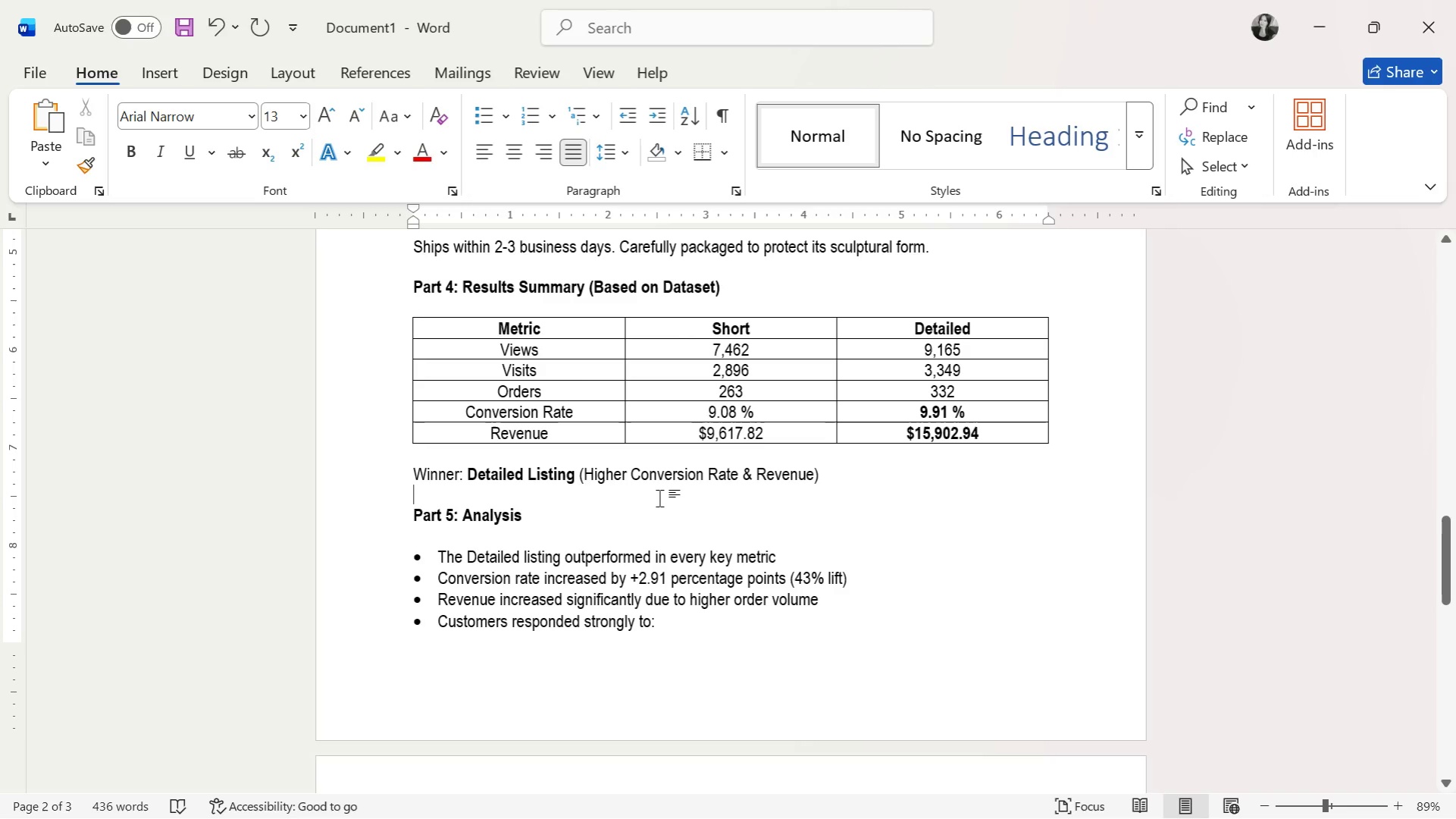 
wait(5.06)
 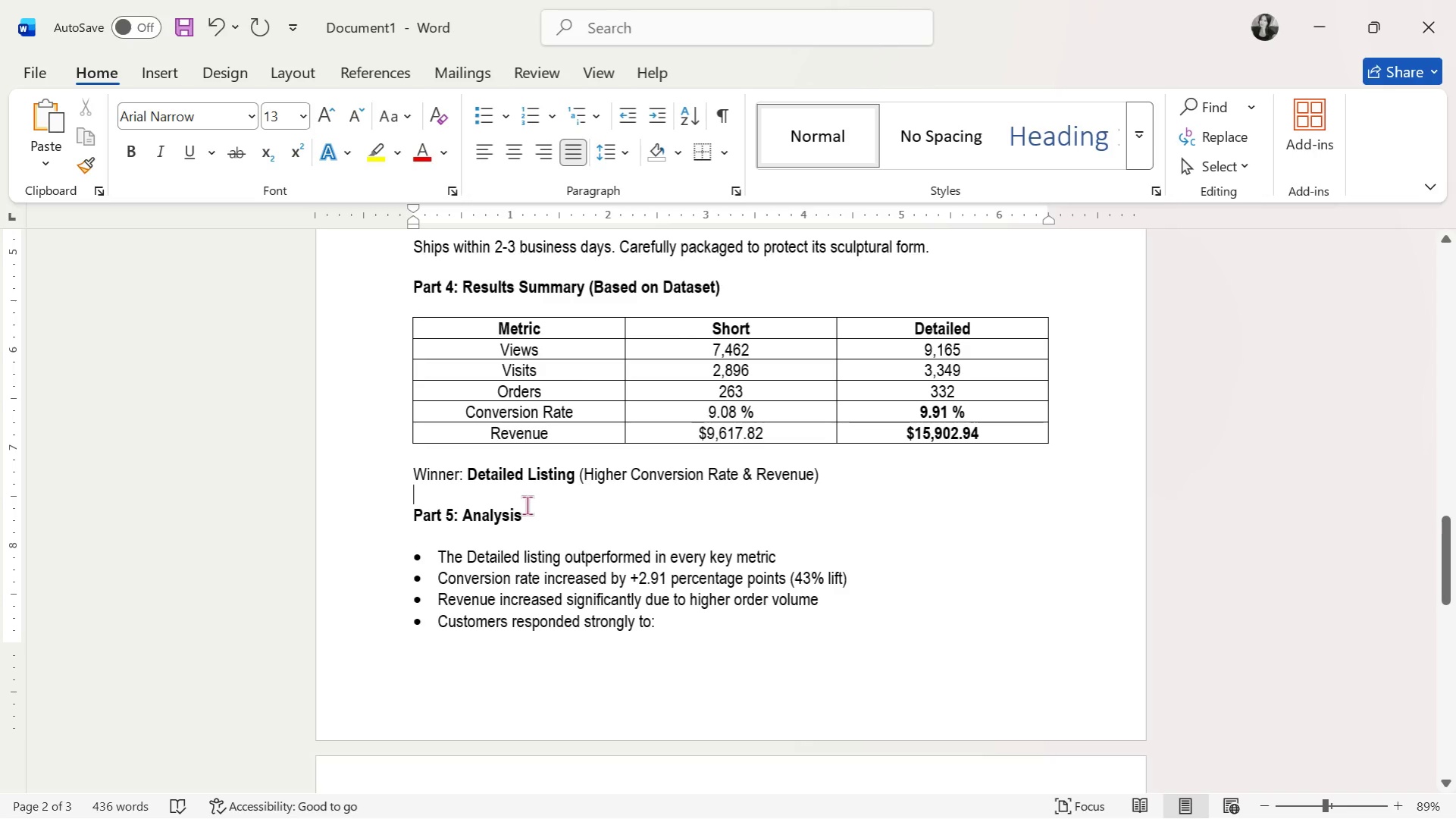 
left_click_drag(start_coordinate=[584, 480], to_coordinate=[792, 481])
 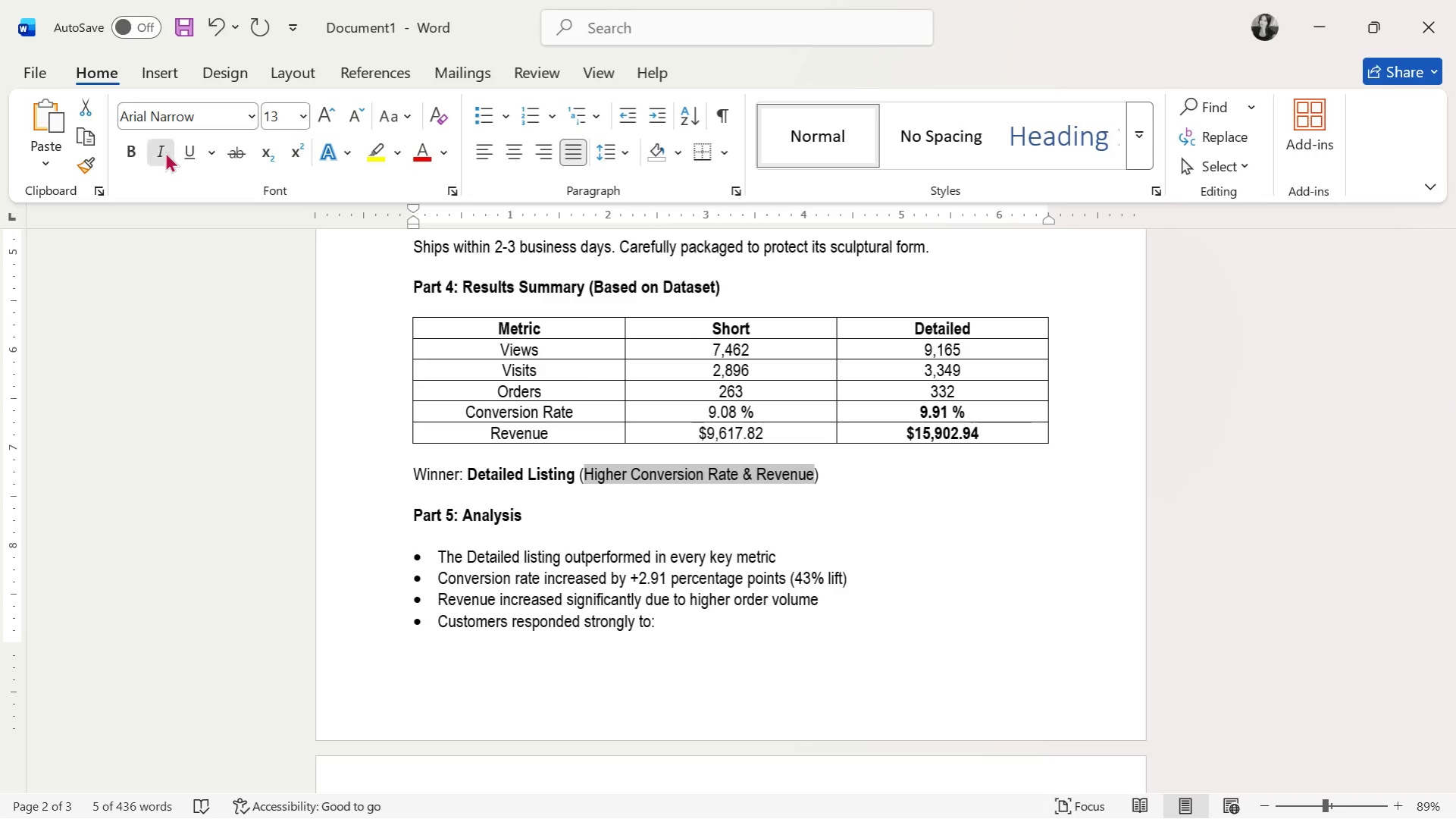 
double_click([488, 399])
 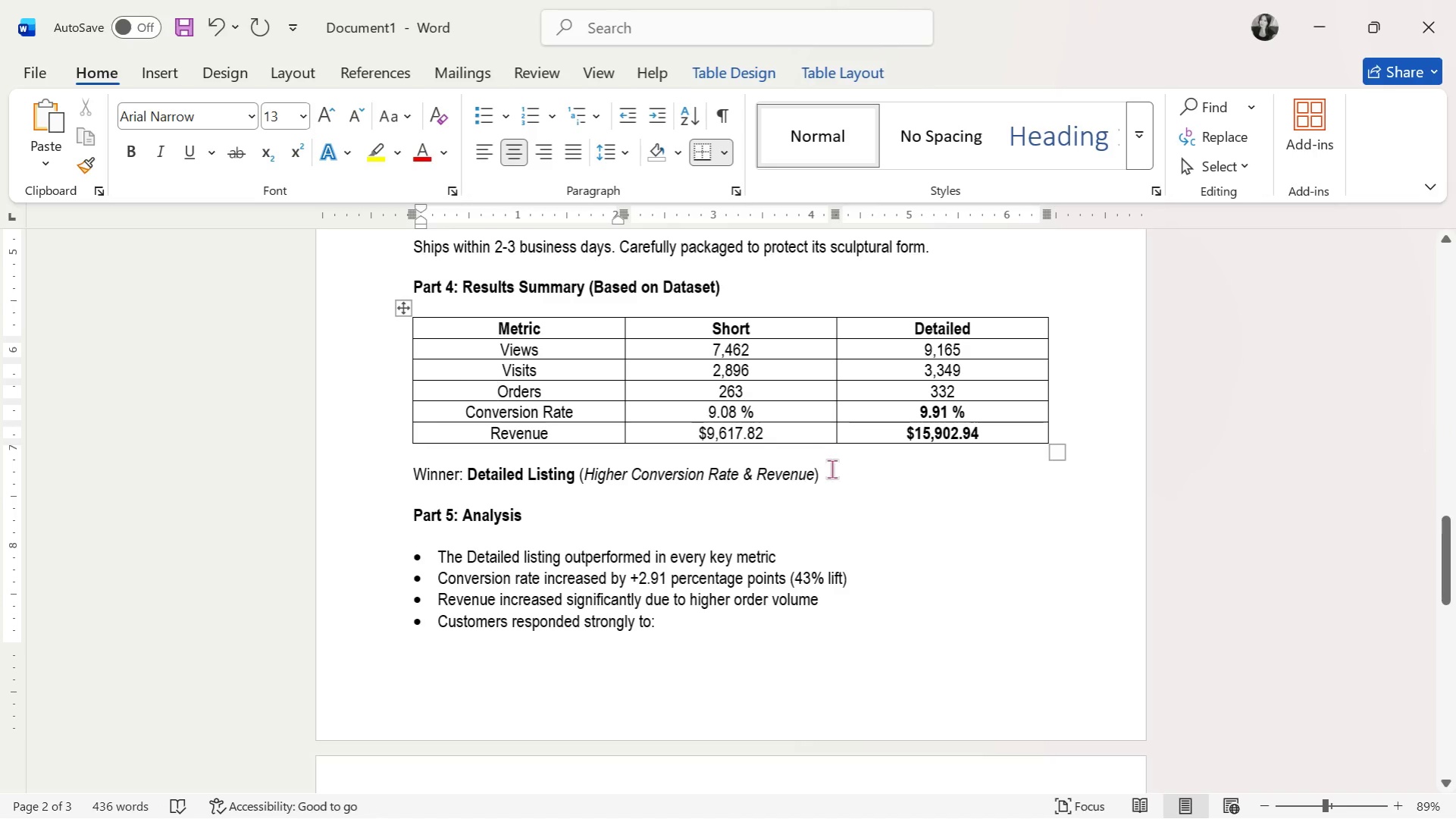 
left_click([847, 482])
 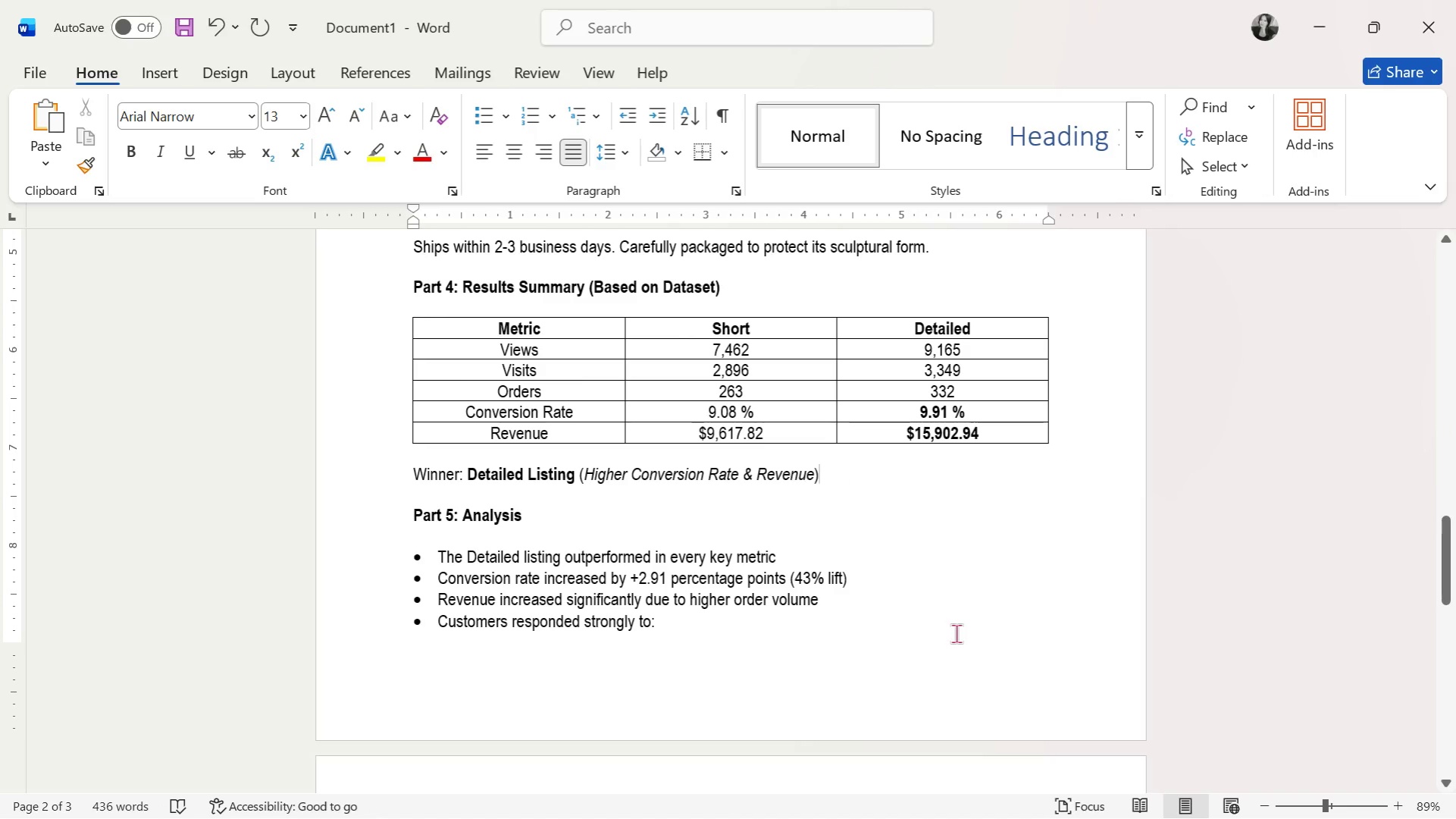 
scroll: coordinate [956, 633], scroll_direction: up, amount: 2.0
 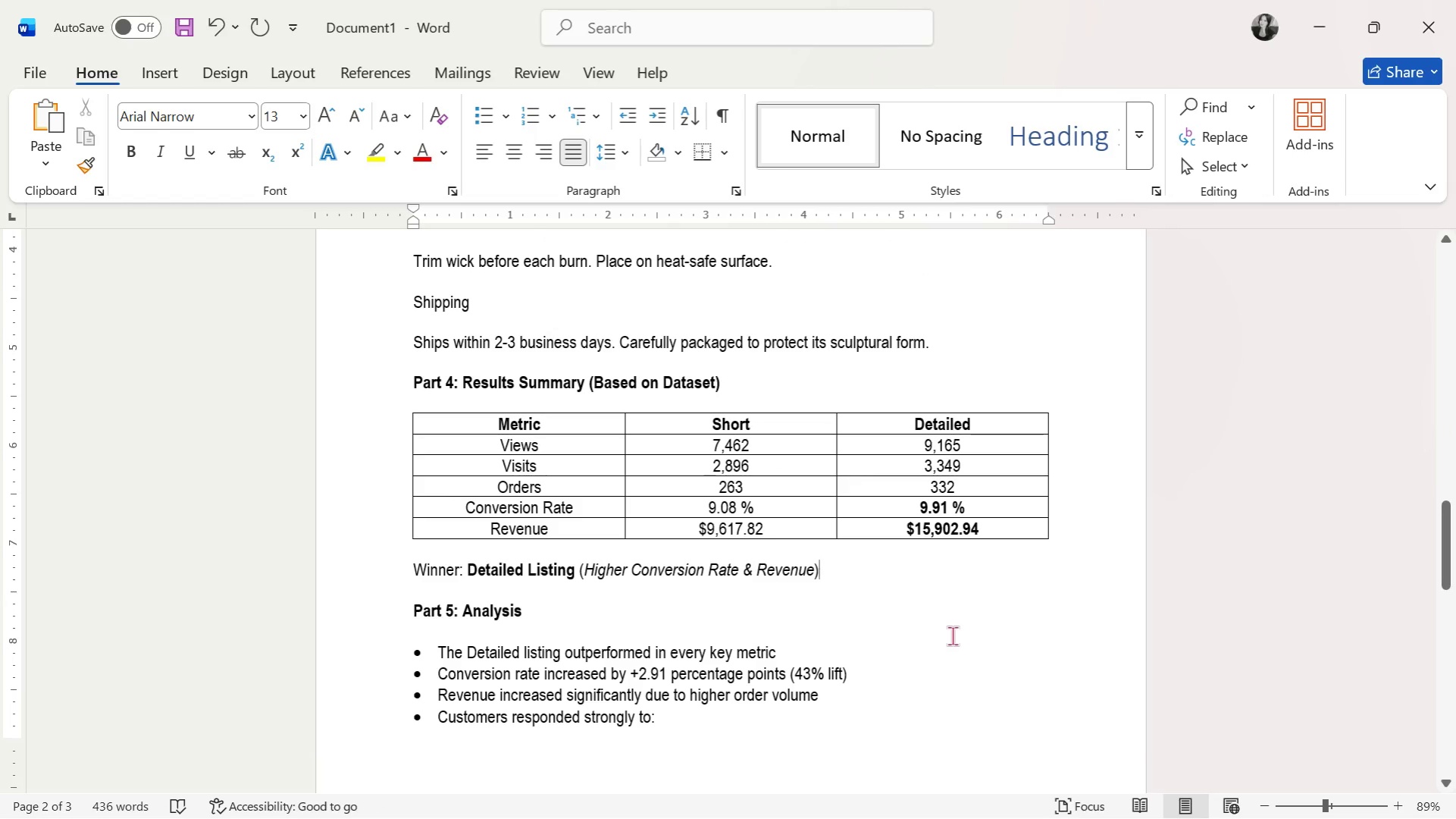 
scroll: coordinate [952, 635], scroll_direction: down, amount: 5.0
 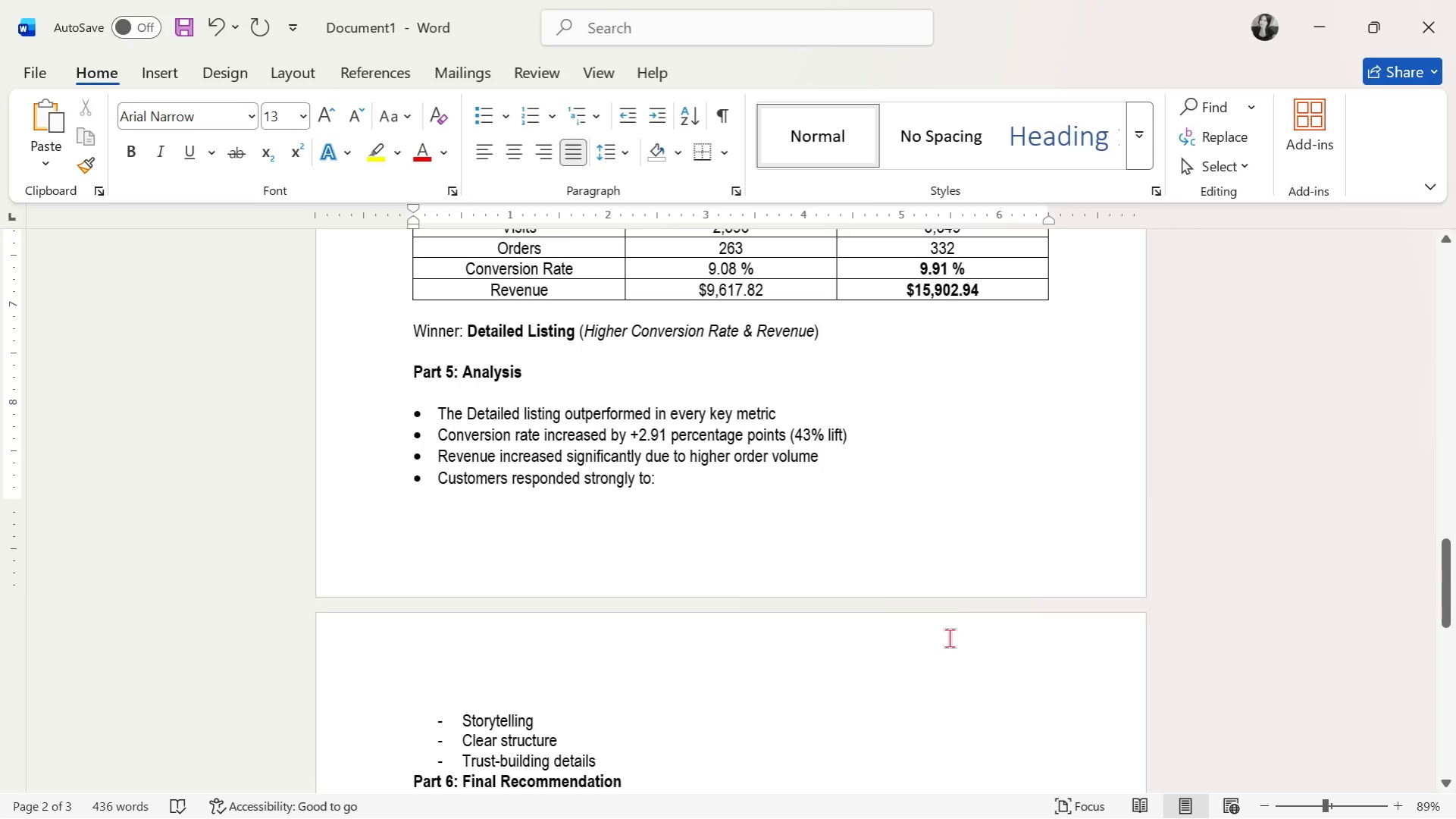 
wait(5.5)
 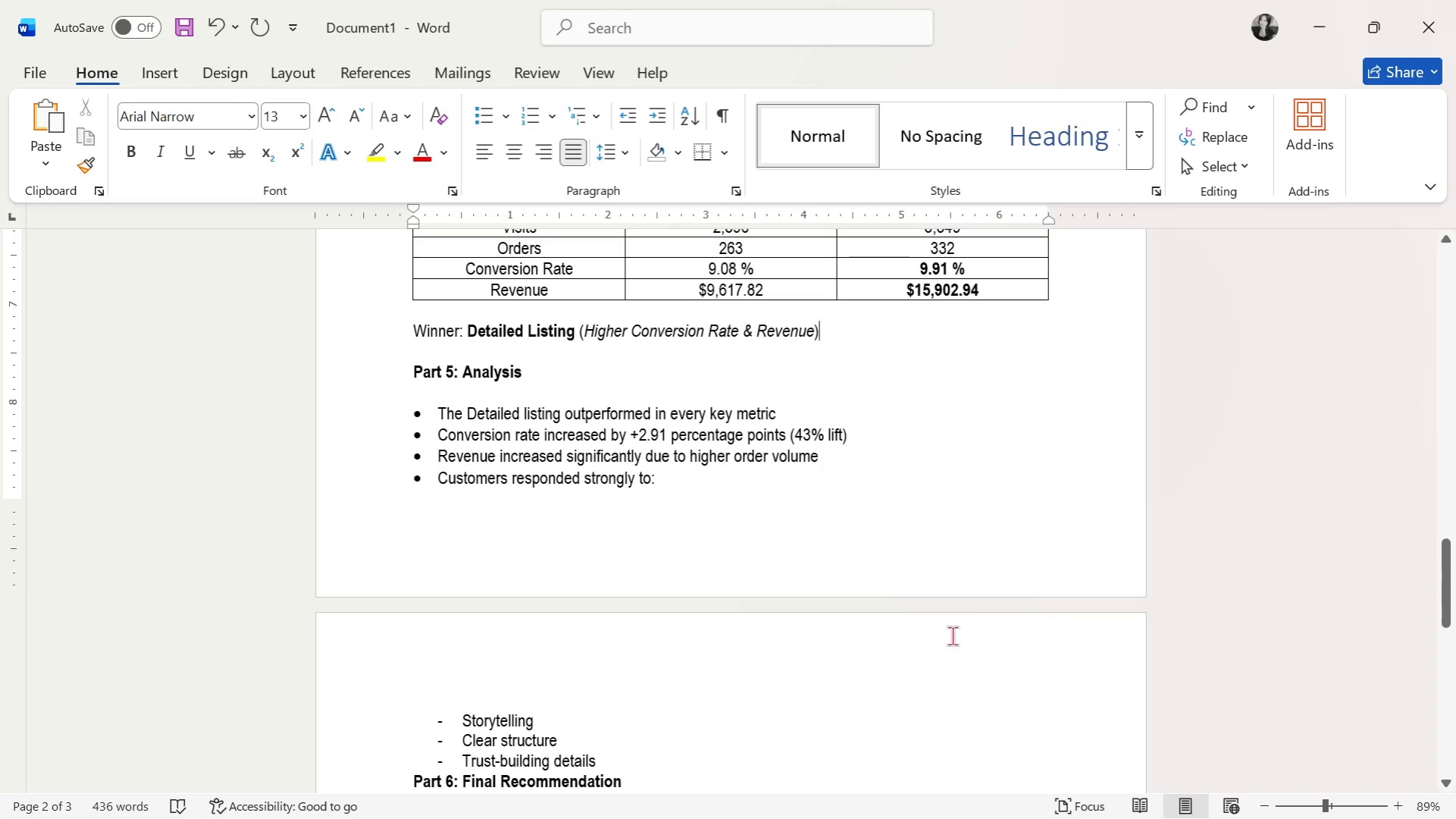 
scroll: coordinate [949, 638], scroll_direction: up, amount: 2.0
 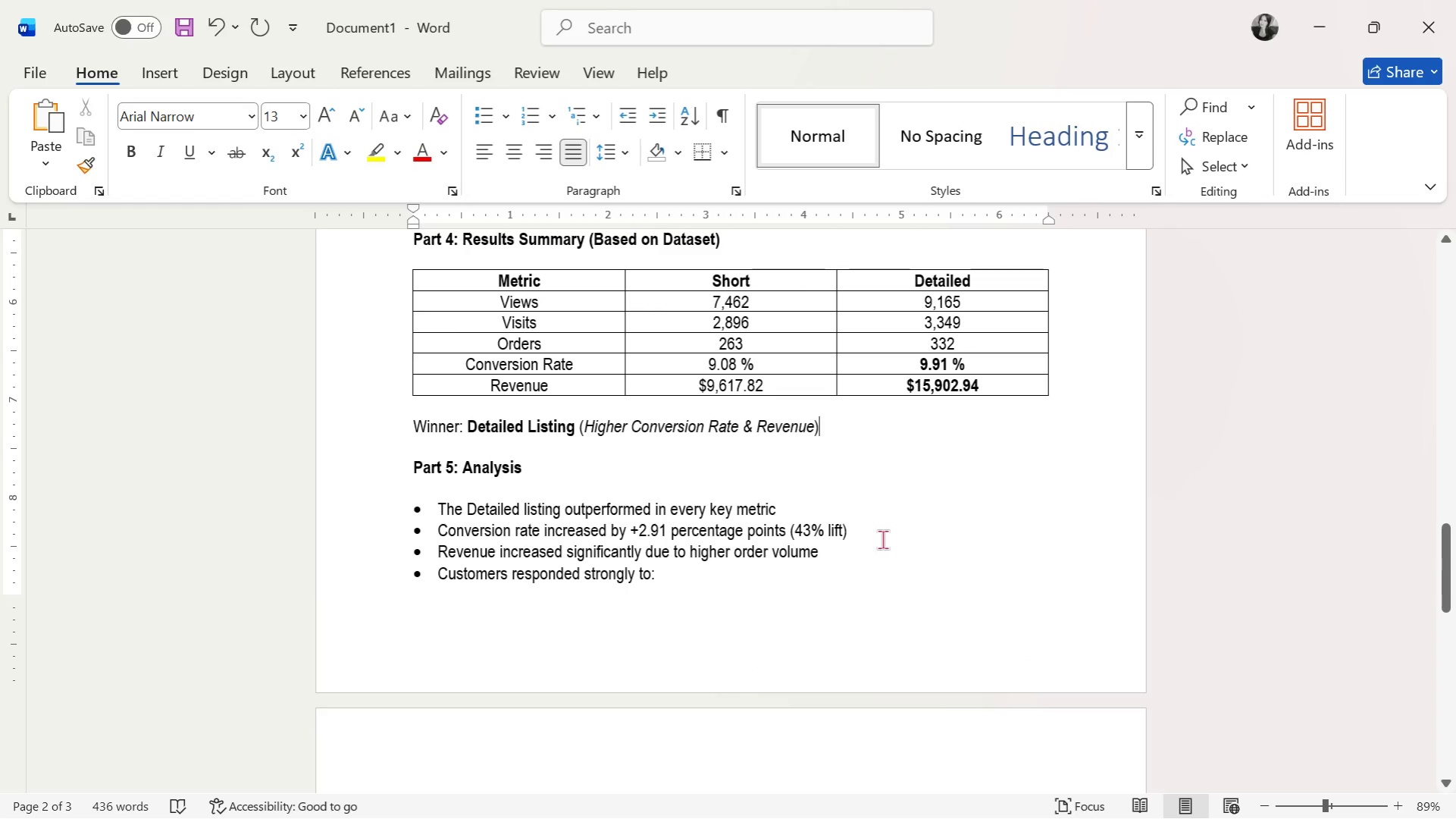 
left_click_drag(start_coordinate=[886, 532], to_coordinate=[440, 537])
 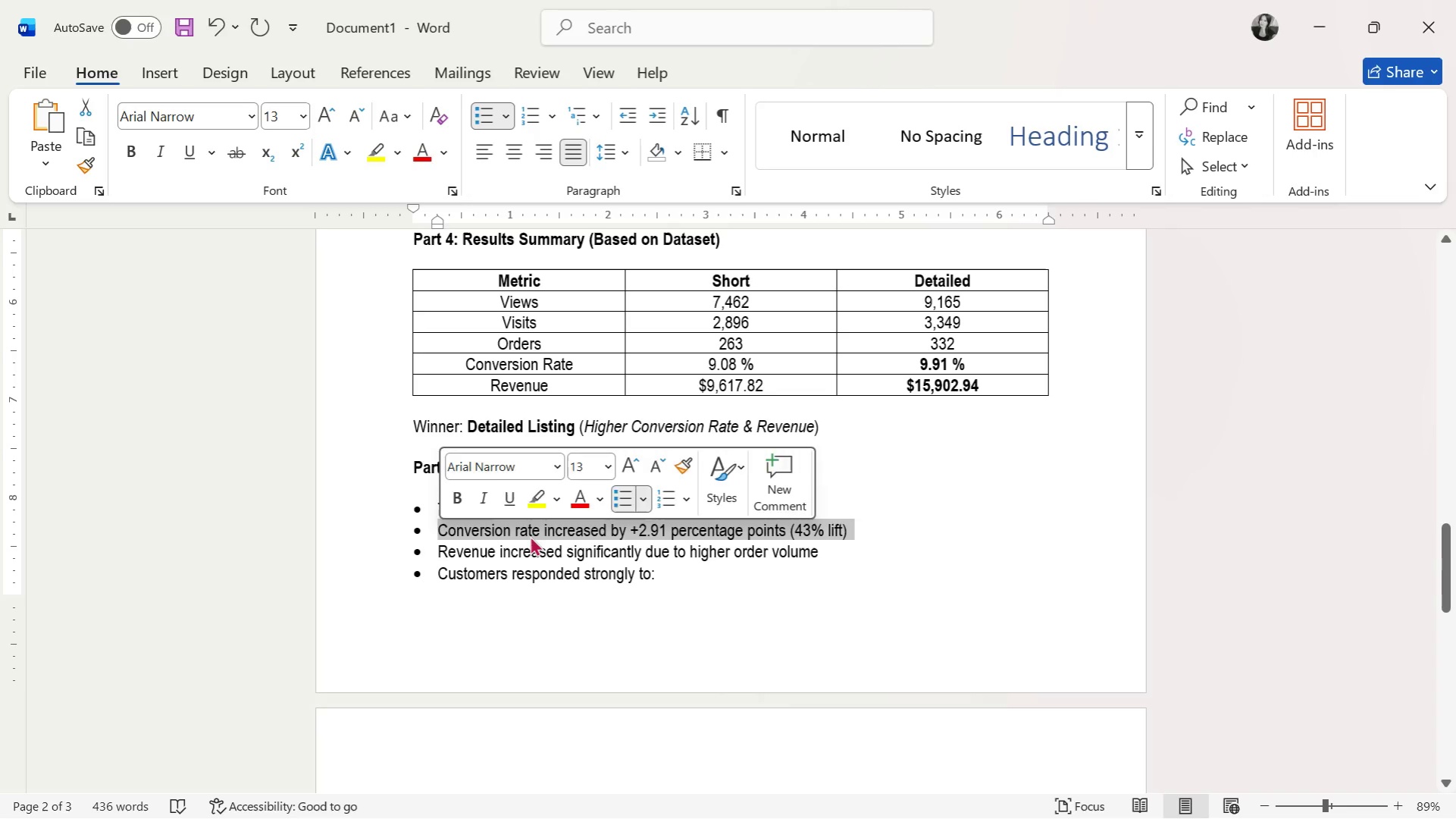 
left_click([530, 535])
 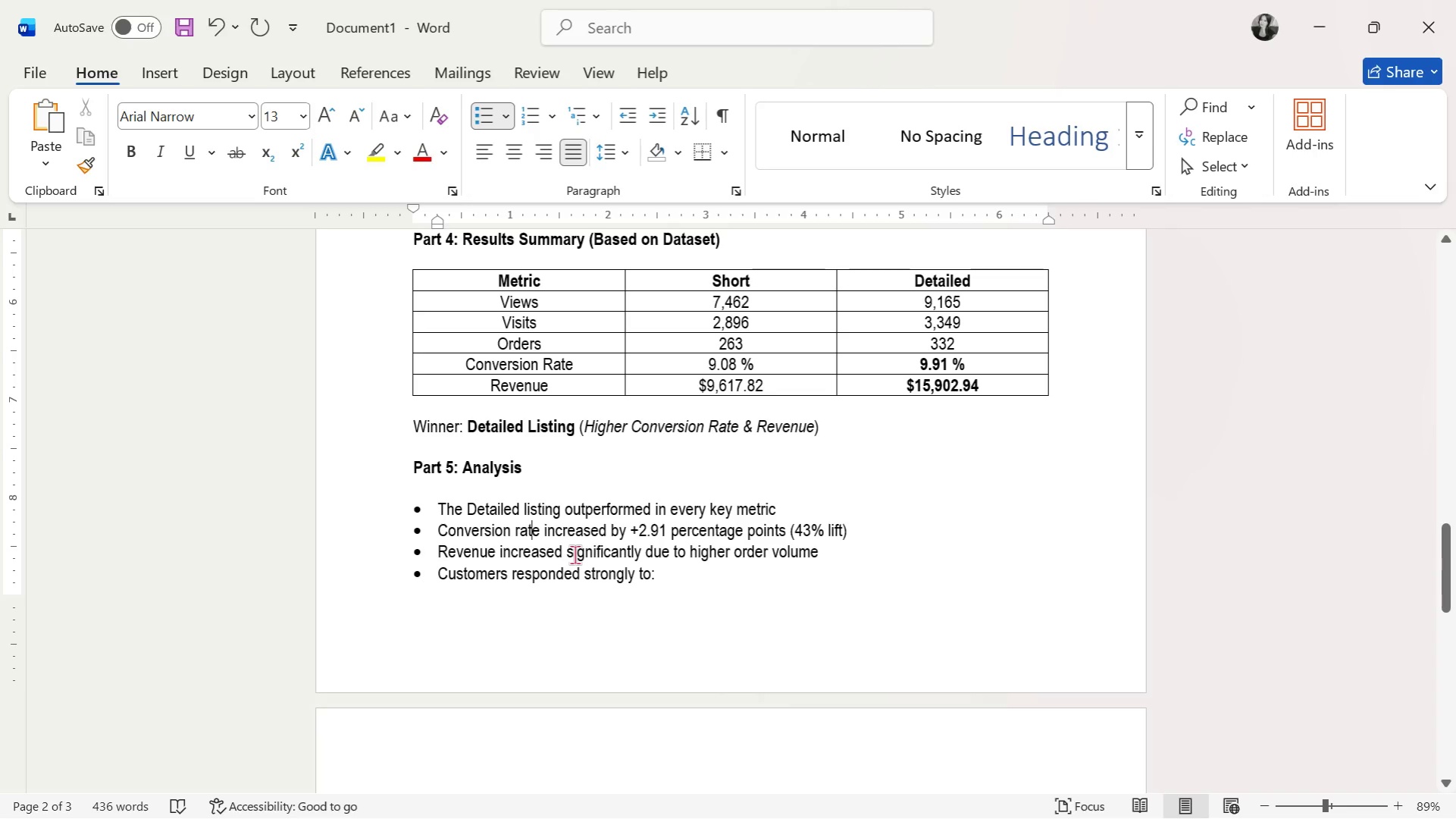 
wait(7.47)
 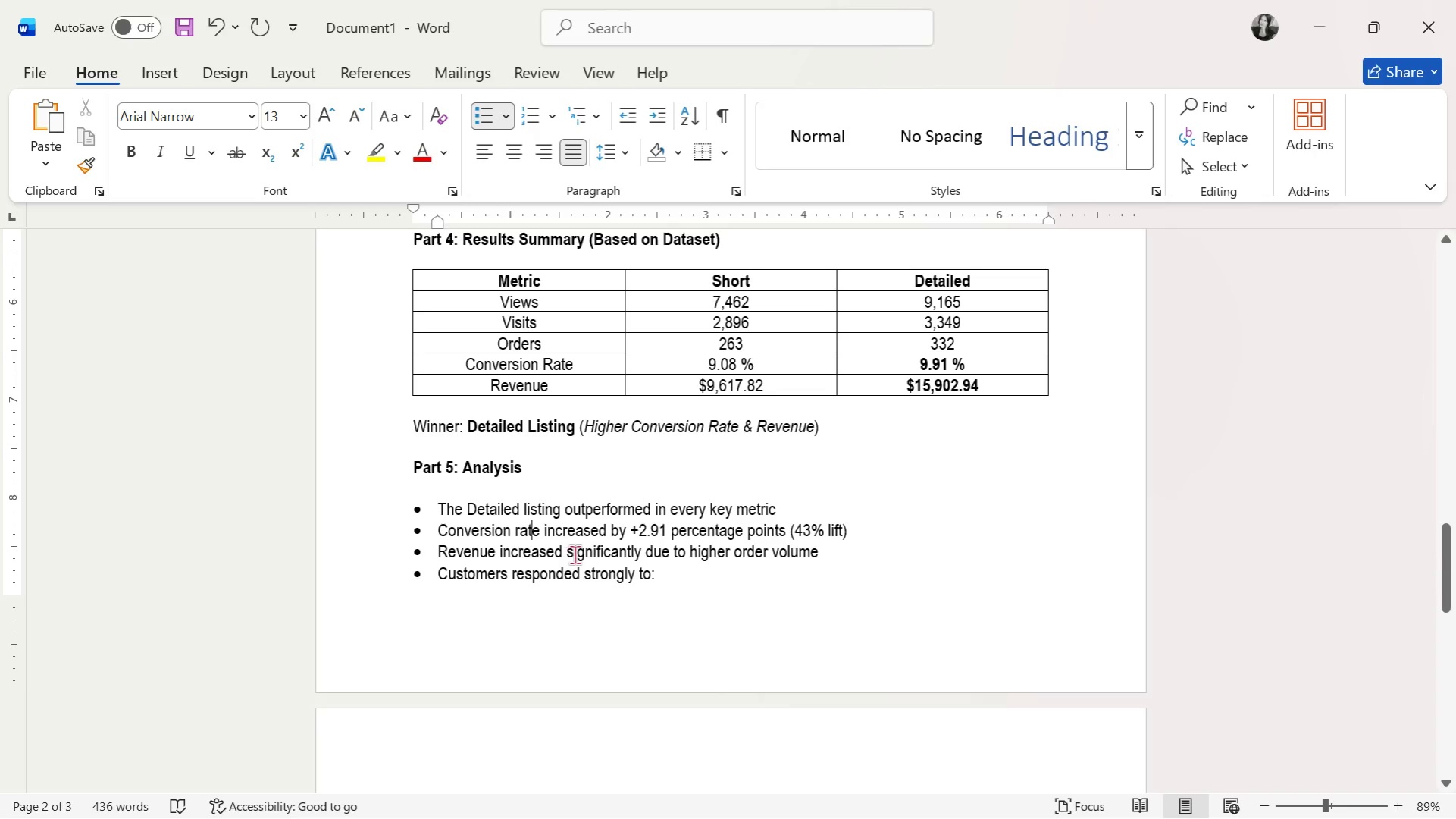 
left_click([575, 554])
 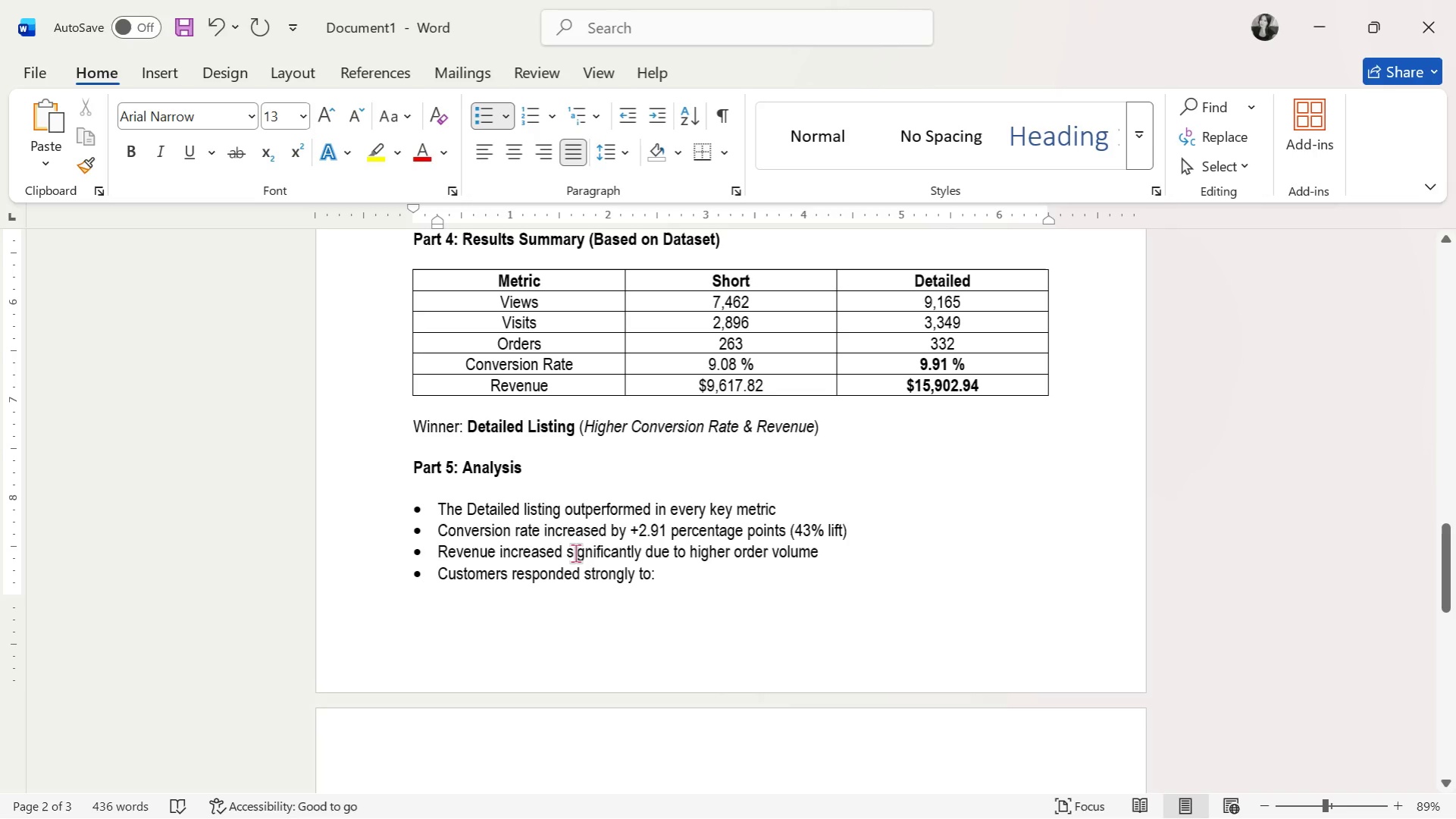 
left_click_drag(start_coordinate=[574, 551], to_coordinate=[802, 555])
 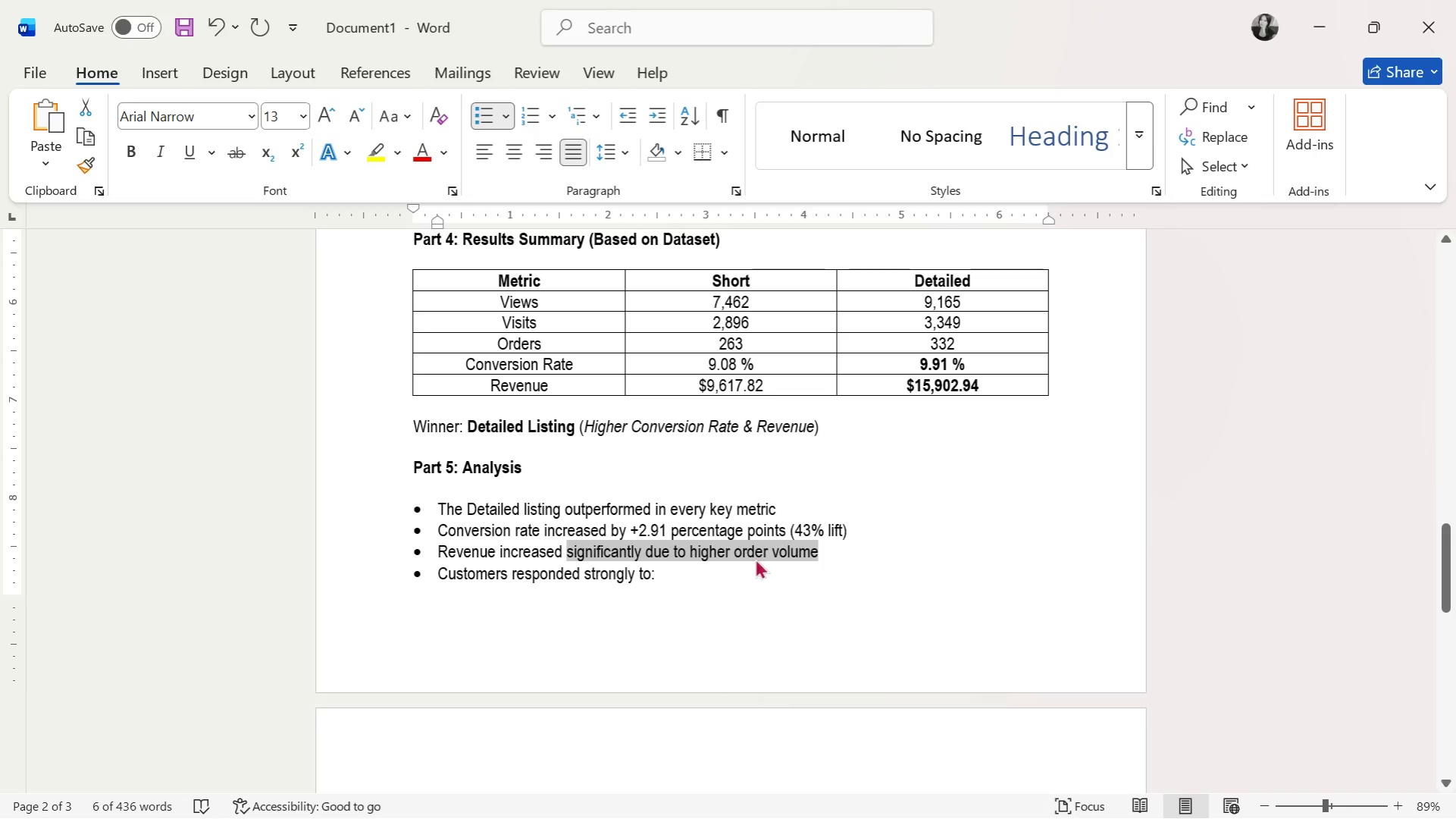 
key(Control+C)
 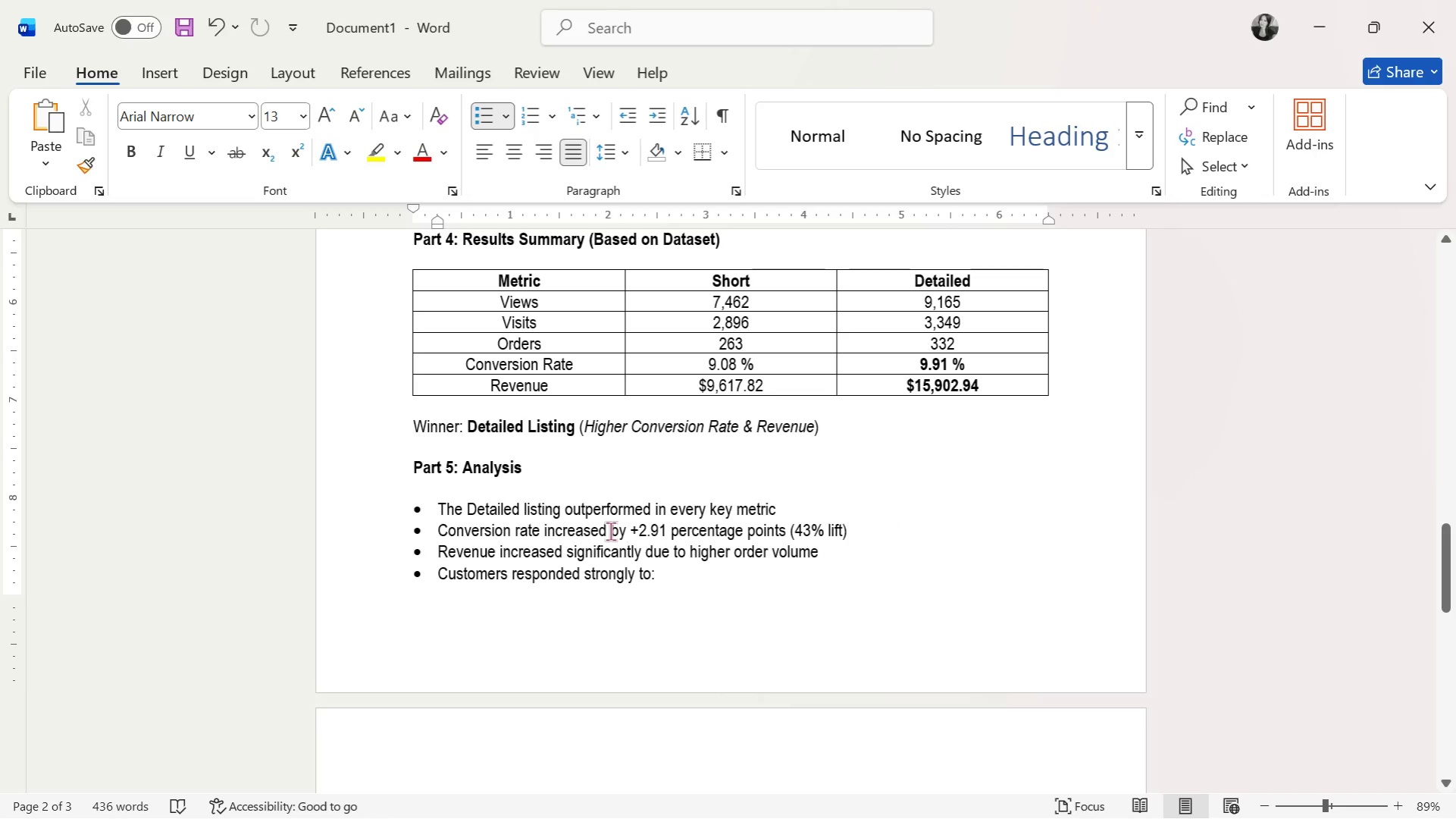 
left_click_drag(start_coordinate=[610, 531], to_coordinate=[853, 529])
 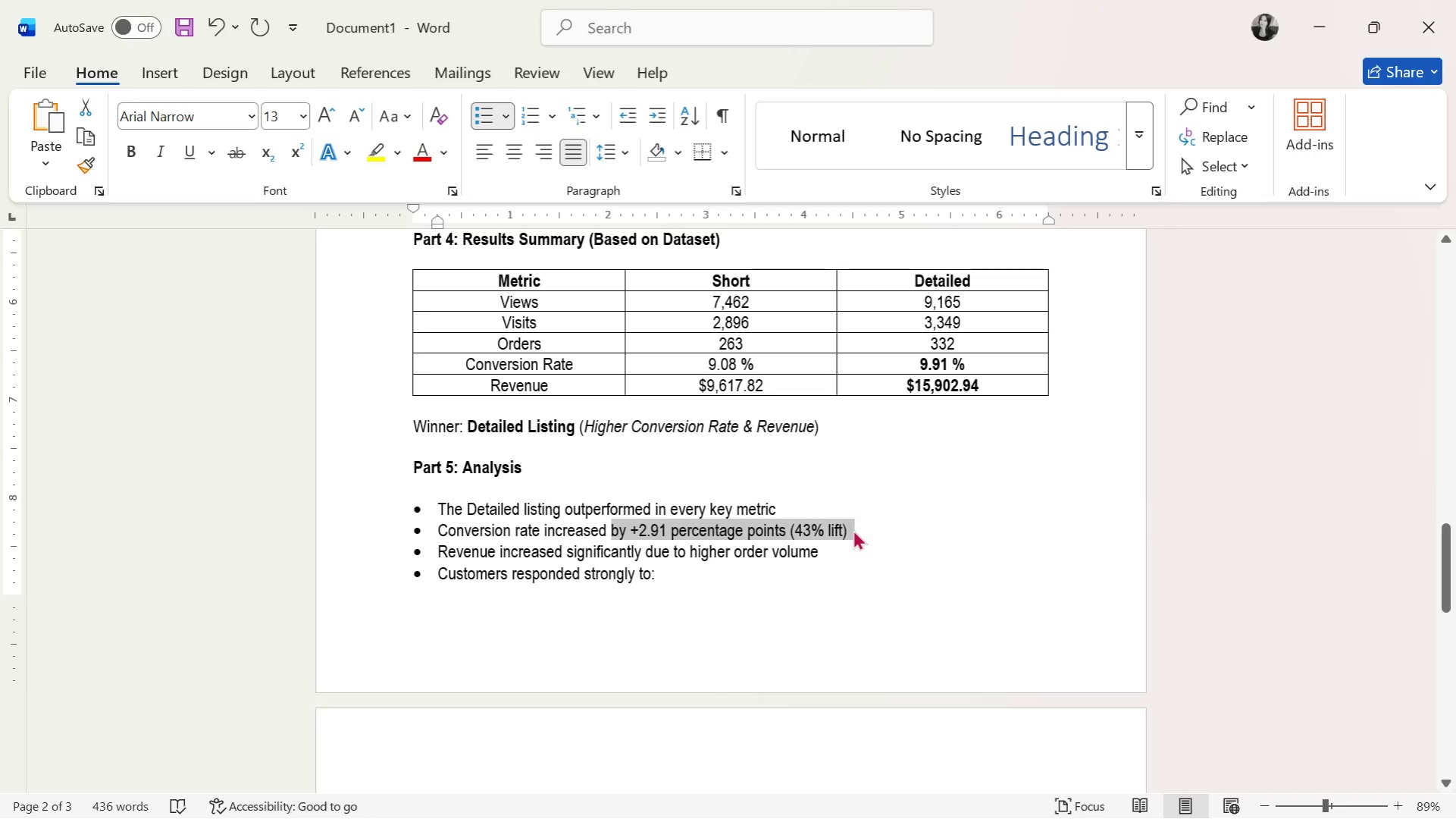 
key(Control+V)
 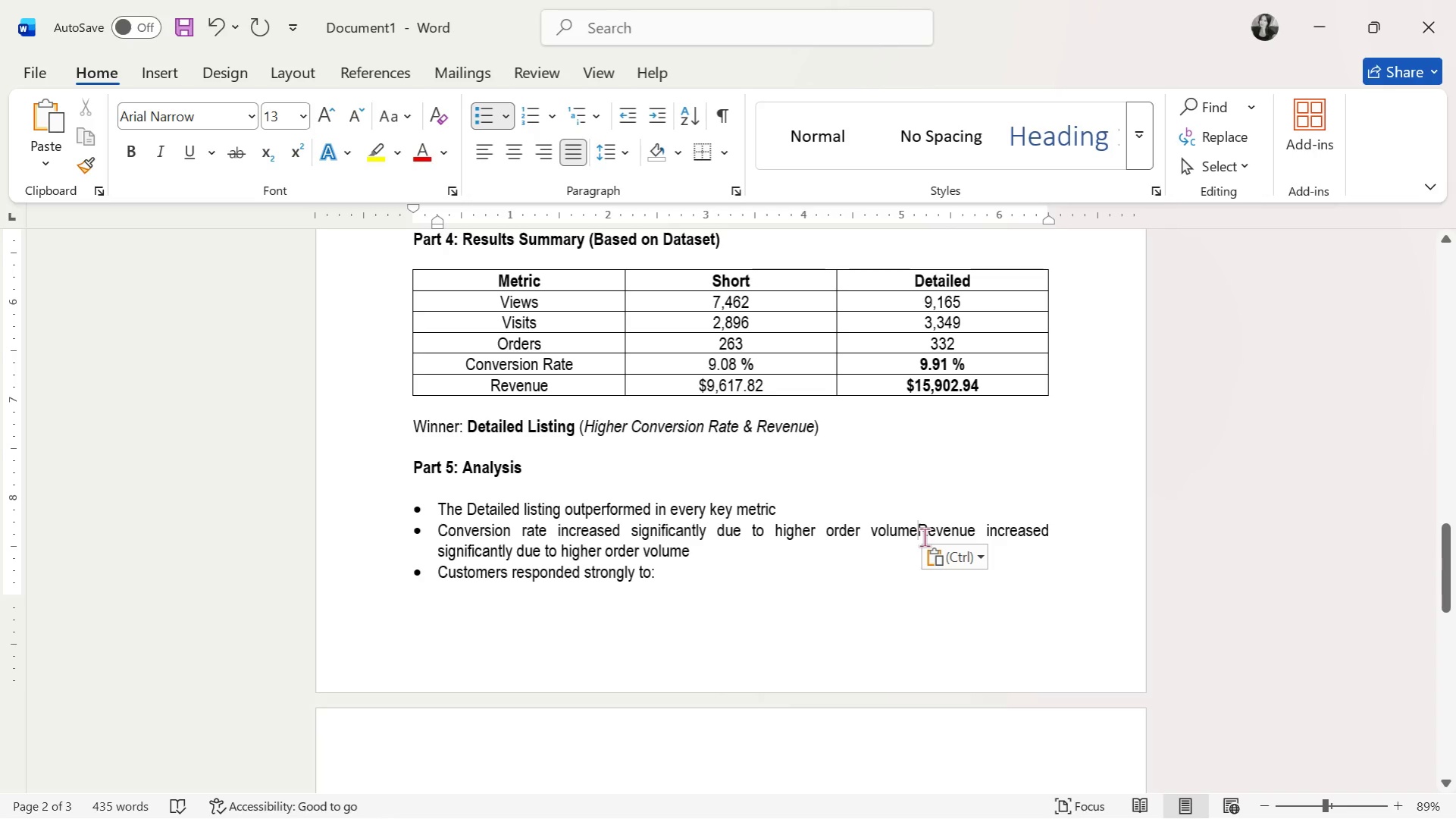 
wait(7.39)
 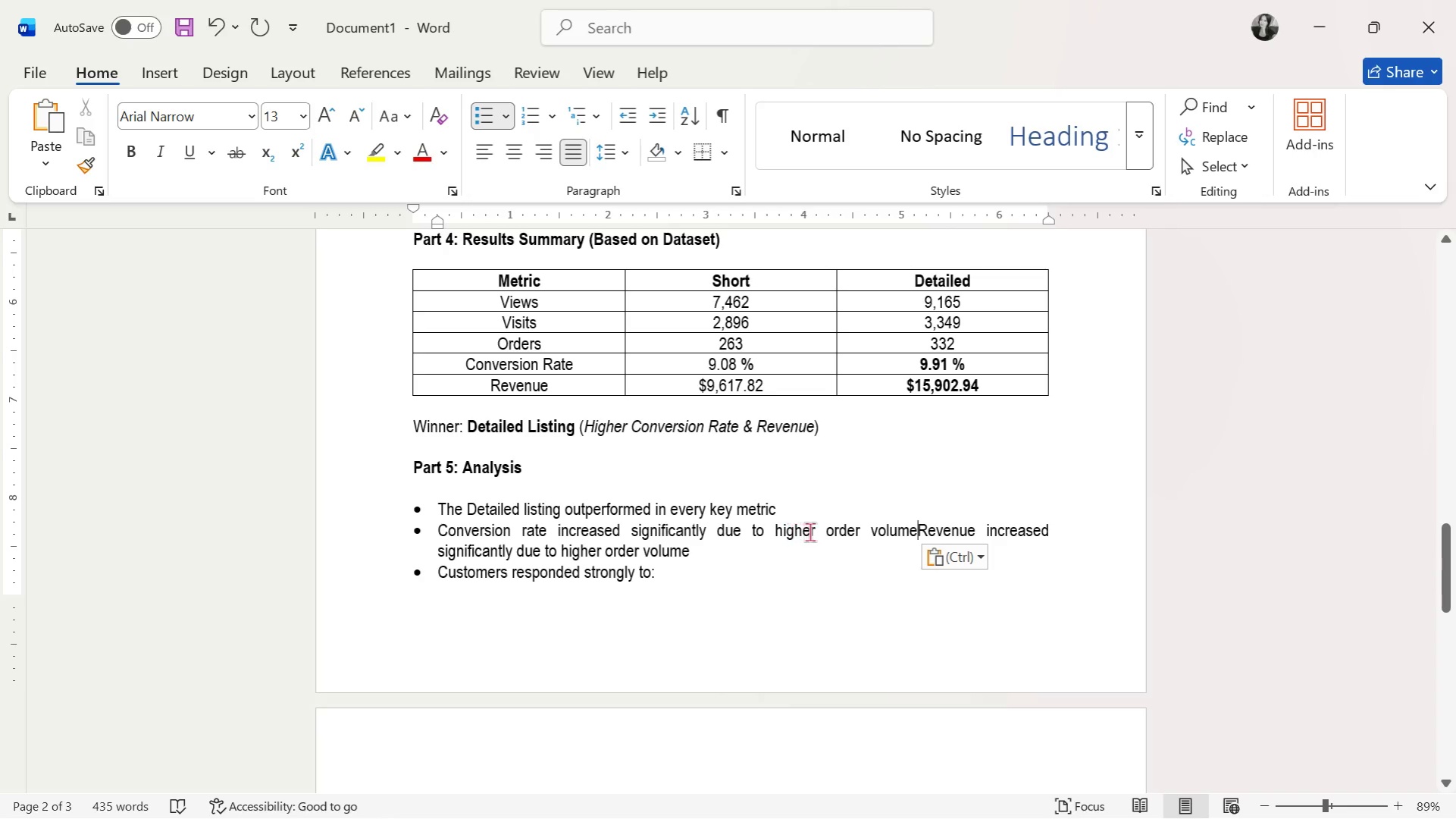 
key(Enter)
 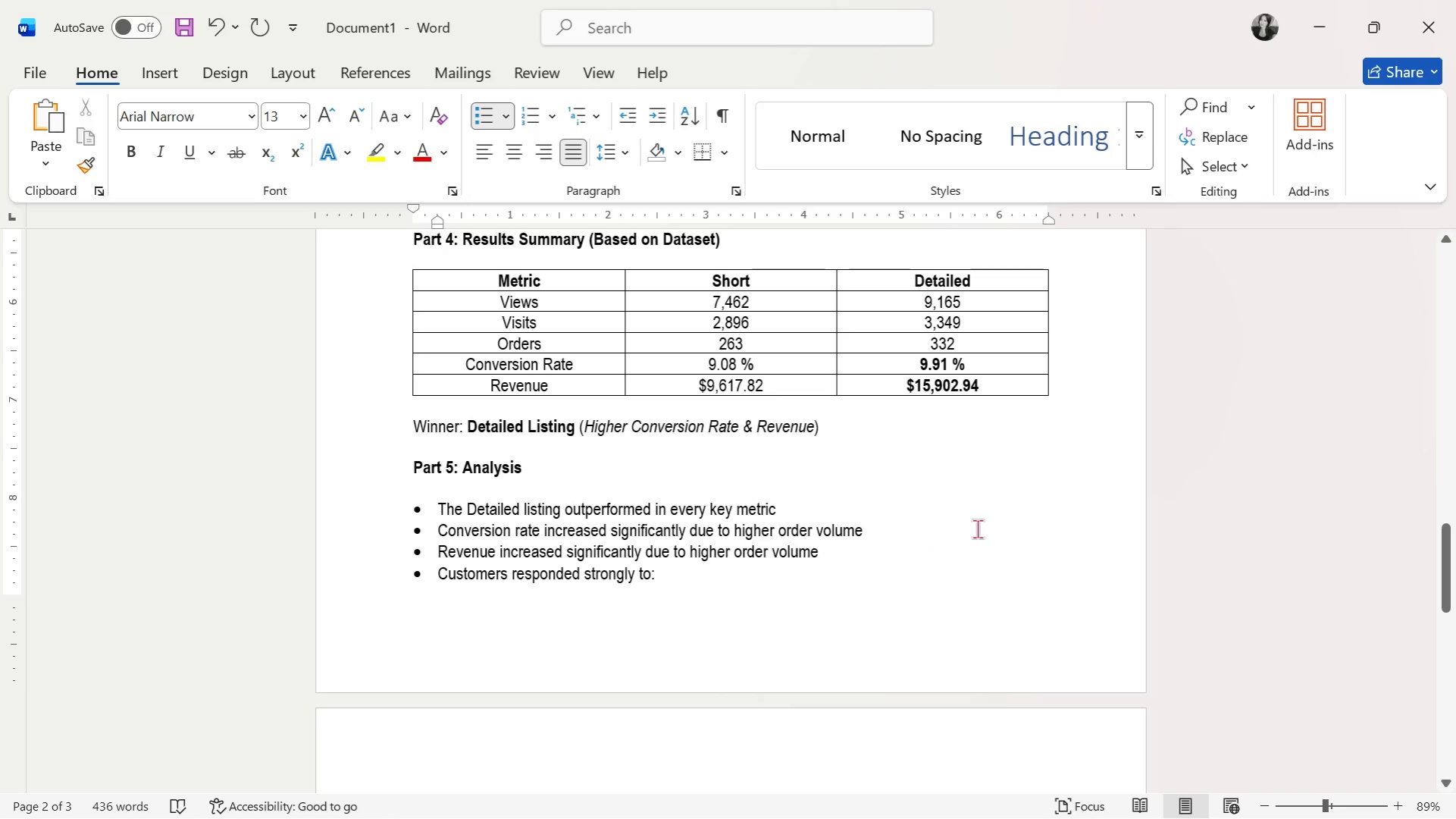 
left_click([910, 528])
 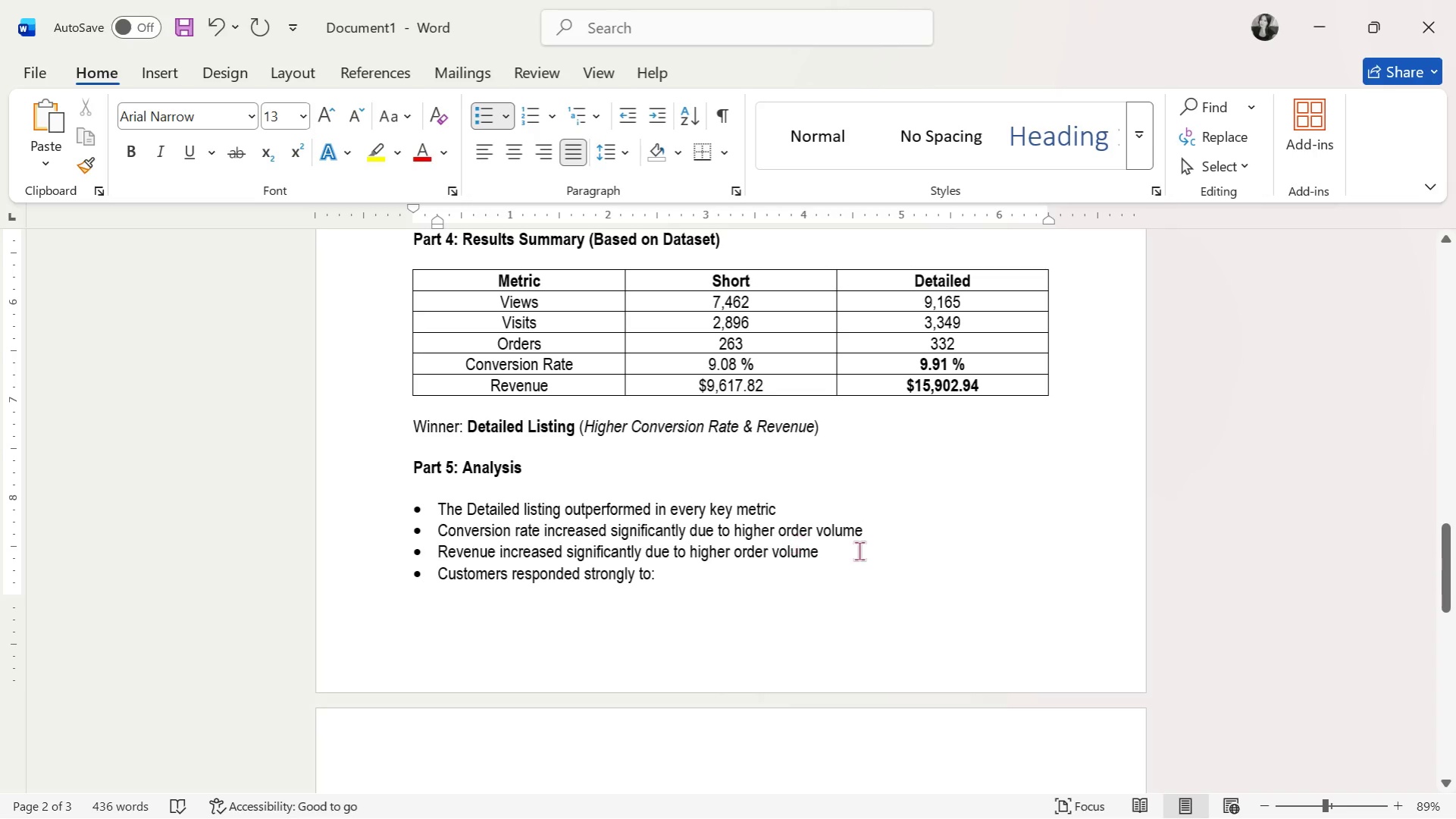 
left_click([813, 534])
 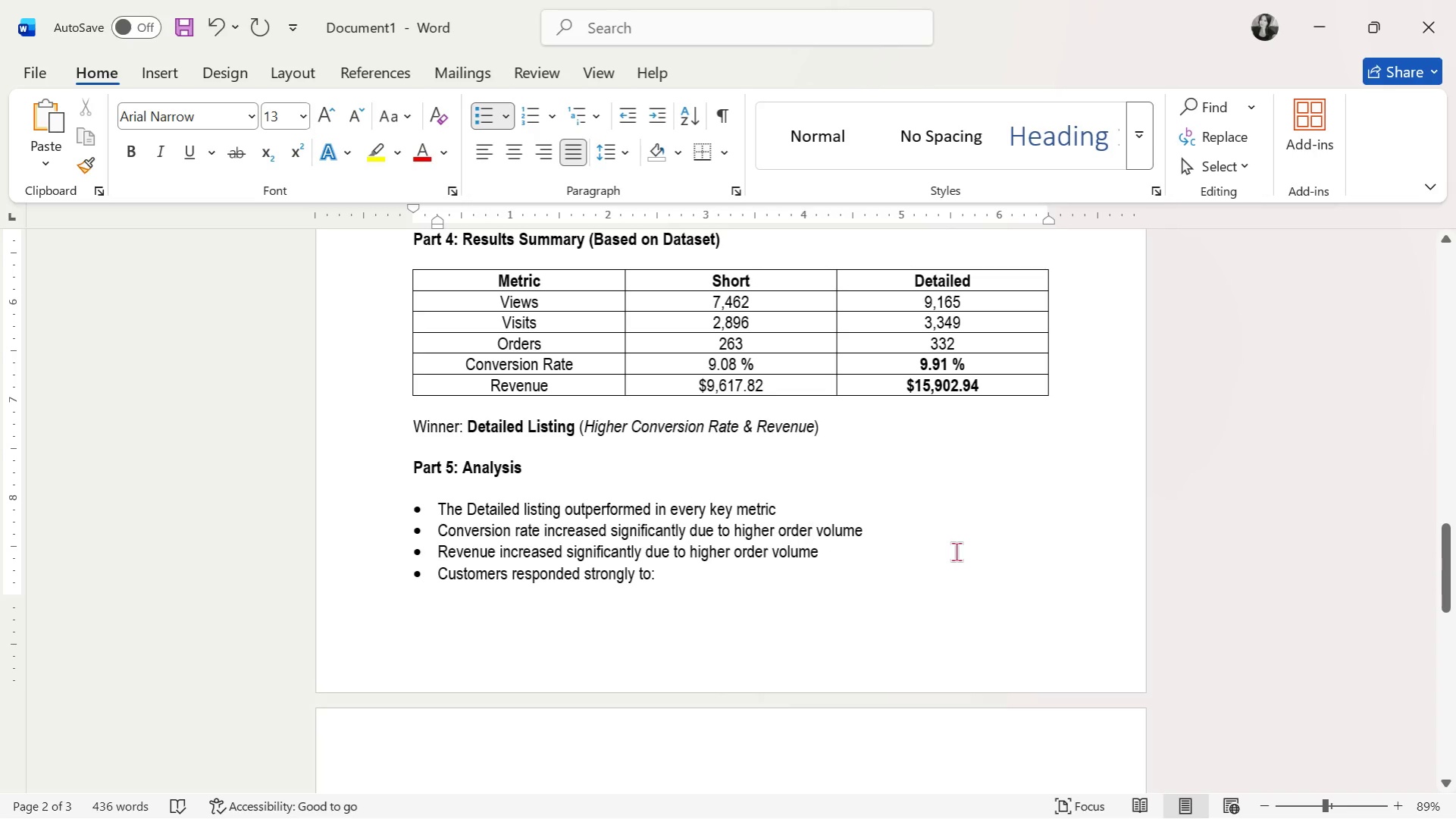 
type( and visits)
 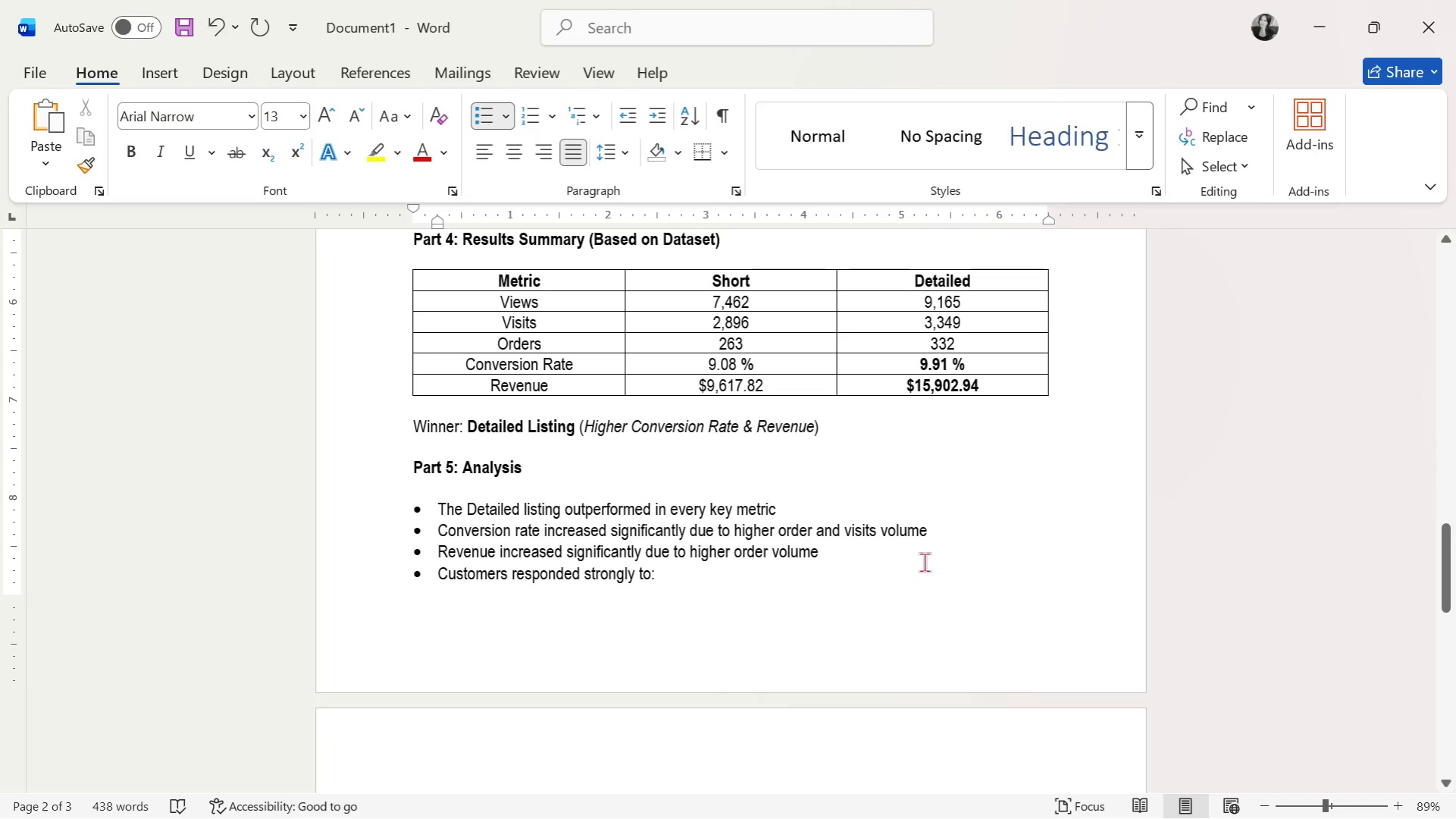 
wait(5.69)
 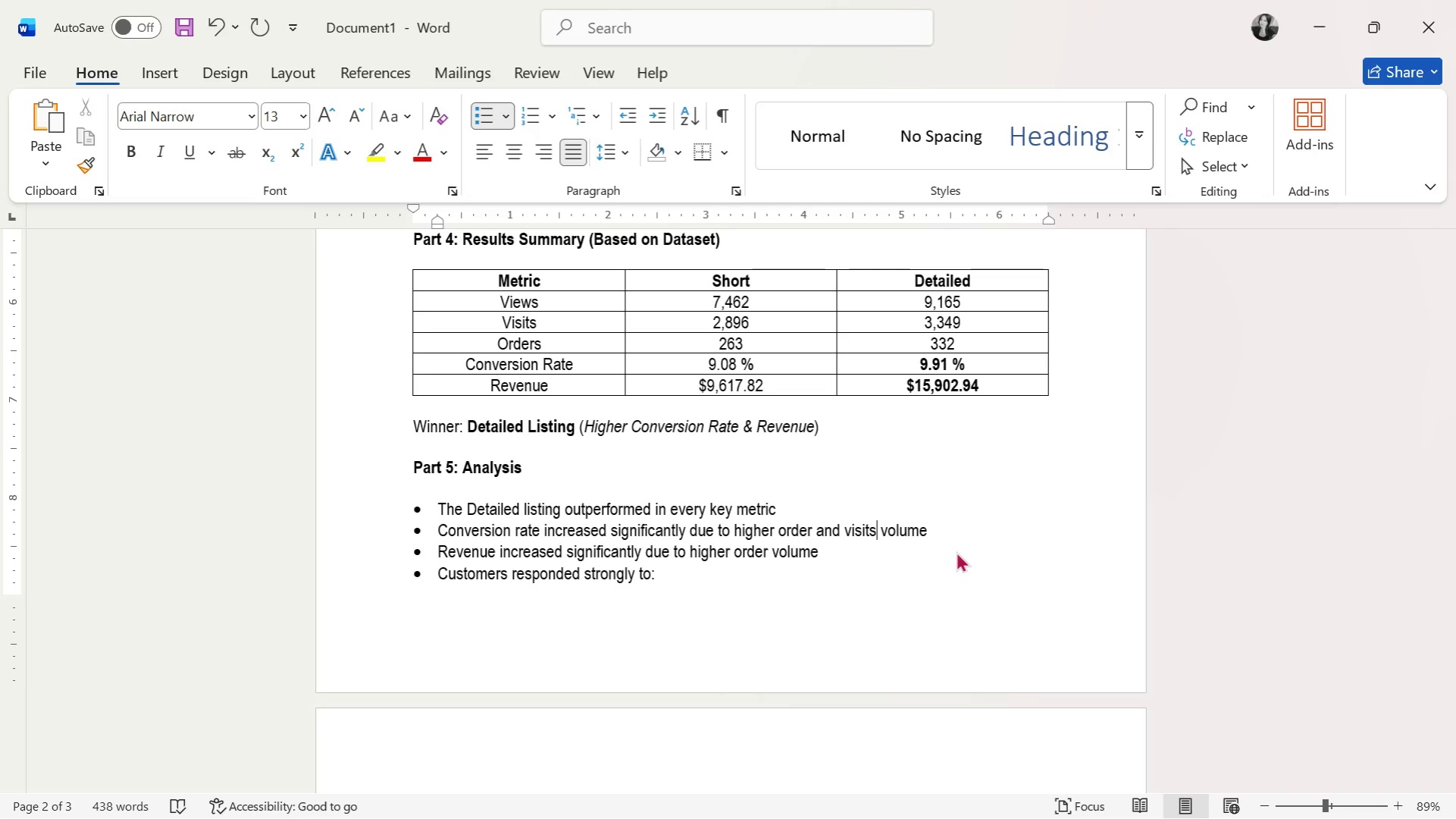 
double_click([908, 529])
 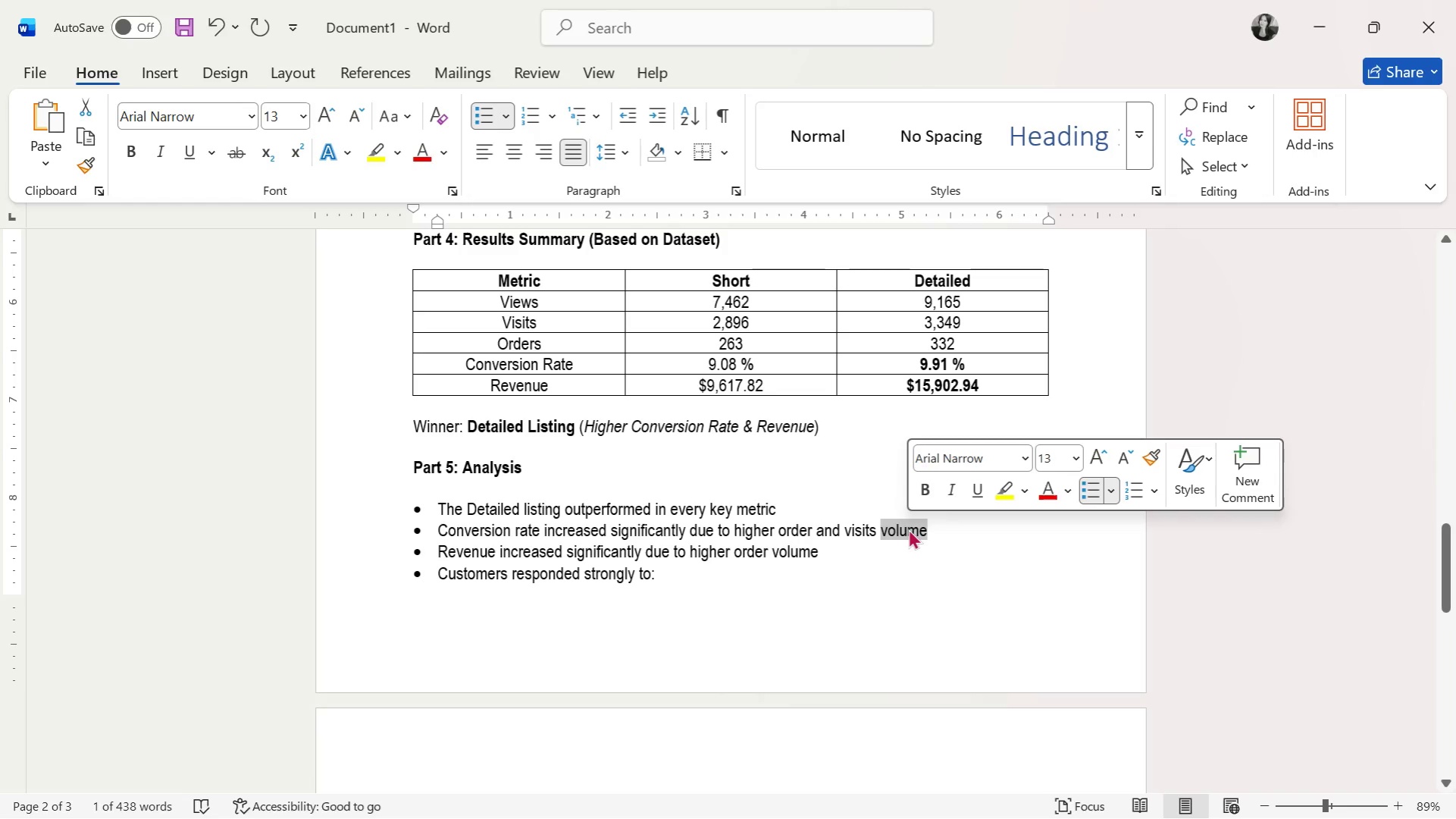 
key(Backspace)
 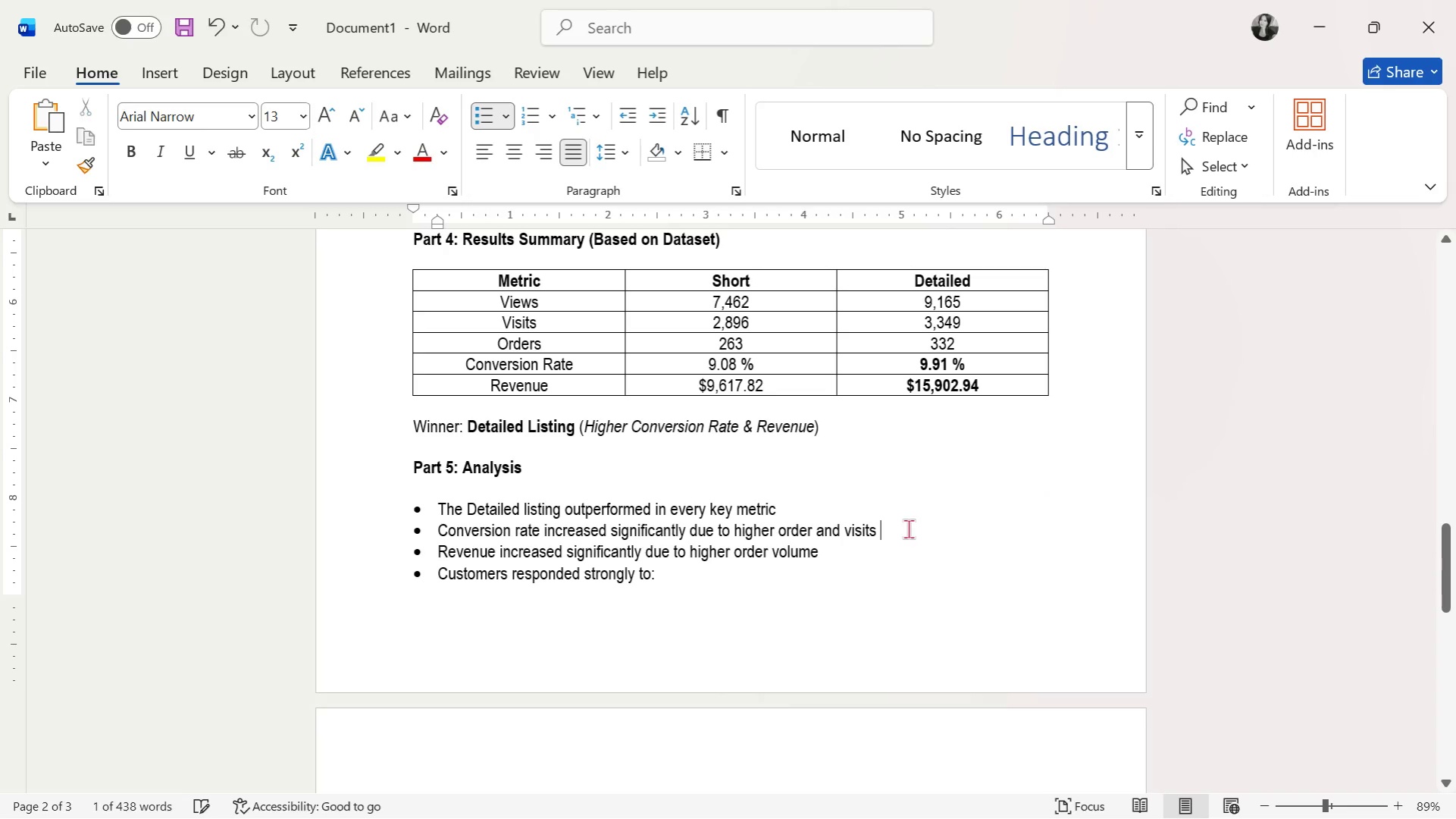 
key(Backspace)
 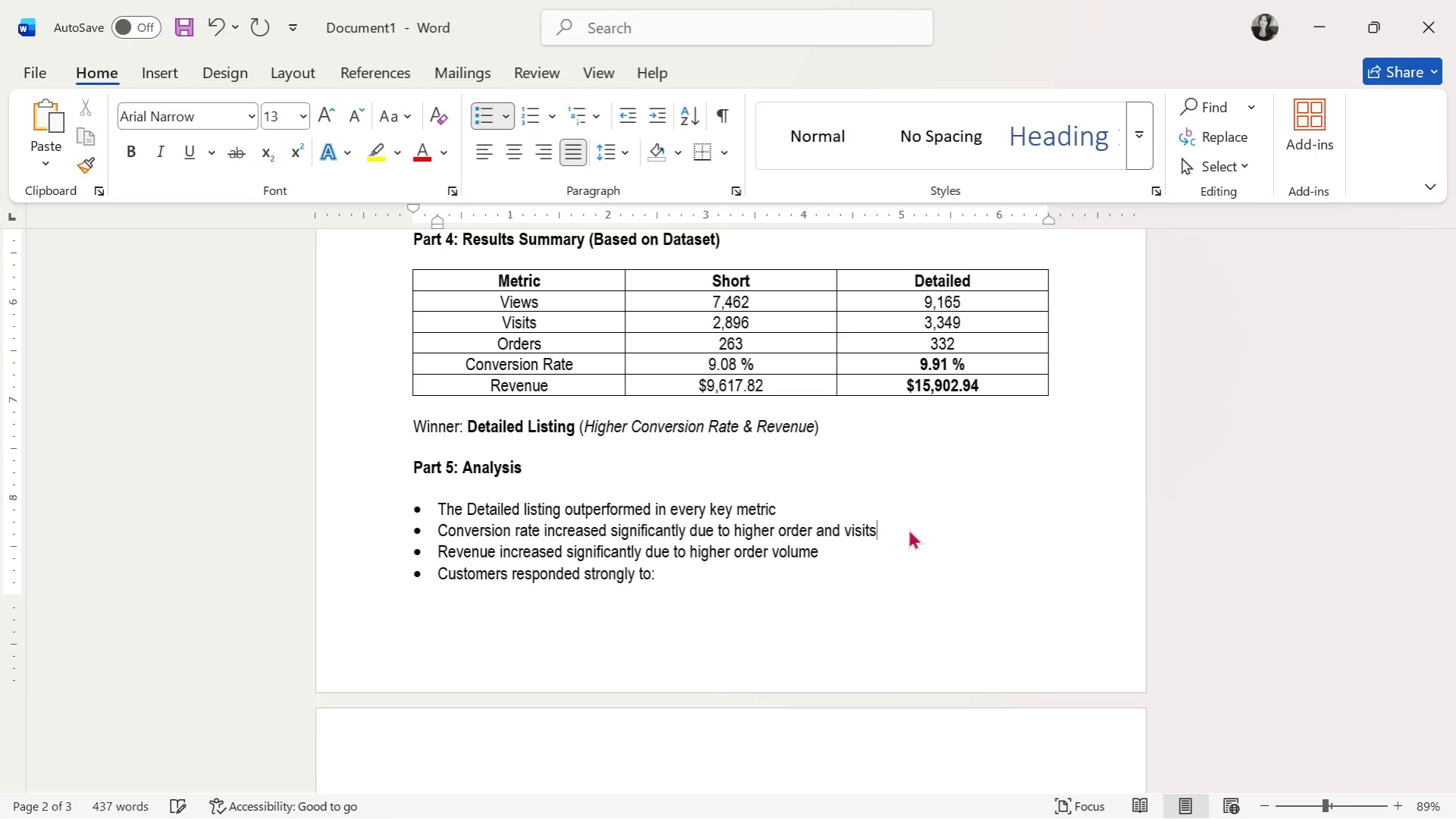 
key(Period)
 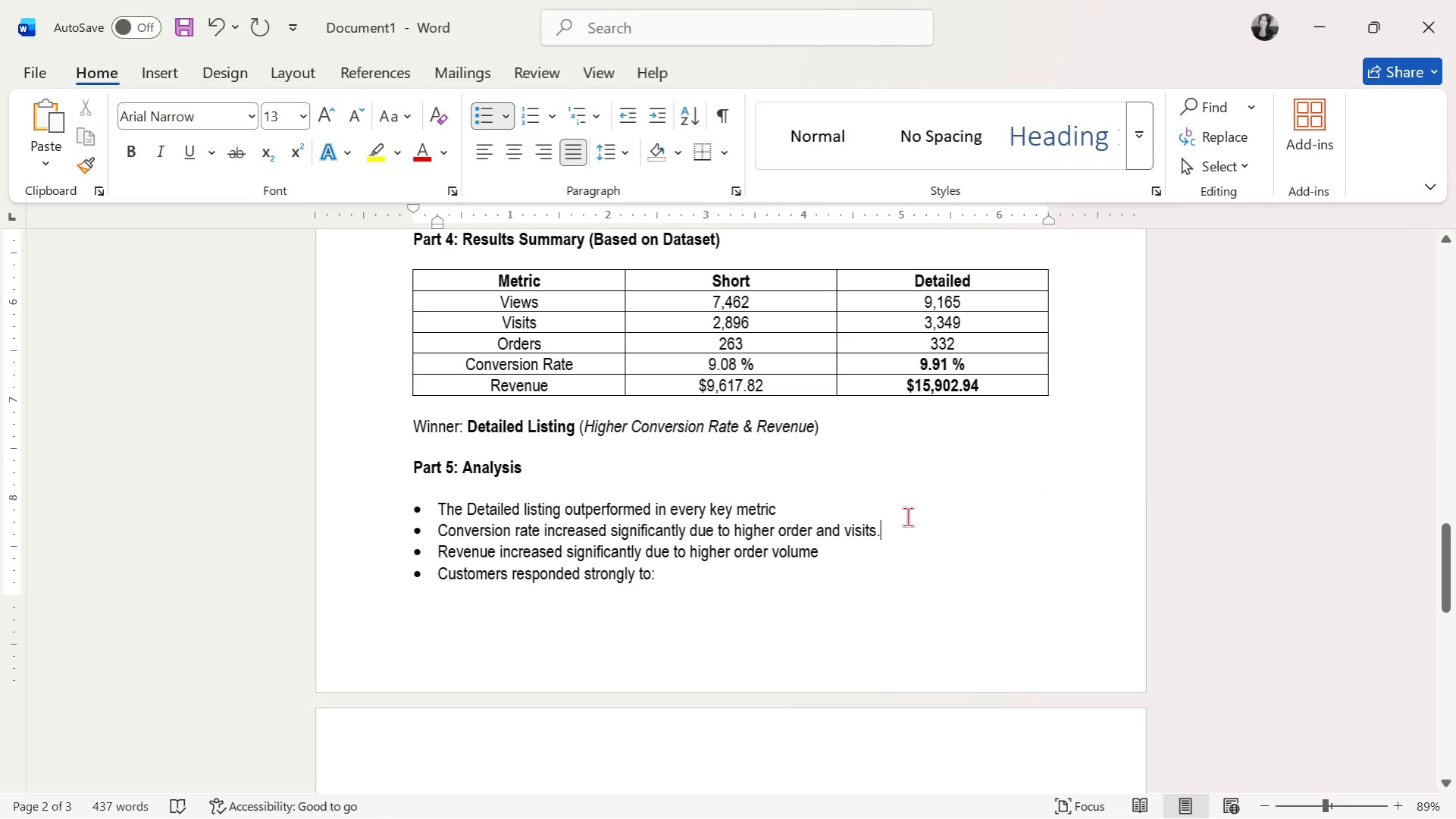 
key(Backspace)
 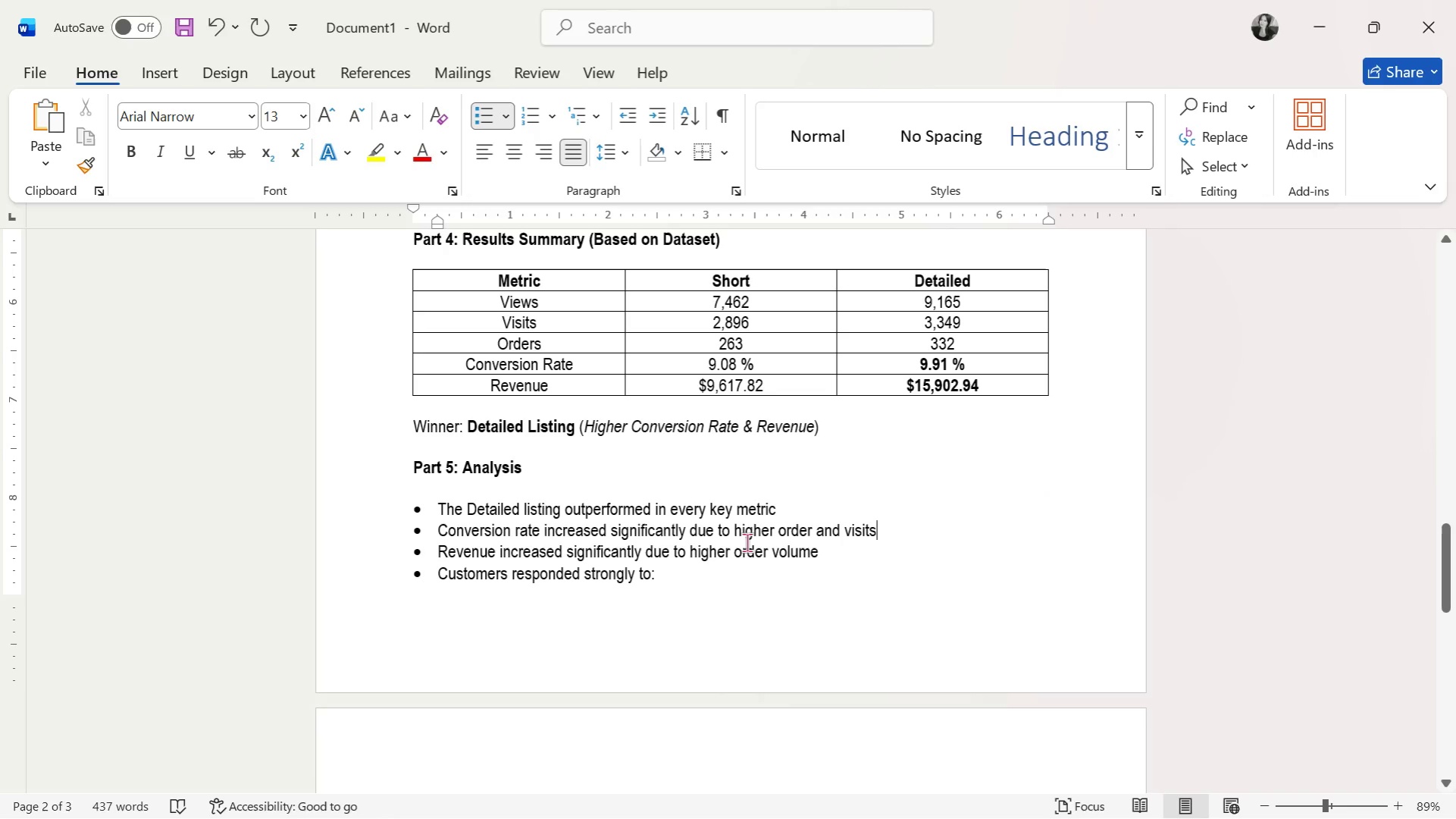 
wait(10.7)
 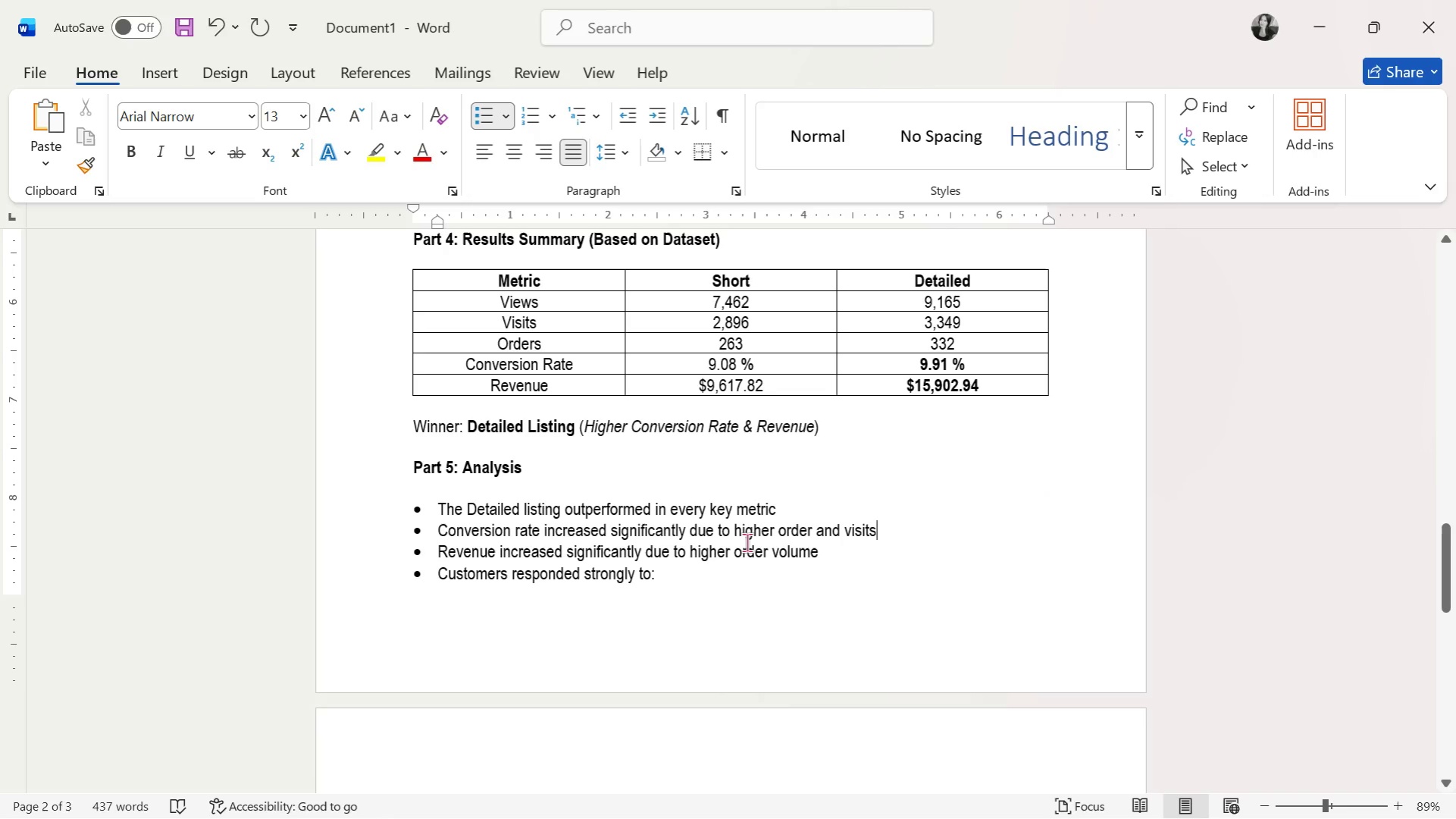 
left_click([803, 573])
 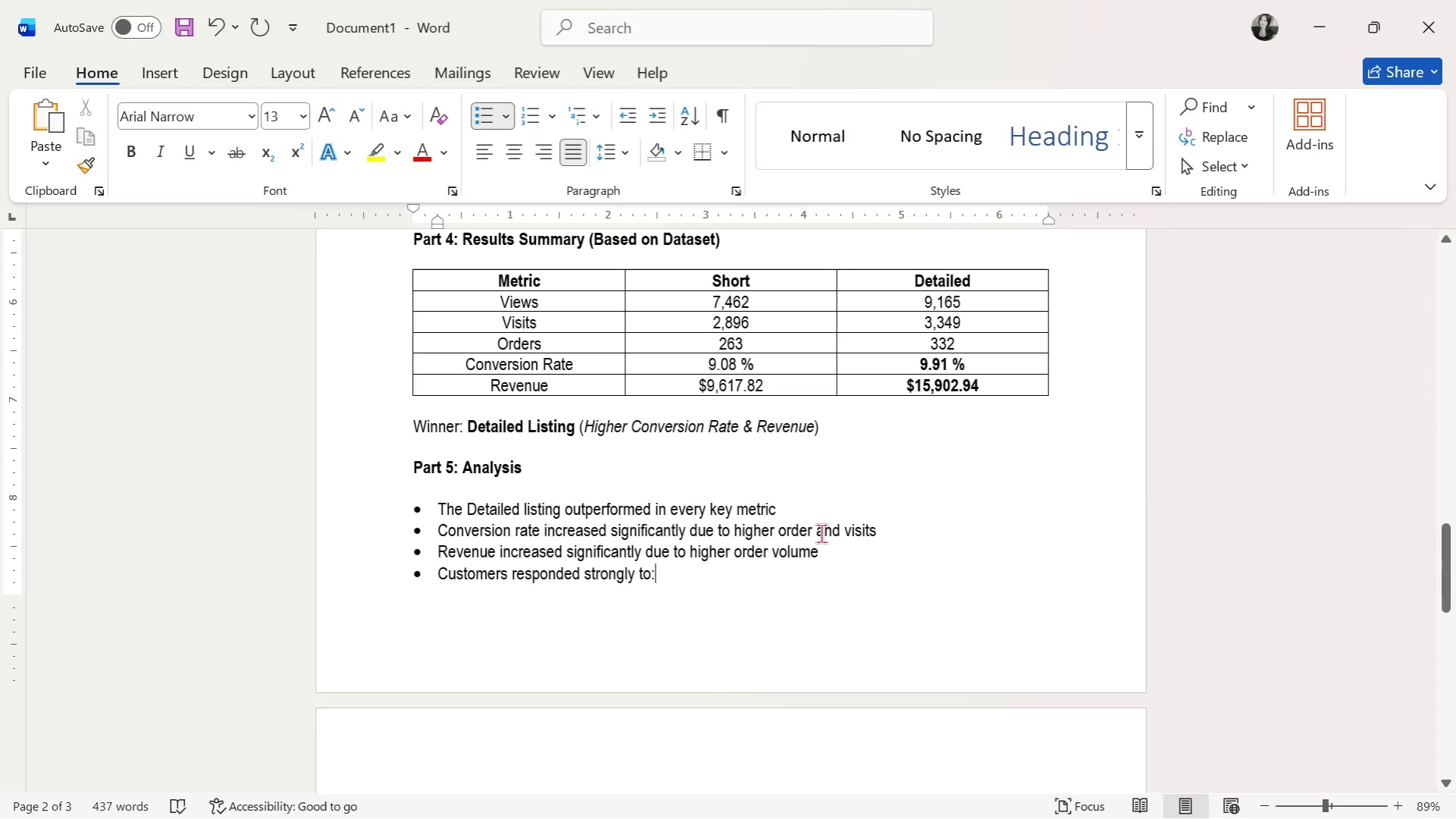 
left_click([817, 530])
 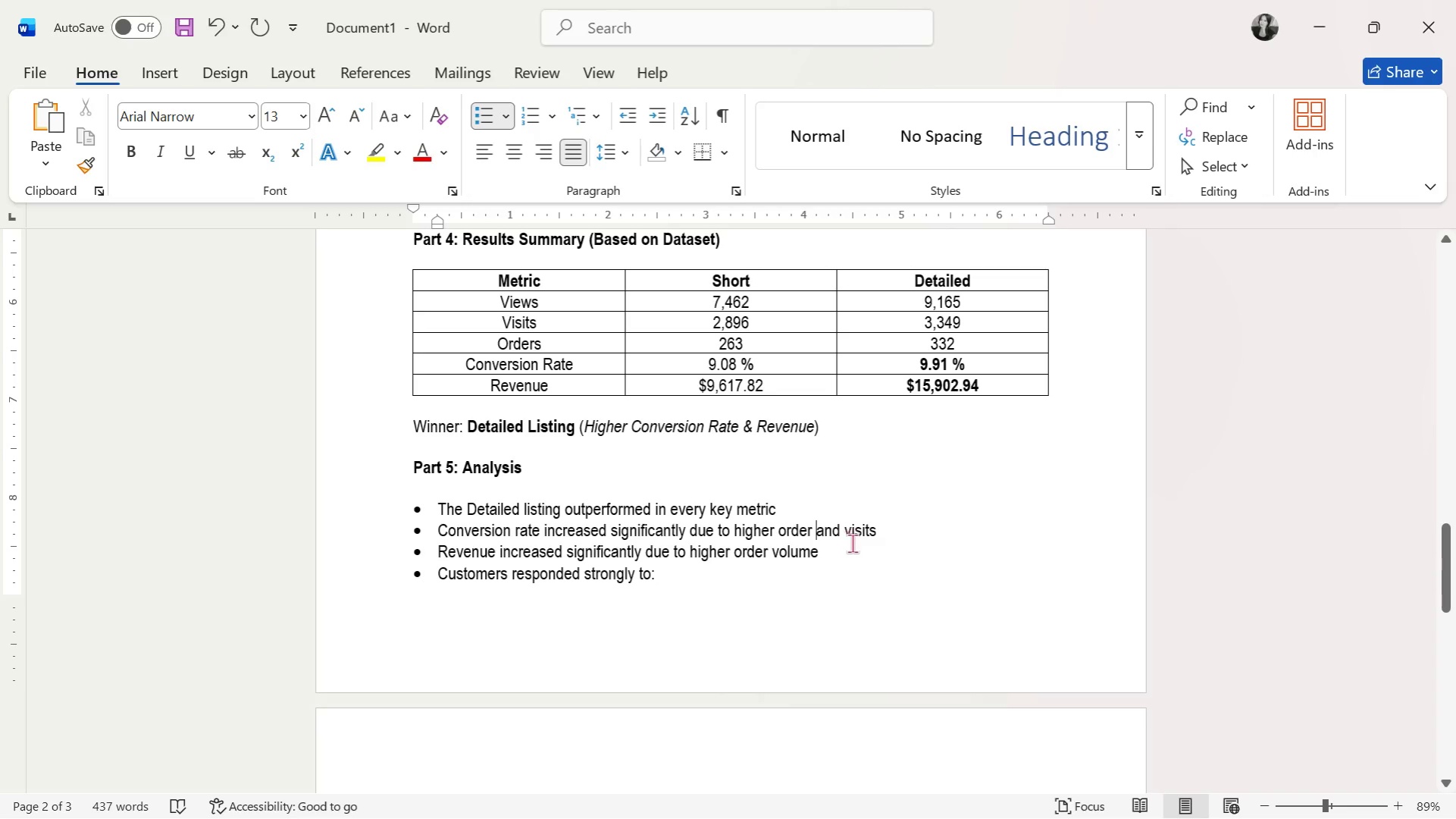 
key(Backspace)
 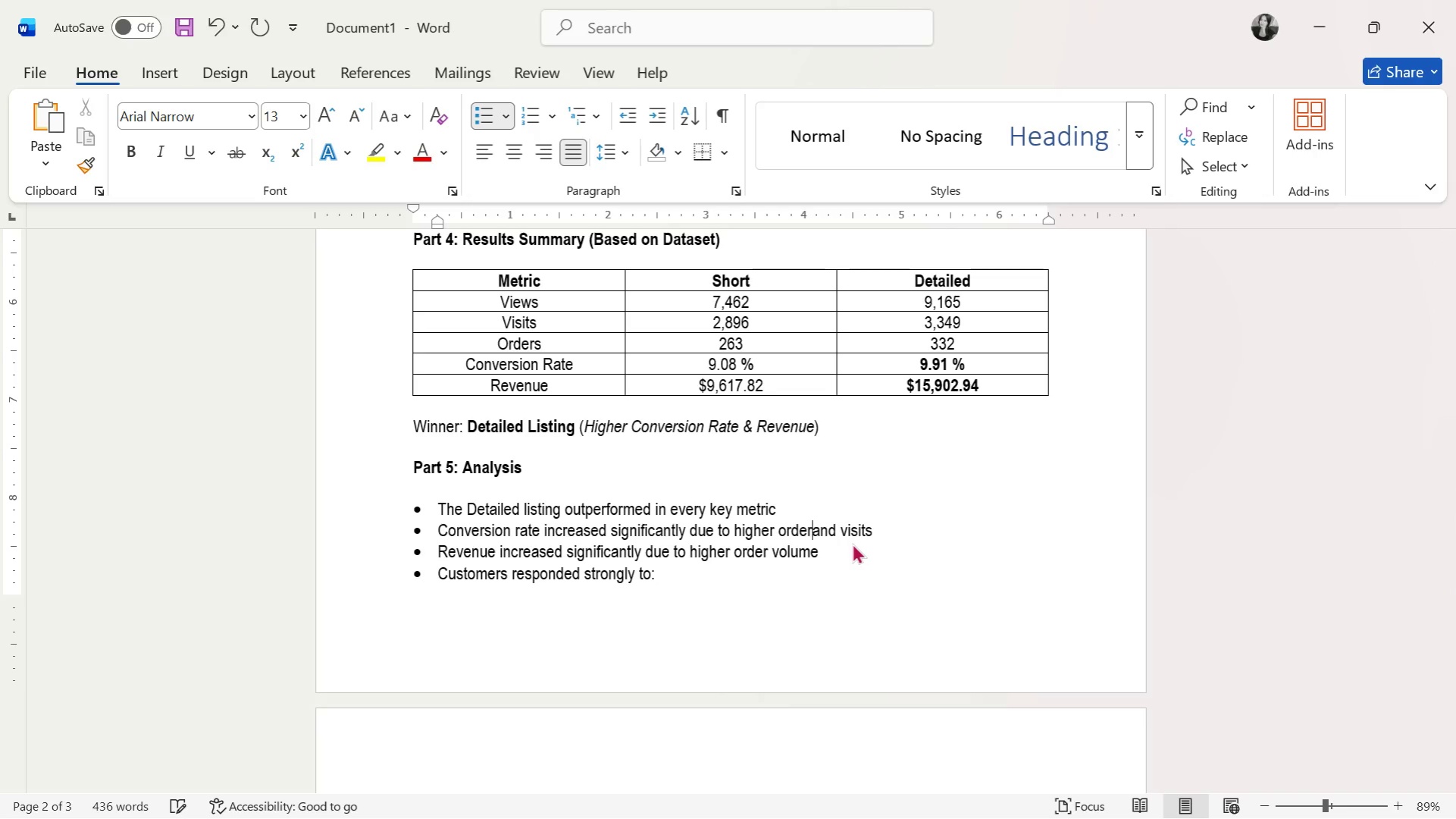 
key(S)
 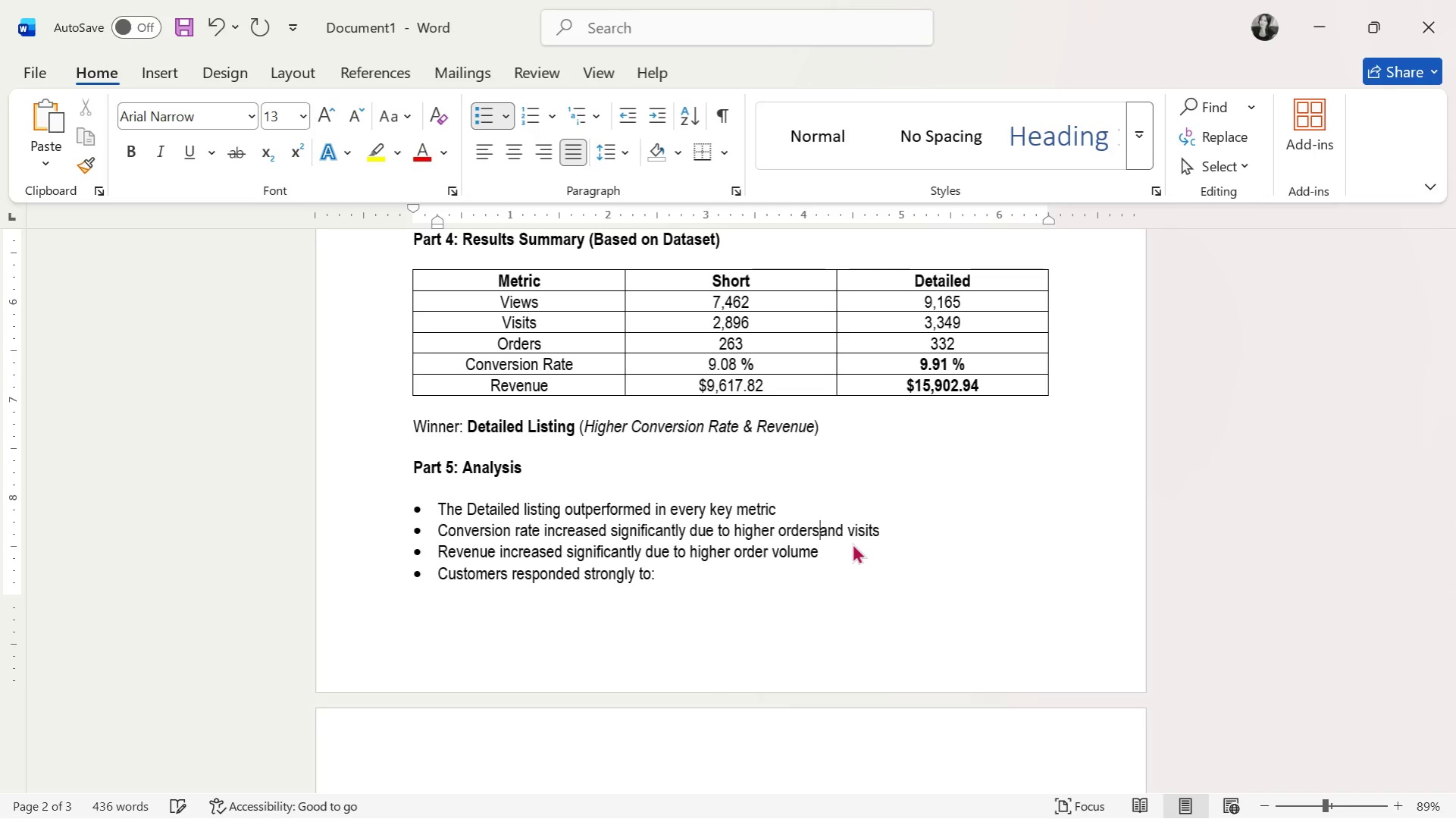 
key(Space)
 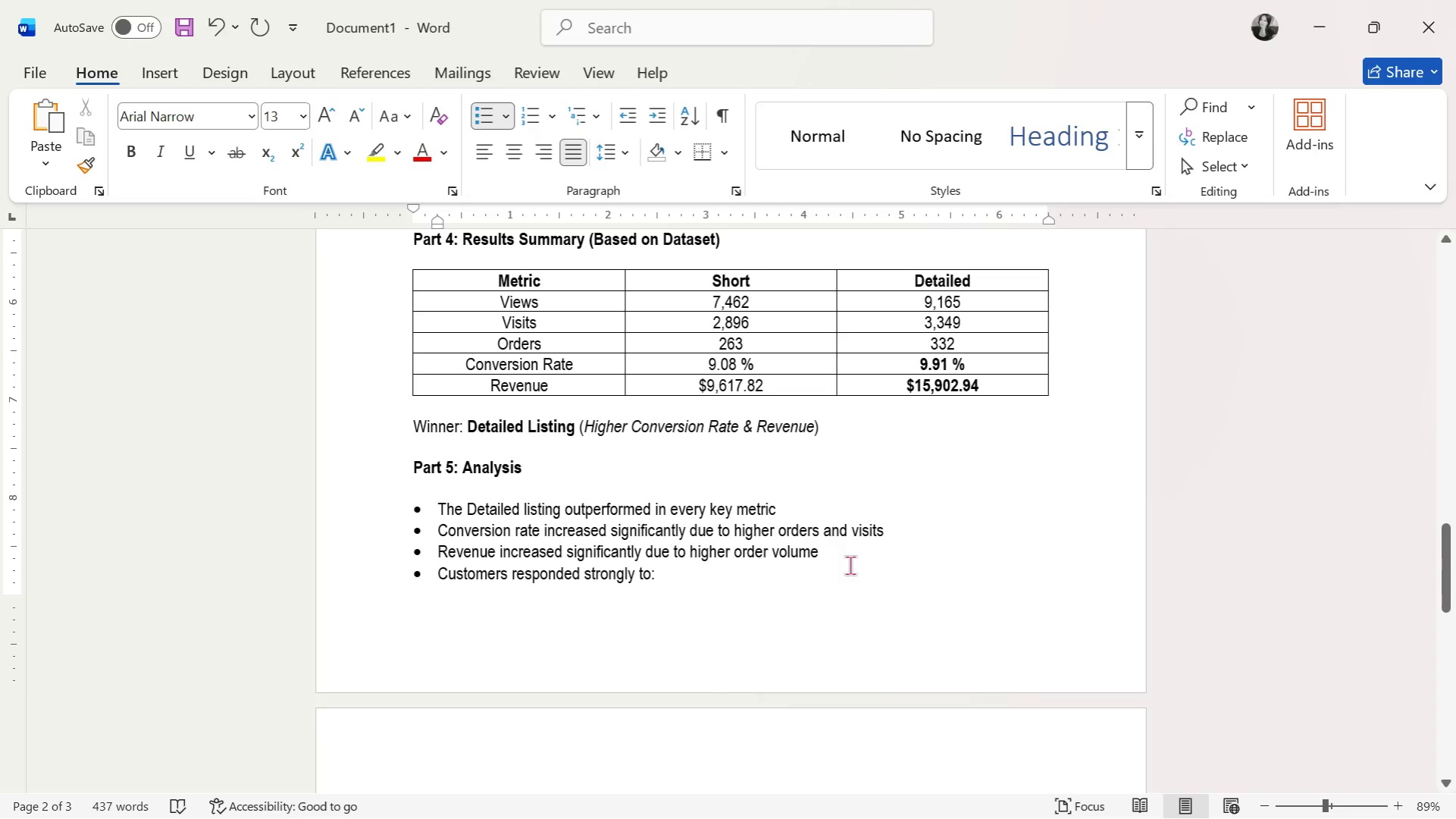 
wait(7.2)
 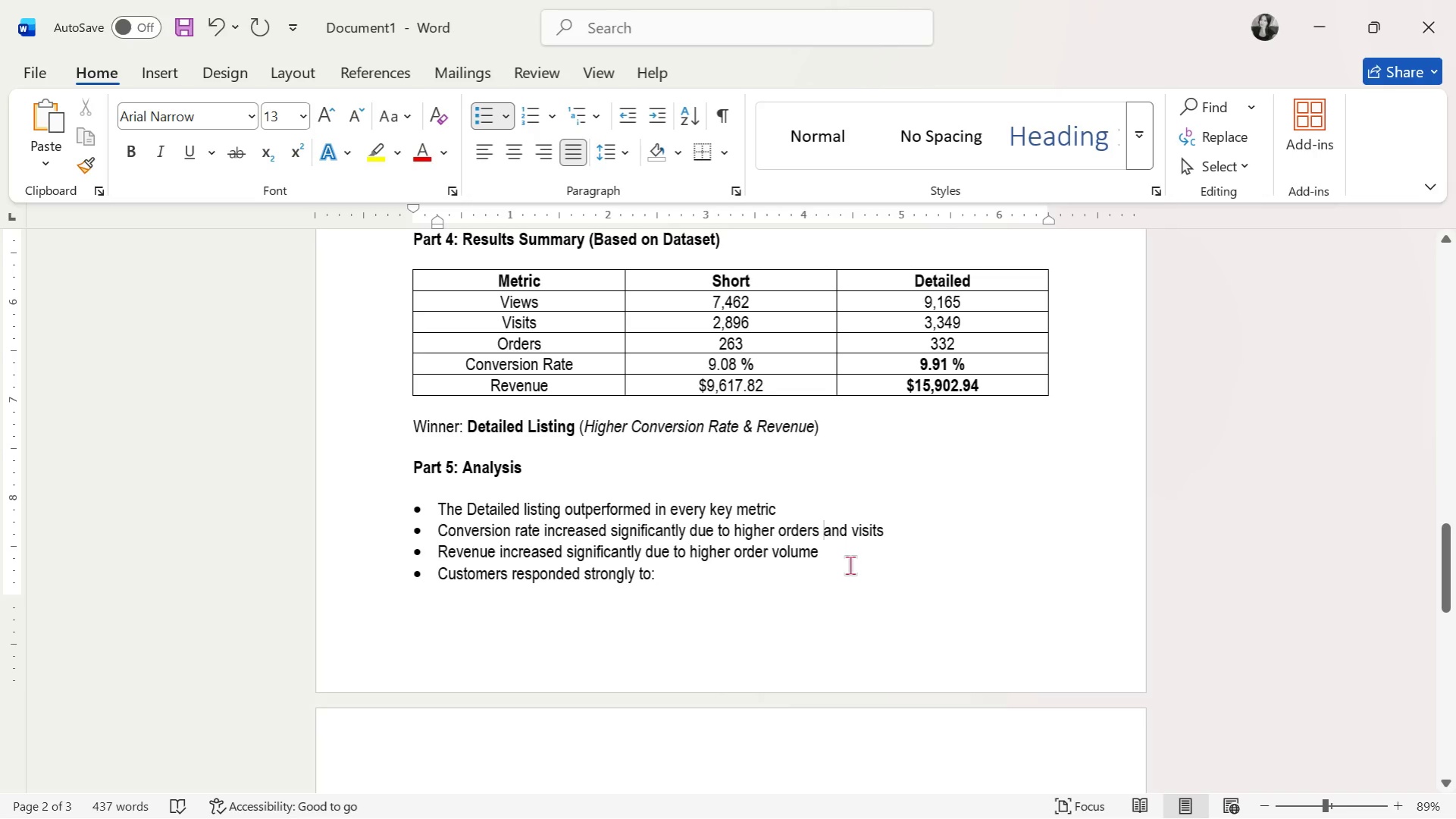 
left_click([719, 566])
 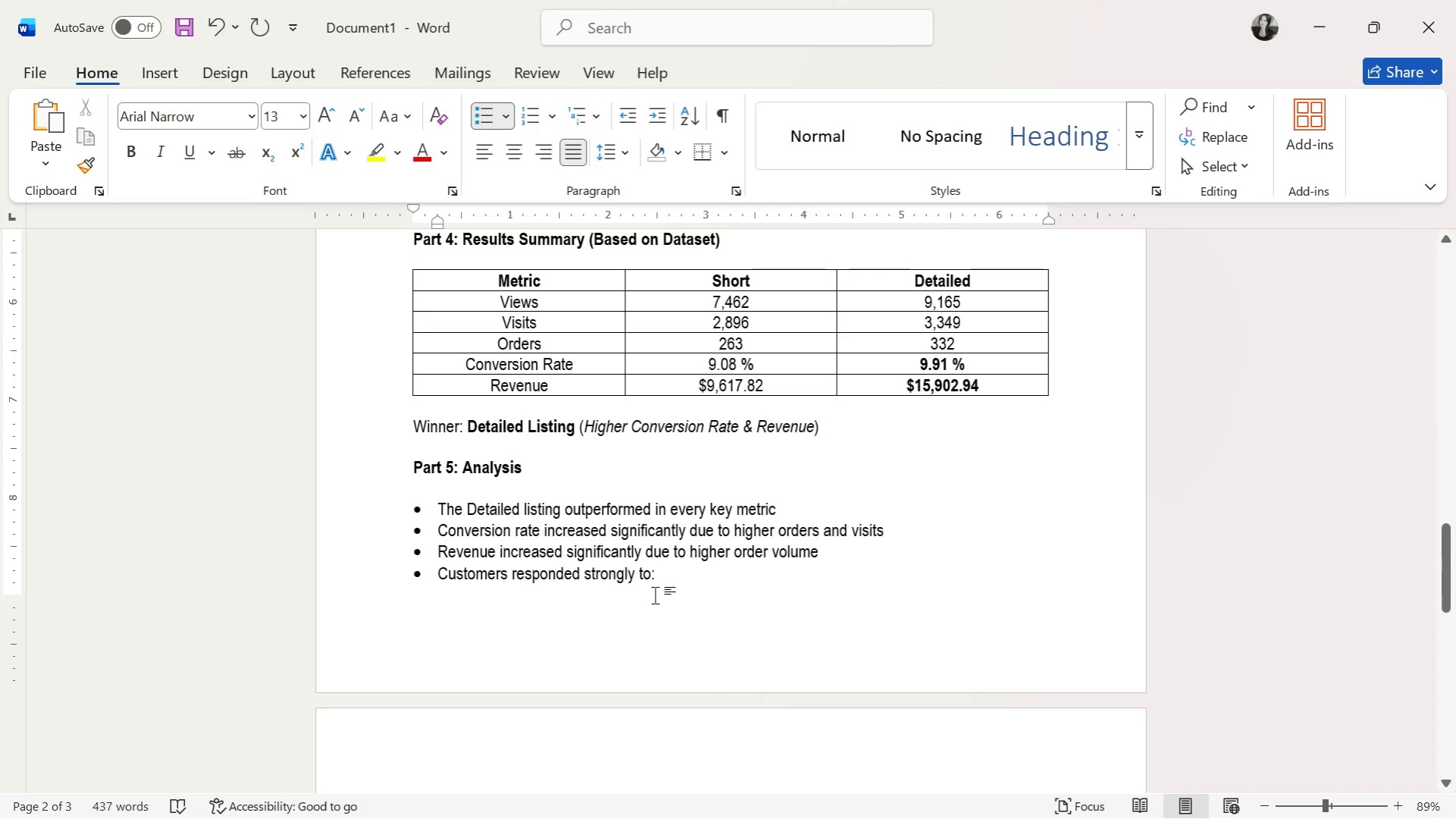 
scroll: coordinate [655, 595], scroll_direction: down, amount: 3.0
 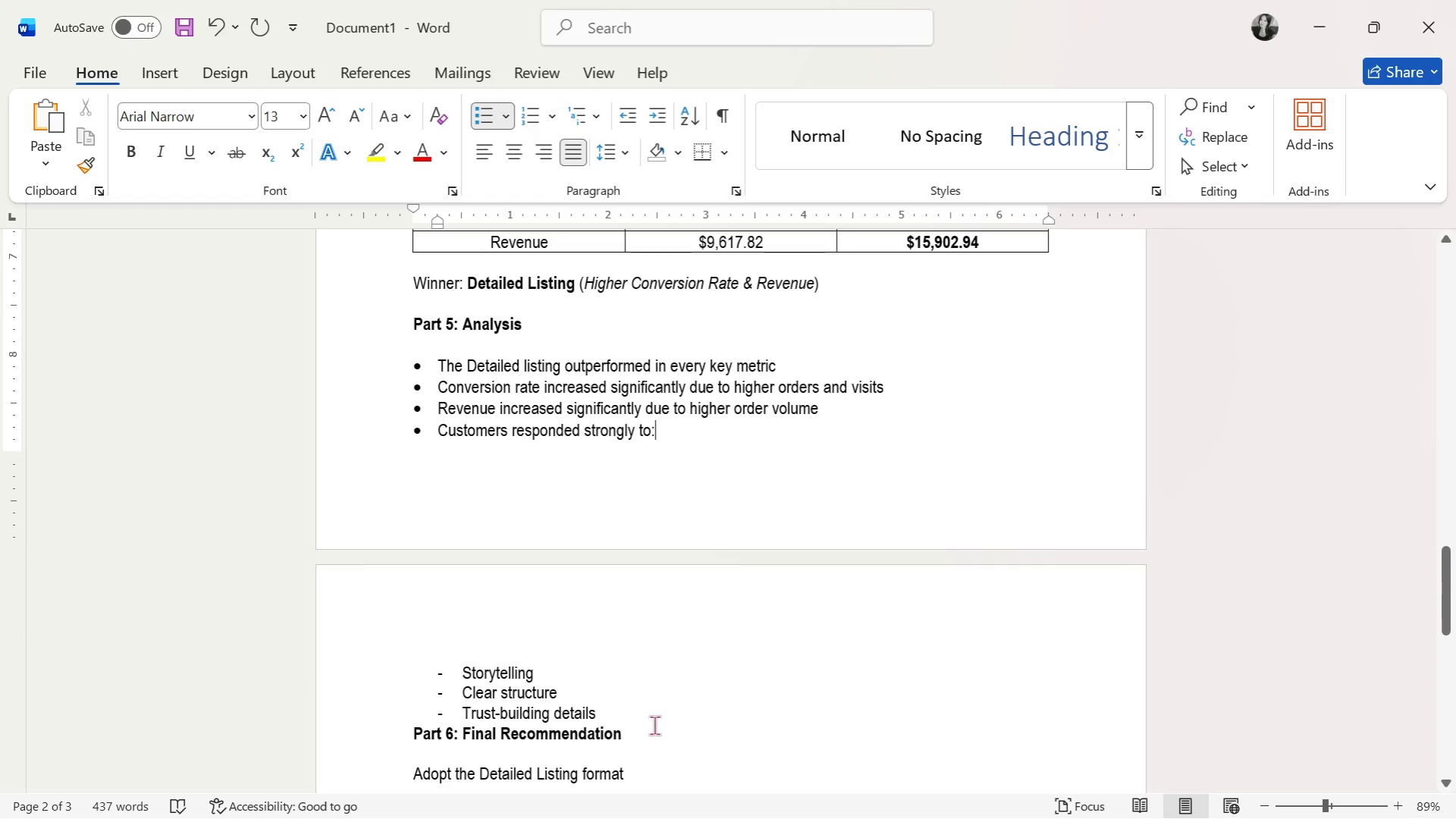 
left_click([628, 710])
 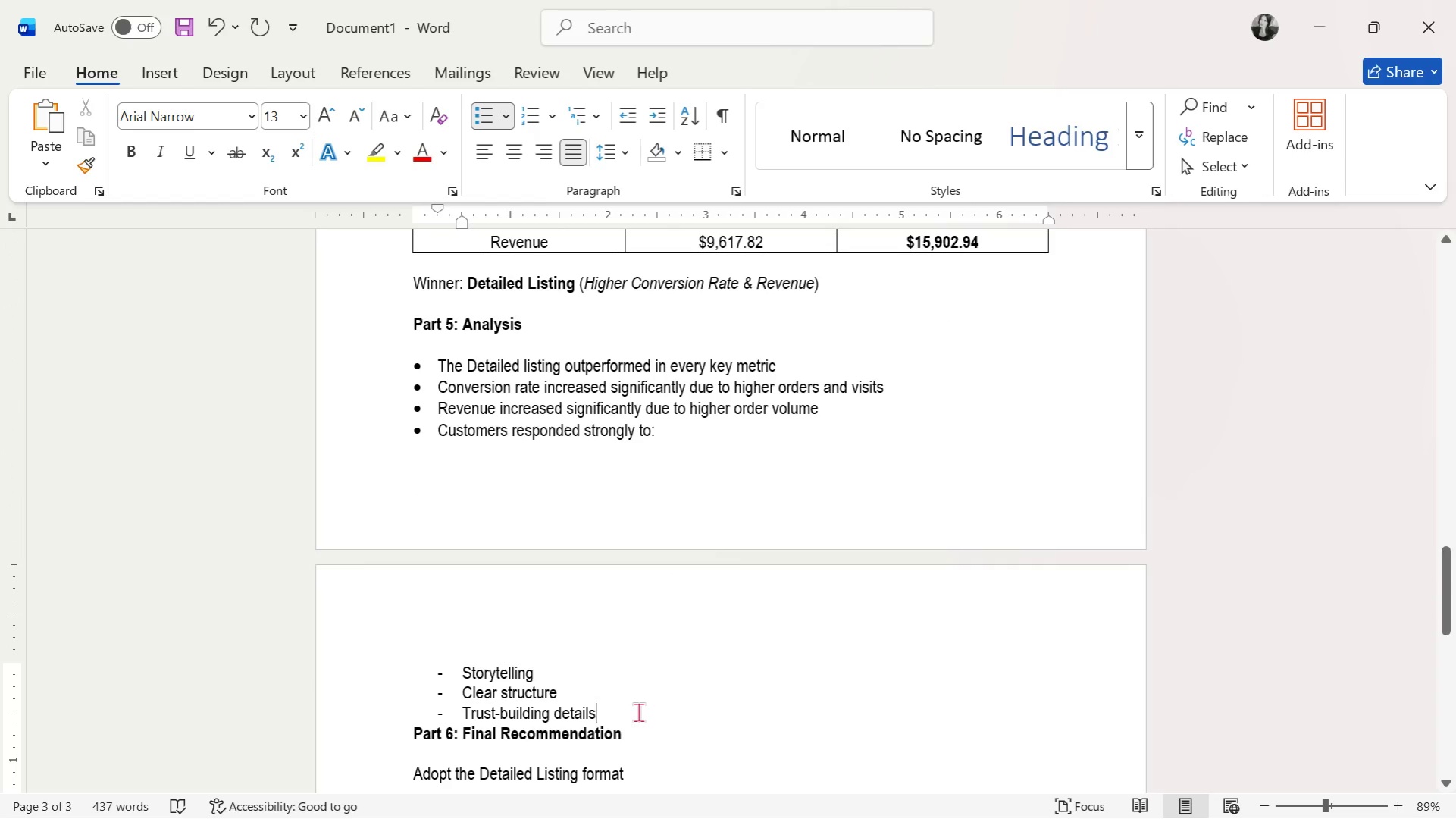 
key(Enter)
 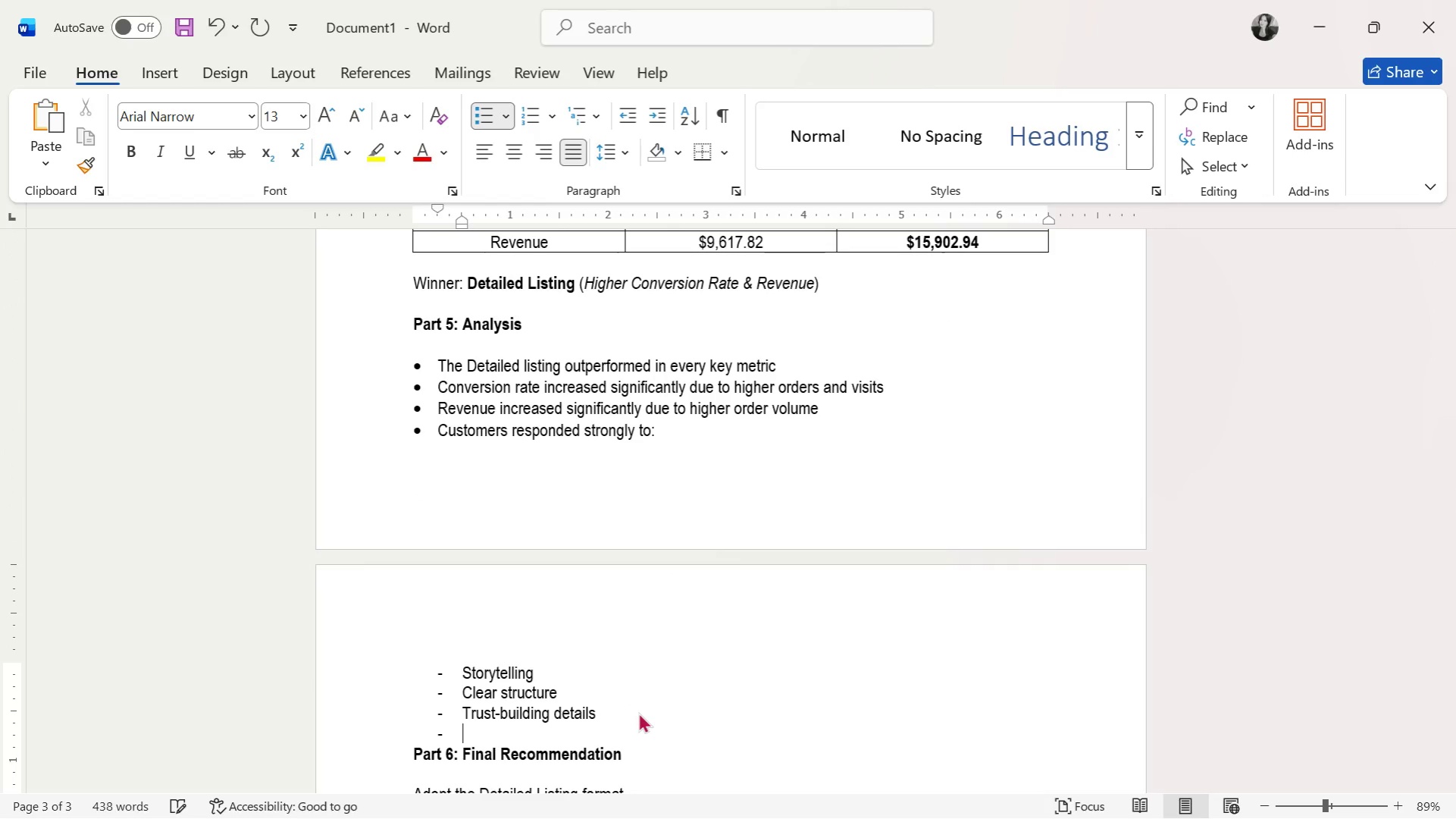 
key(Backspace)
 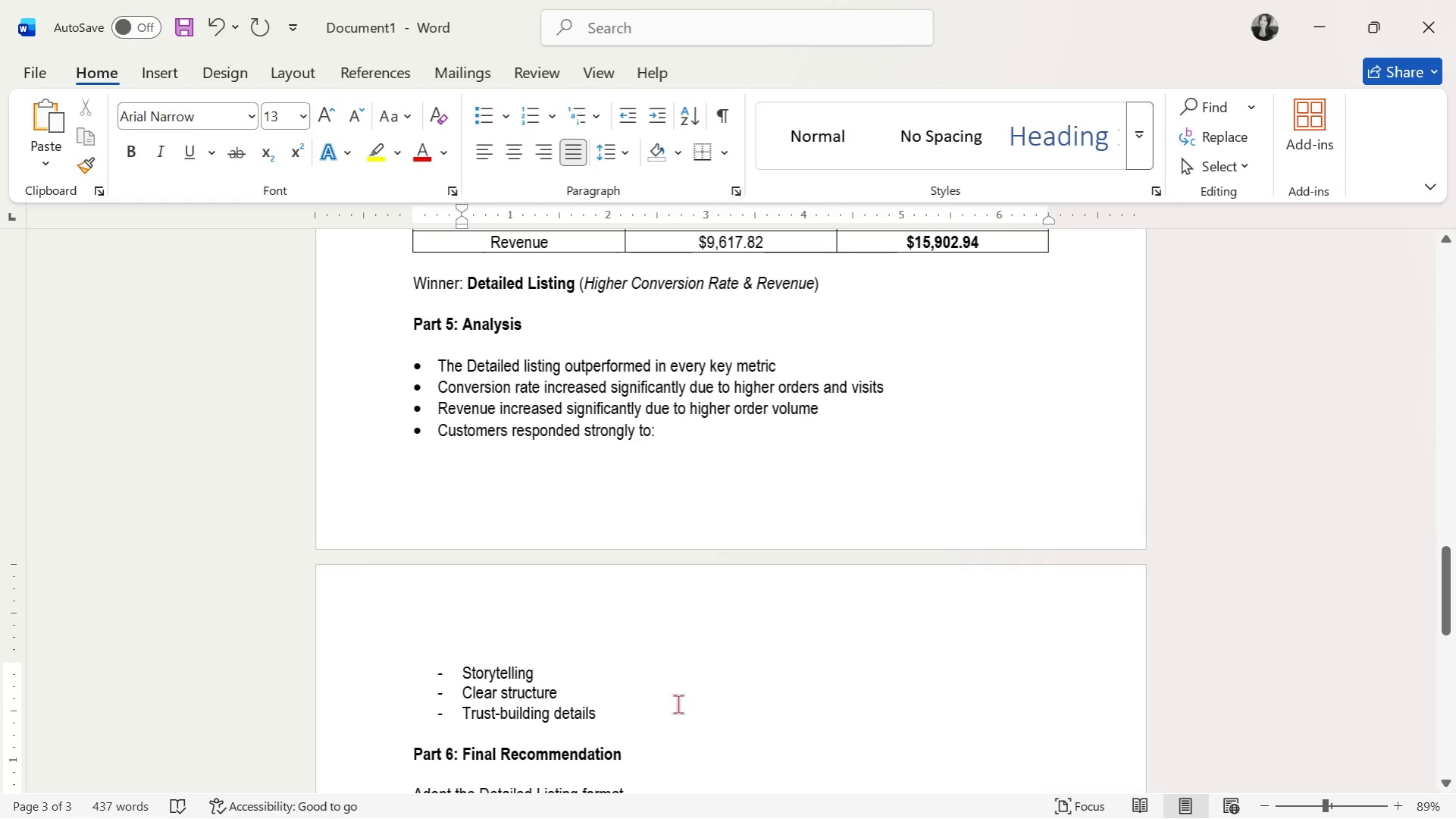 
scroll: coordinate [672, 686], scroll_direction: down, amount: 3.0
 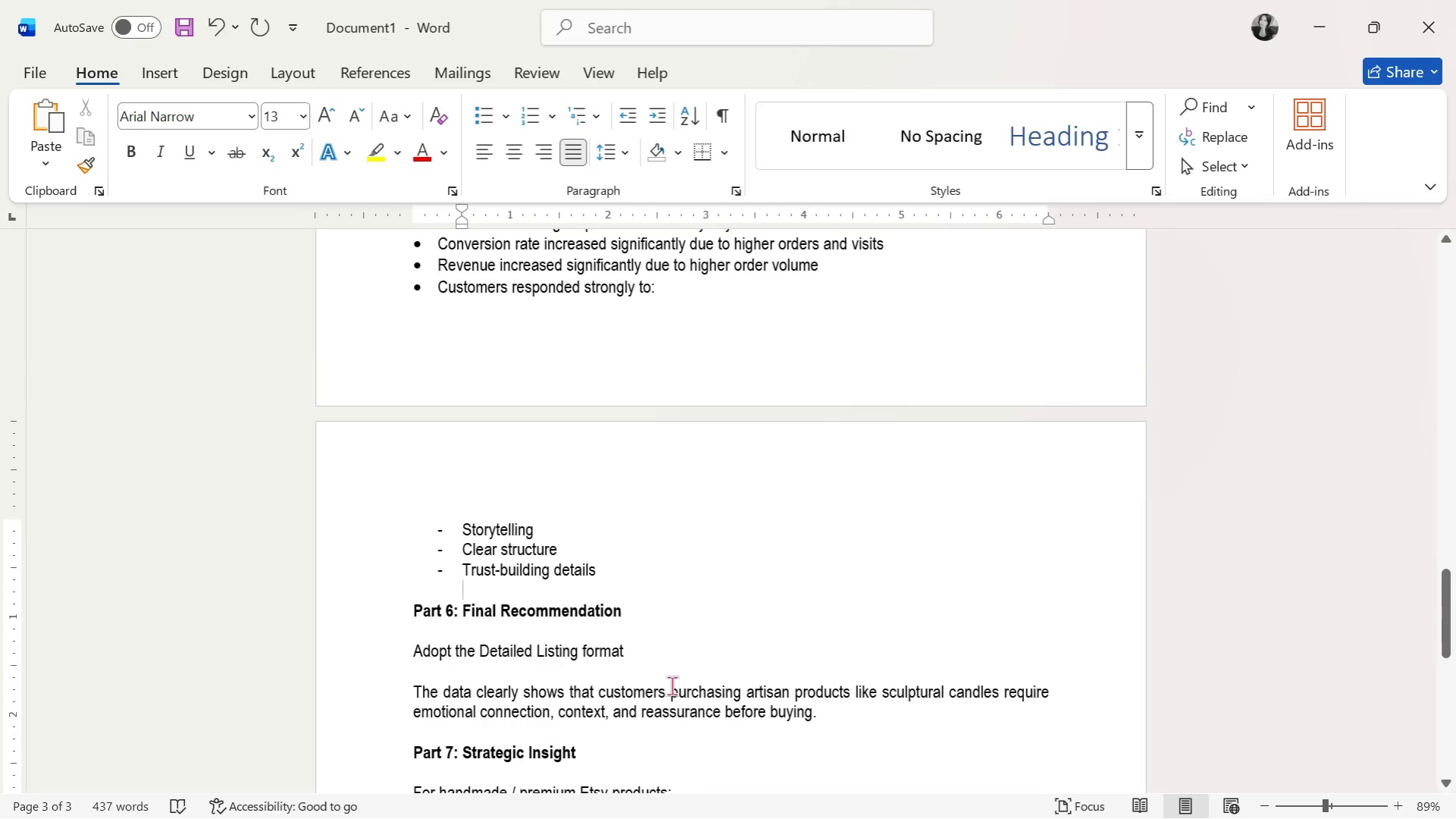 
scroll: coordinate [672, 686], scroll_direction: up, amount: 2.0
 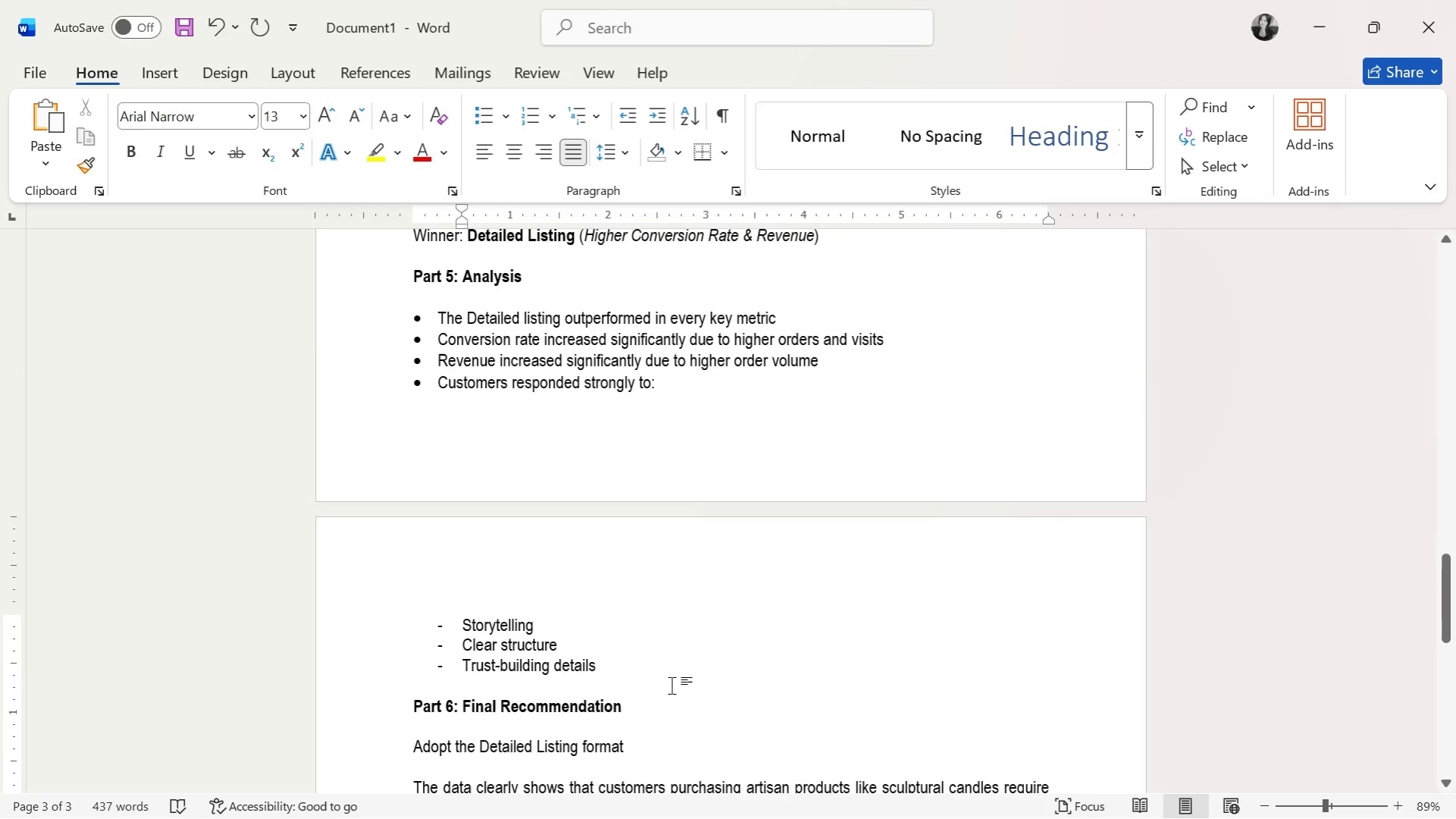 
scroll: coordinate [670, 686], scroll_direction: down, amount: 5.0
 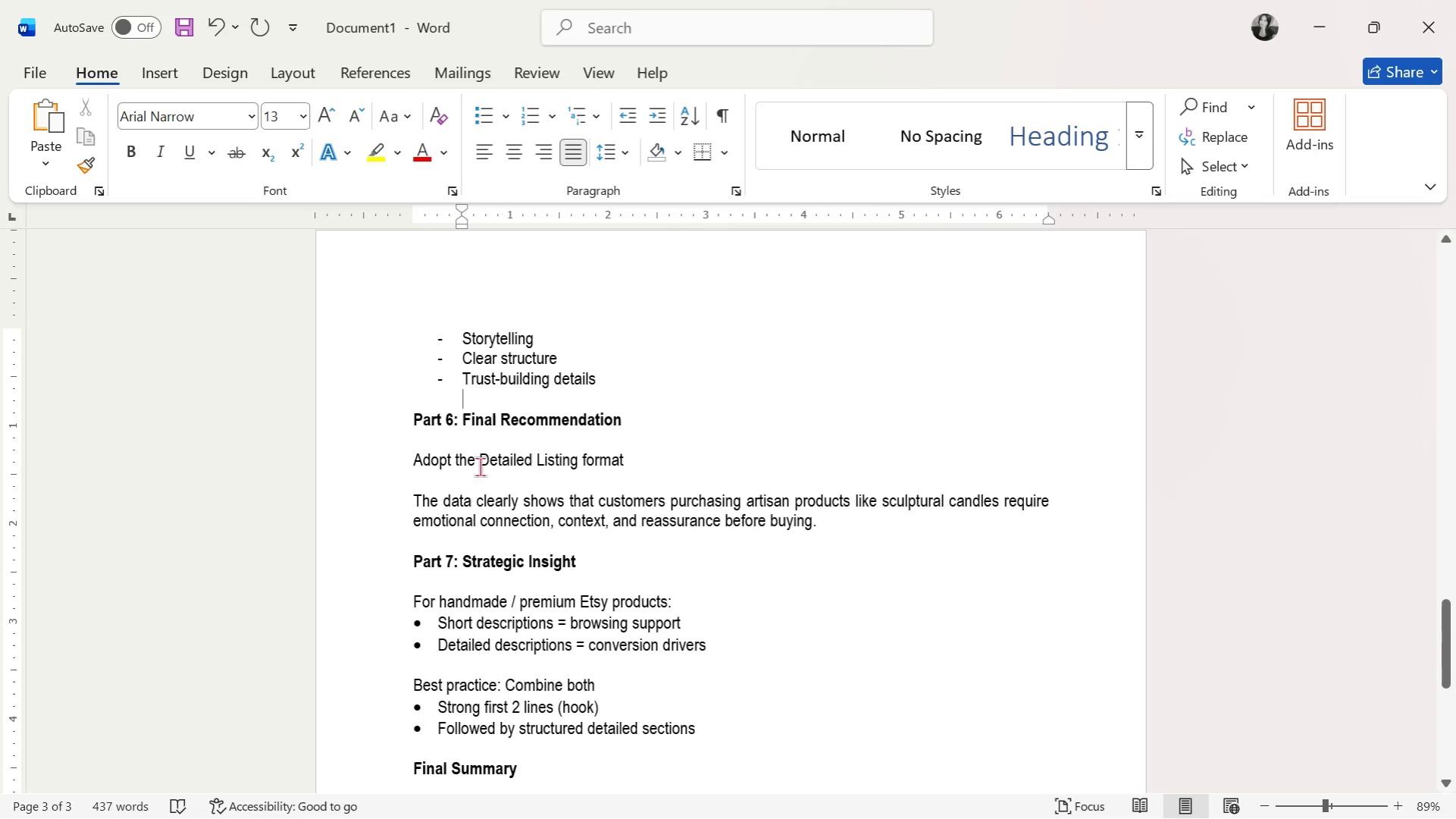 
left_click_drag(start_coordinate=[480, 466], to_coordinate=[499, 466])
 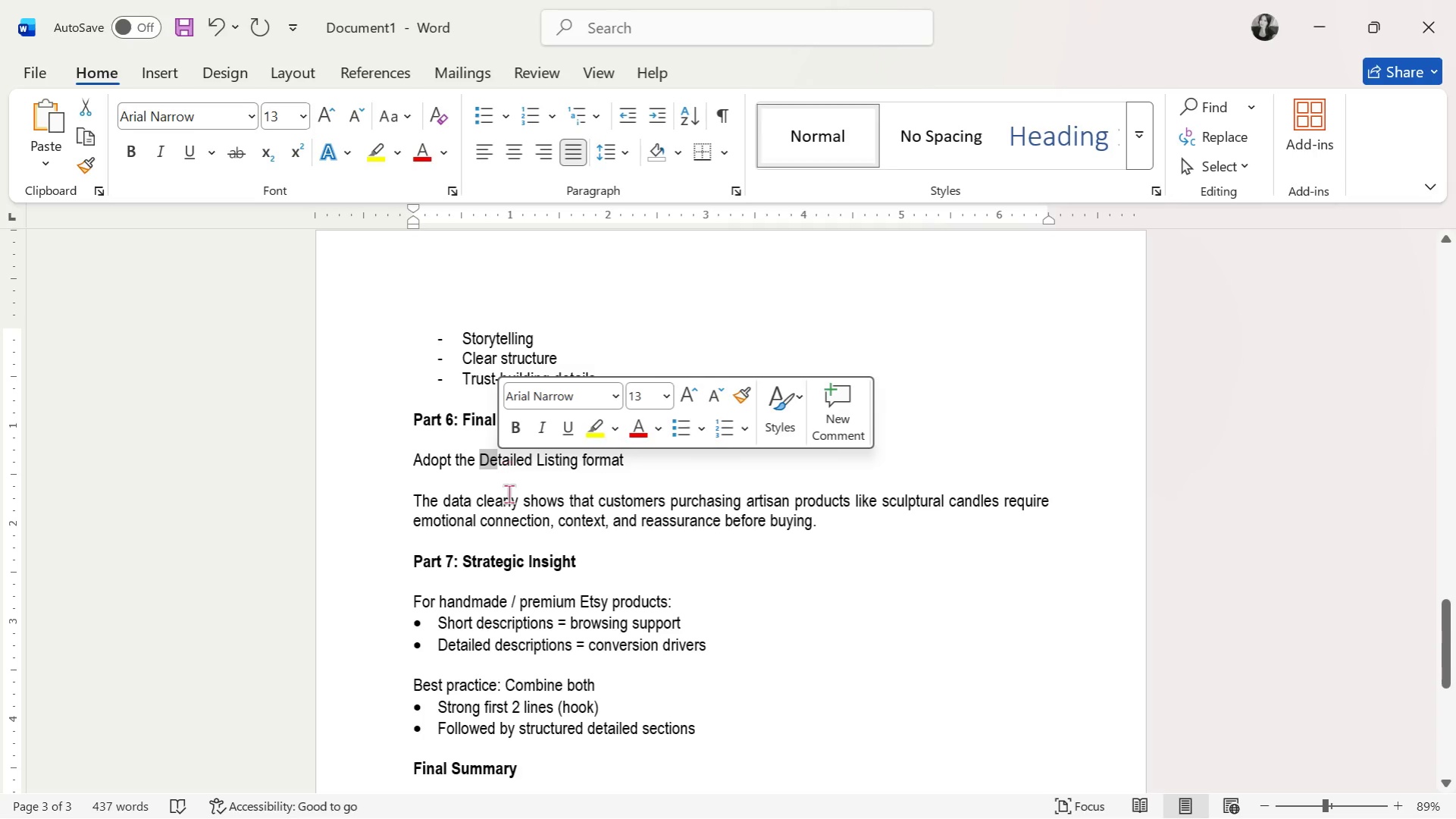 
left_click([509, 494])
 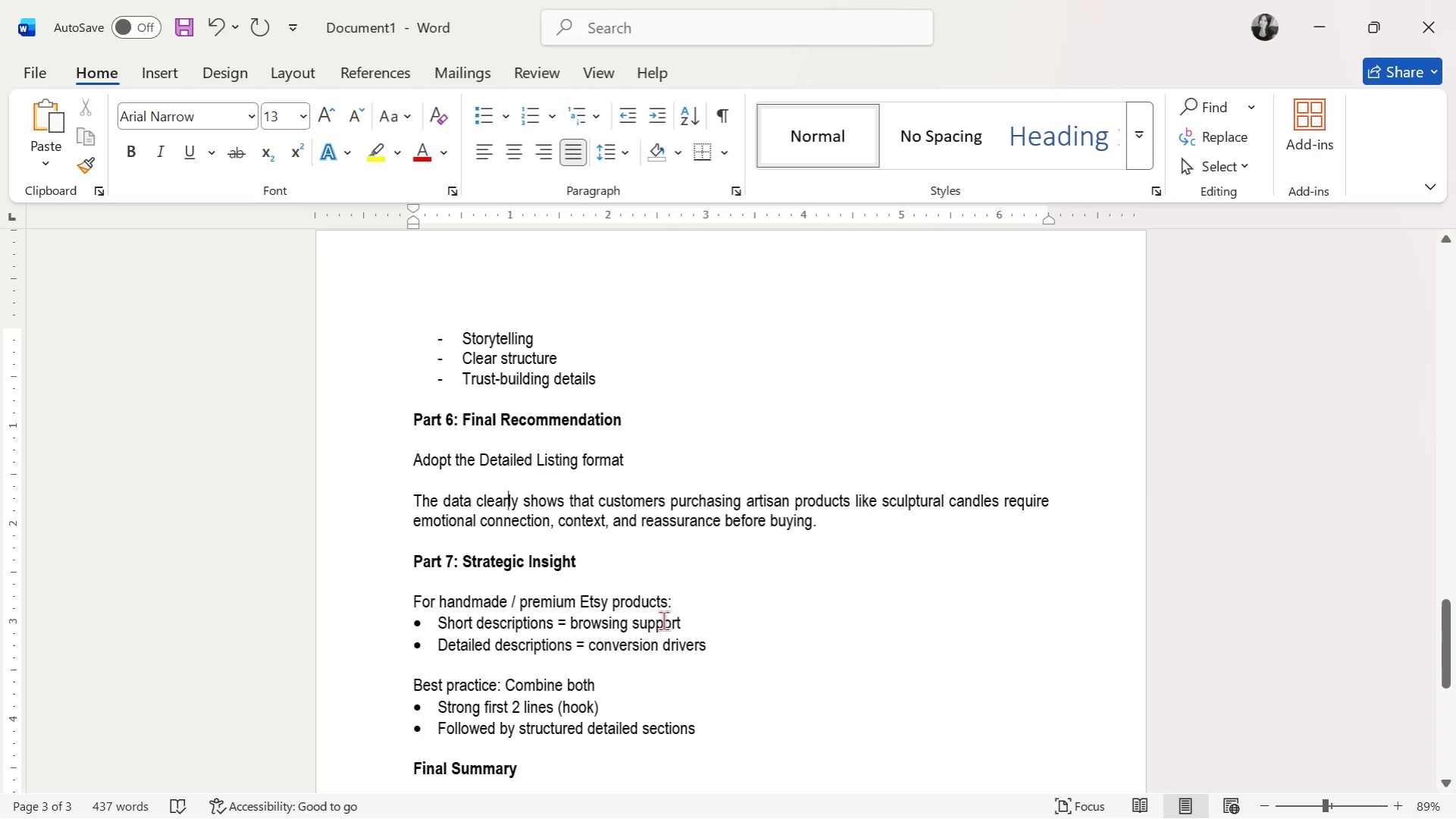 
scroll: coordinate [659, 625], scroll_direction: down, amount: 1.0
 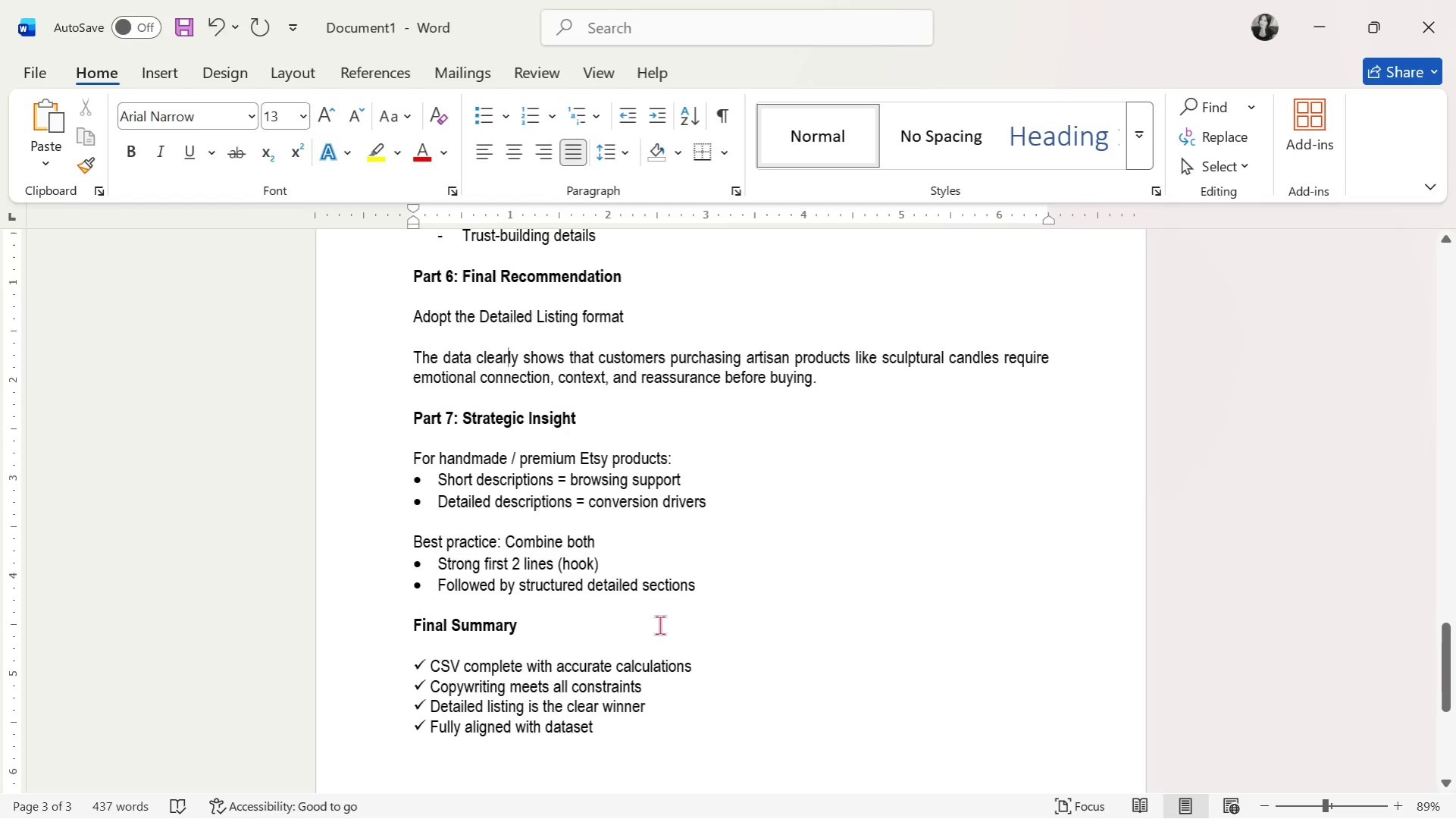 
scroll: coordinate [642, 400], scroll_direction: up, amount: 6.0
 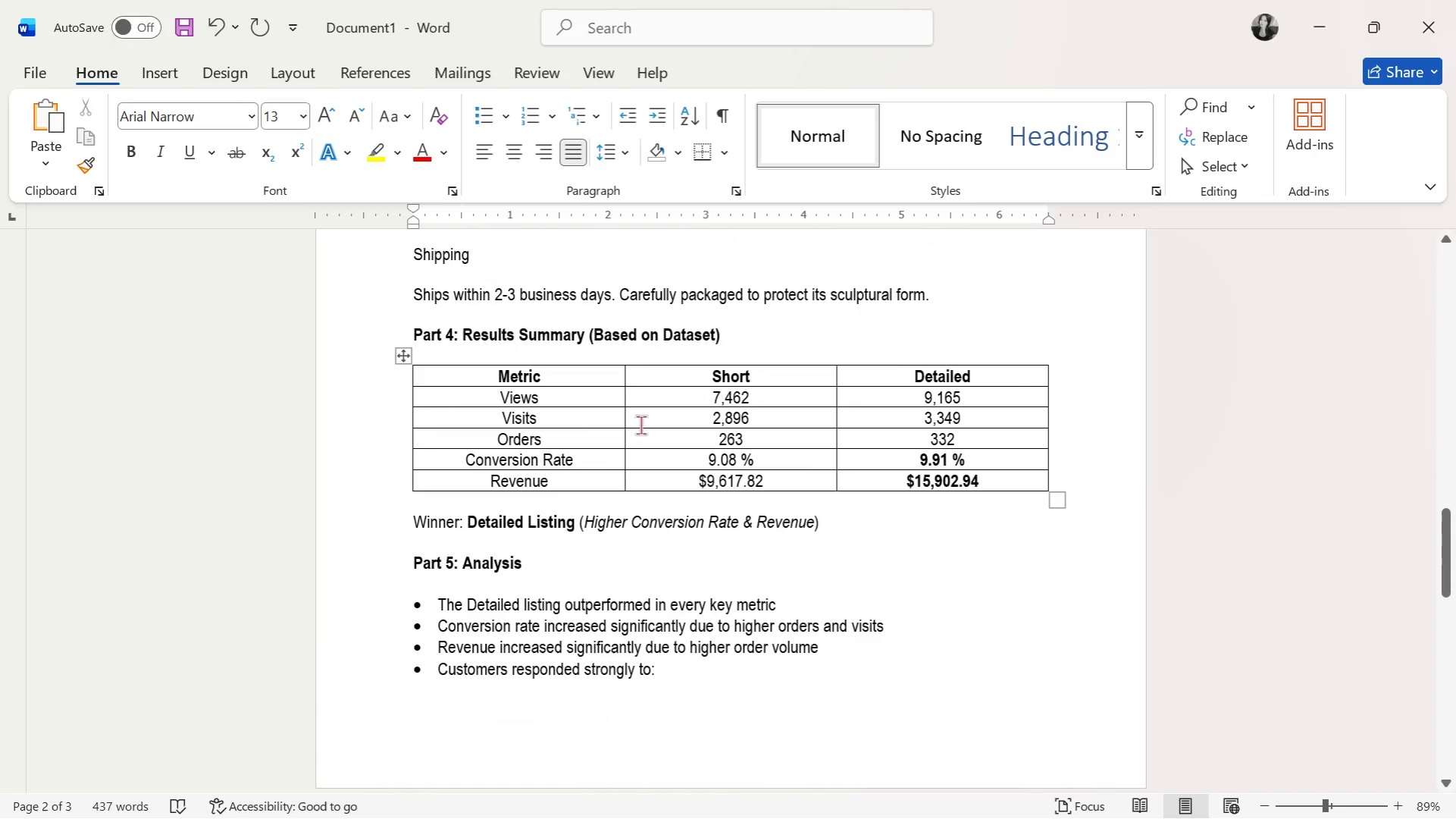 
key(Alt+AltLeft)
 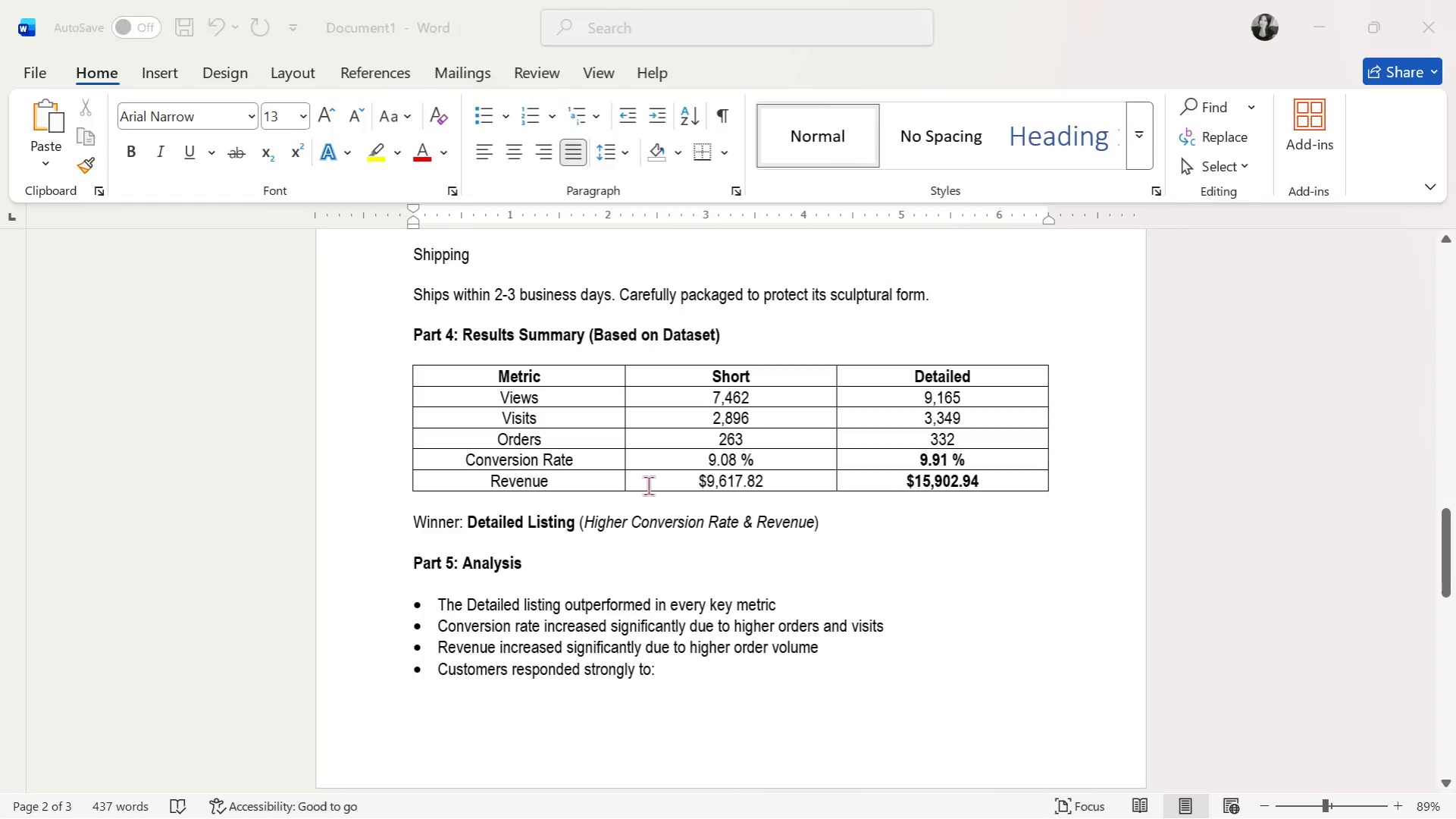 
key(Alt+Tab)
 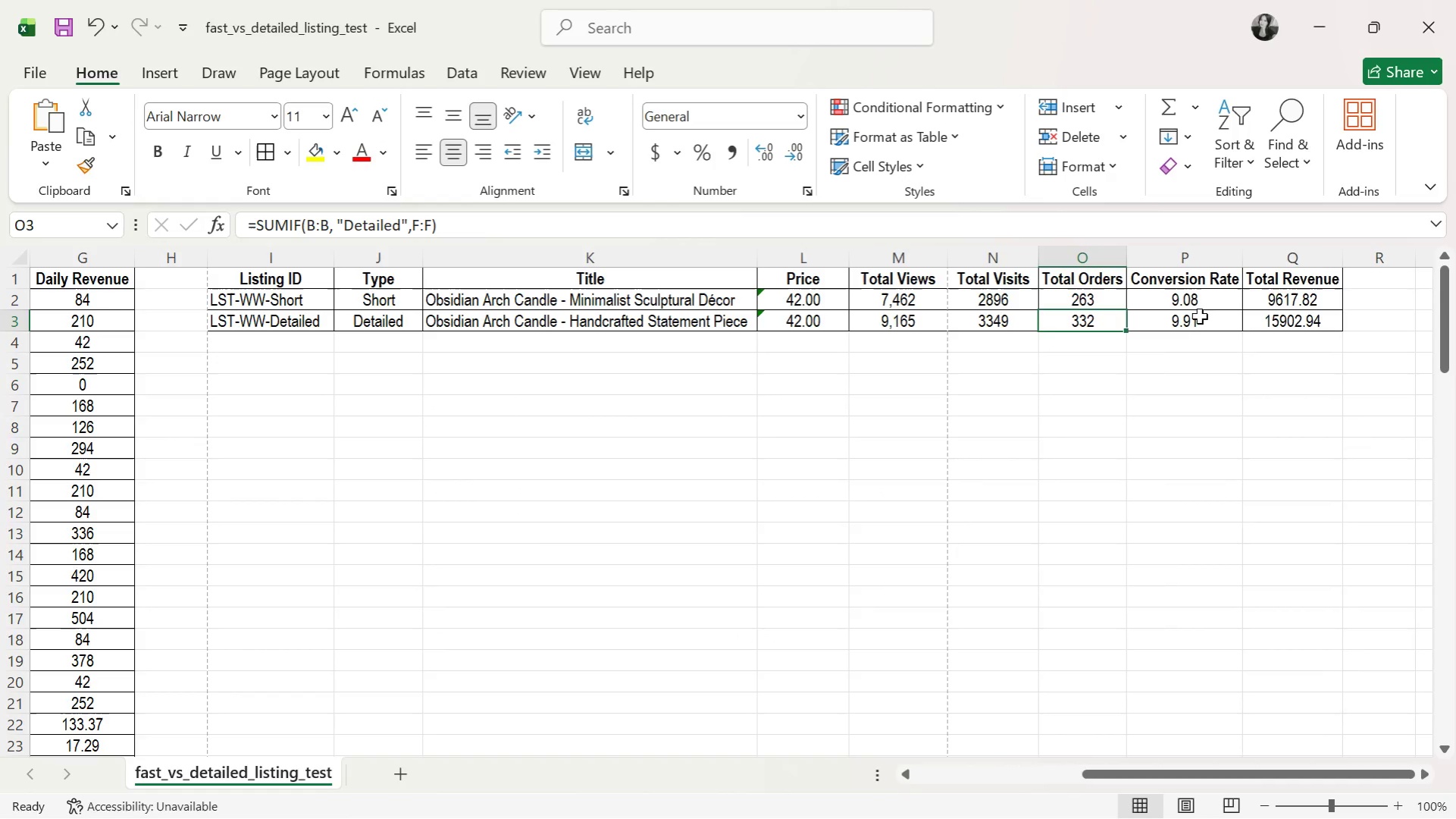 
left_click([1202, 324])
 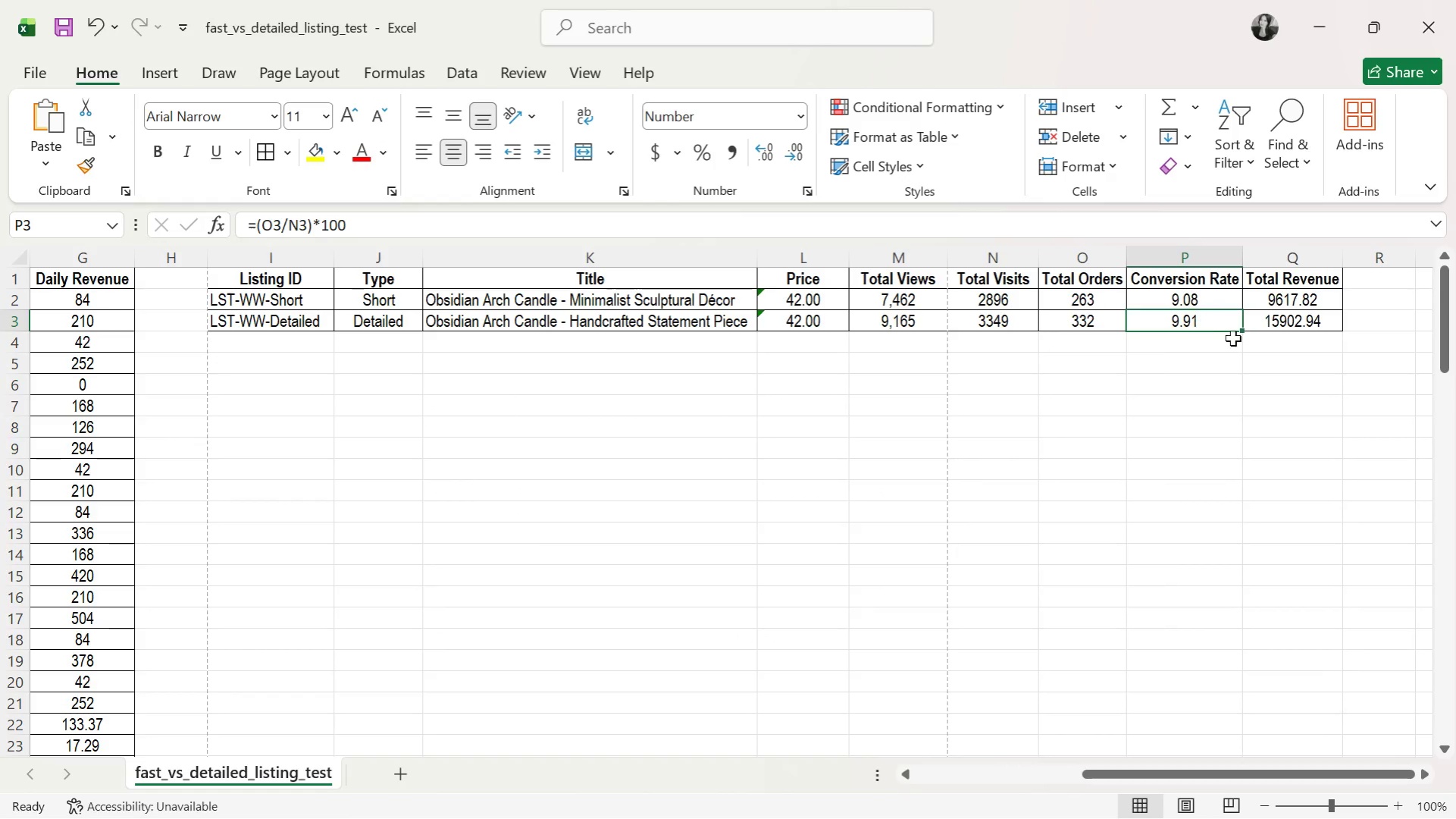 
key(Alt+AltLeft)
 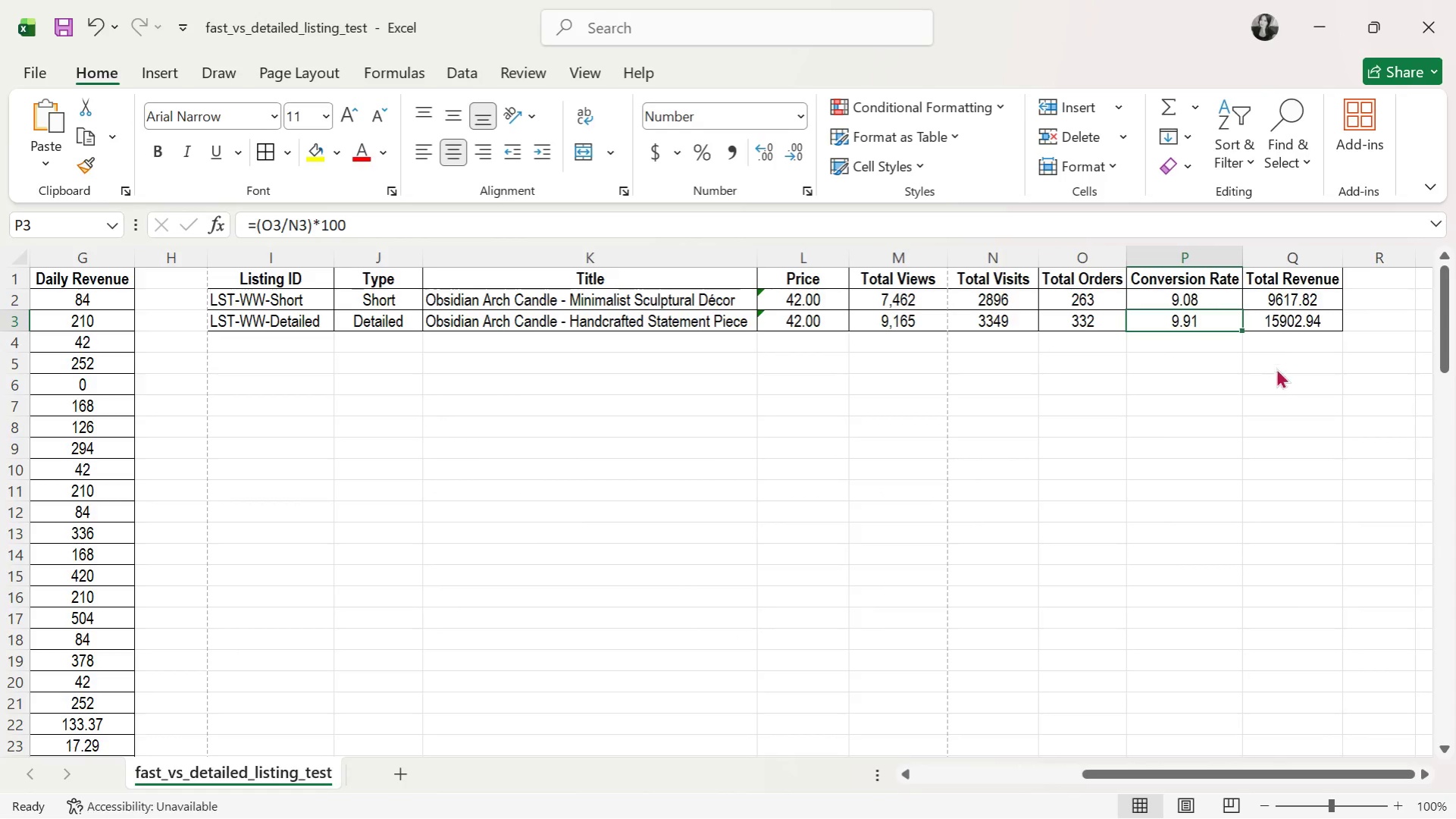 
key(Alt+Tab)
 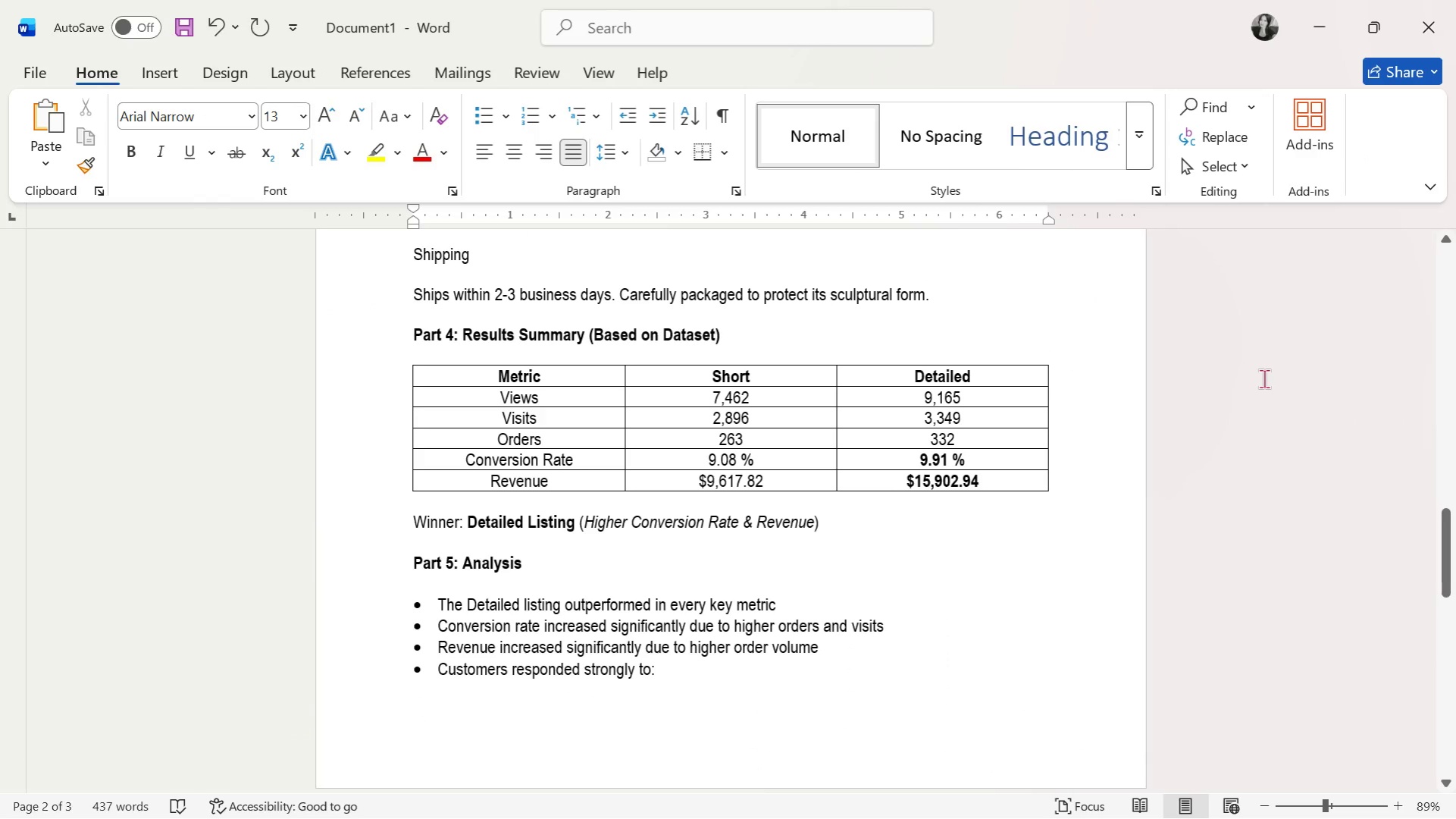 
key(Alt+AltLeft)
 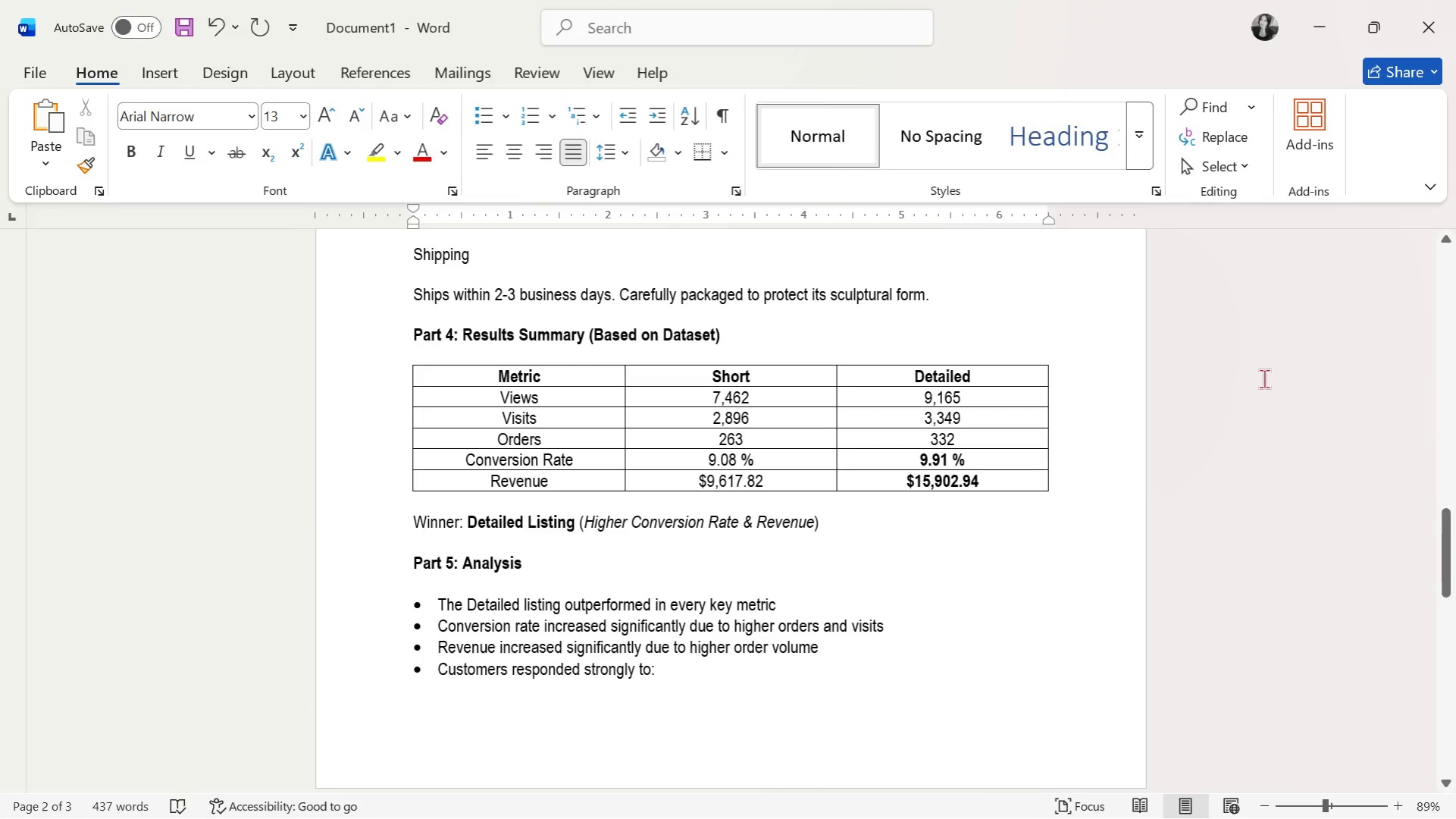 
key(Alt+Tab)